 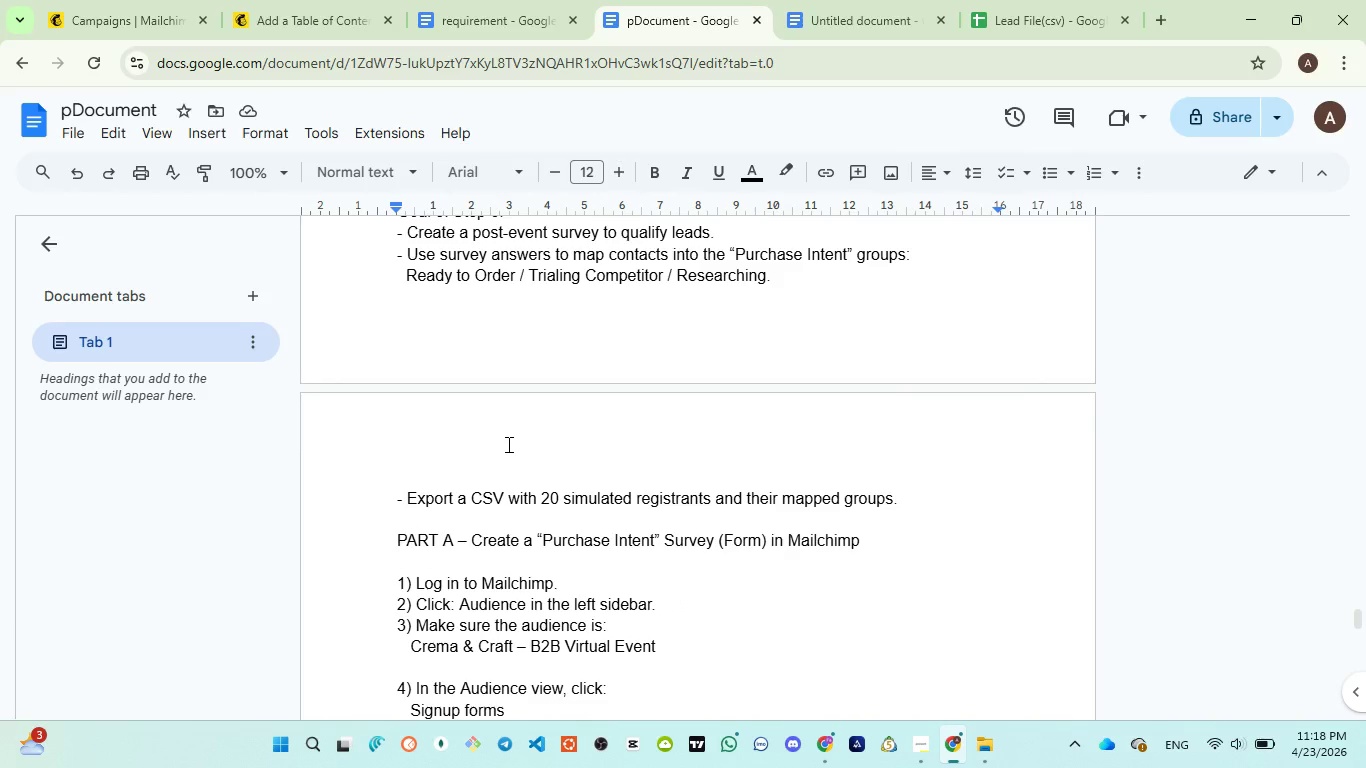 
scroll: coordinate [467, 445], scroll_direction: down, amount: 4.0
 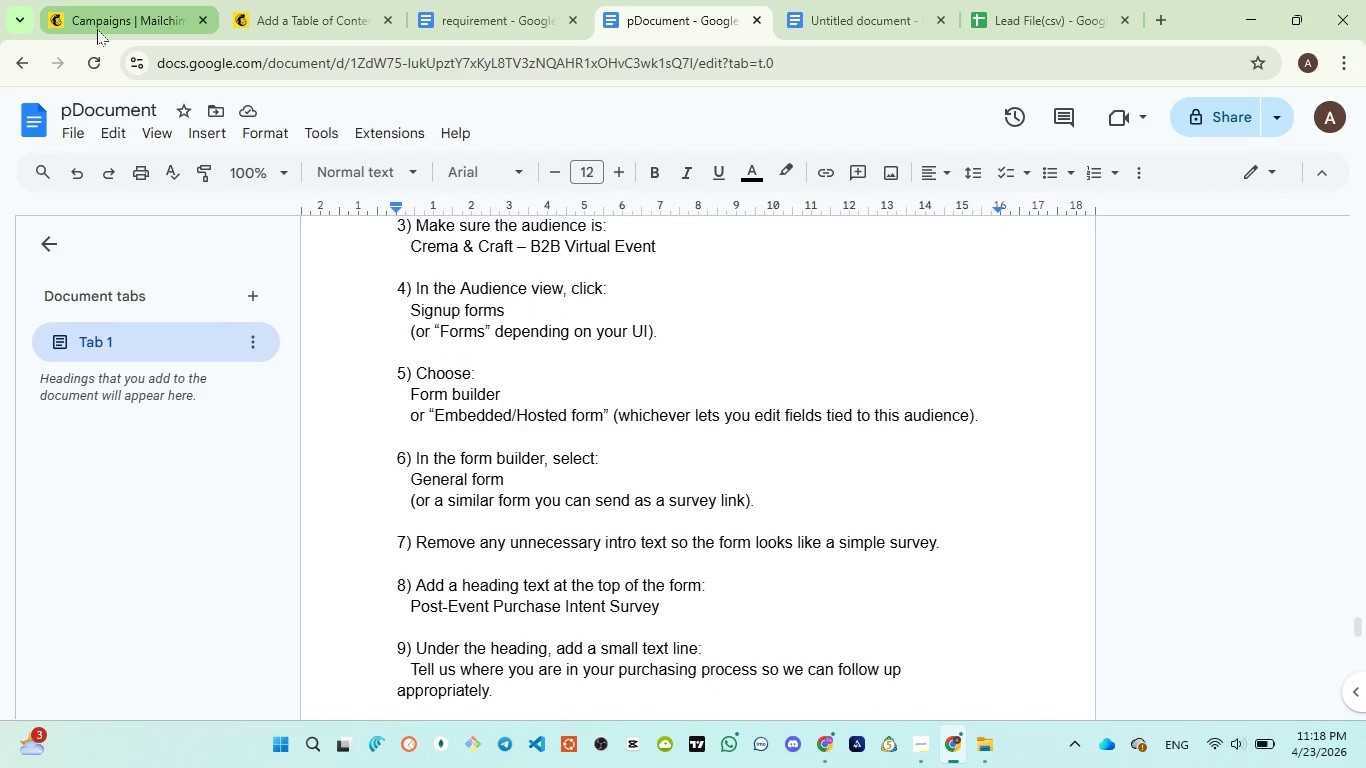 
left_click([97, 29])
 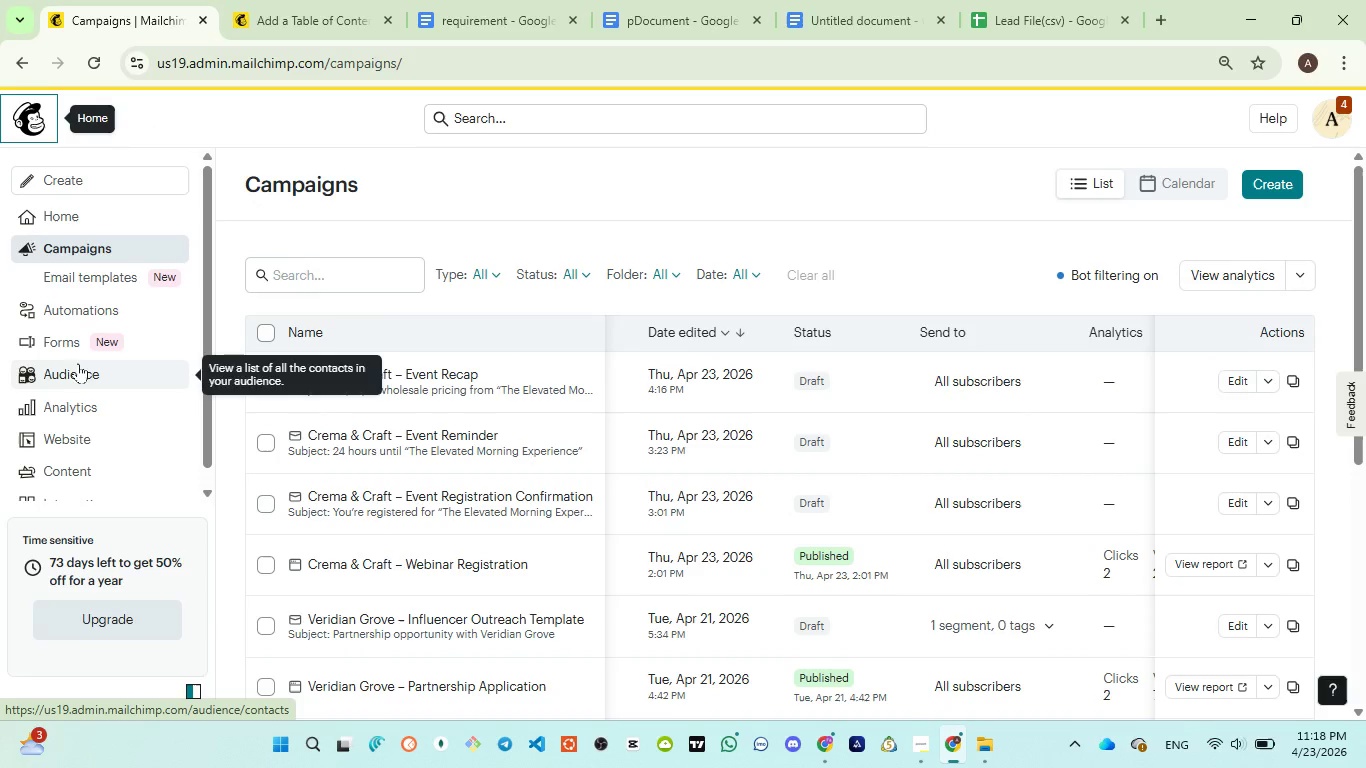 
left_click([83, 365])
 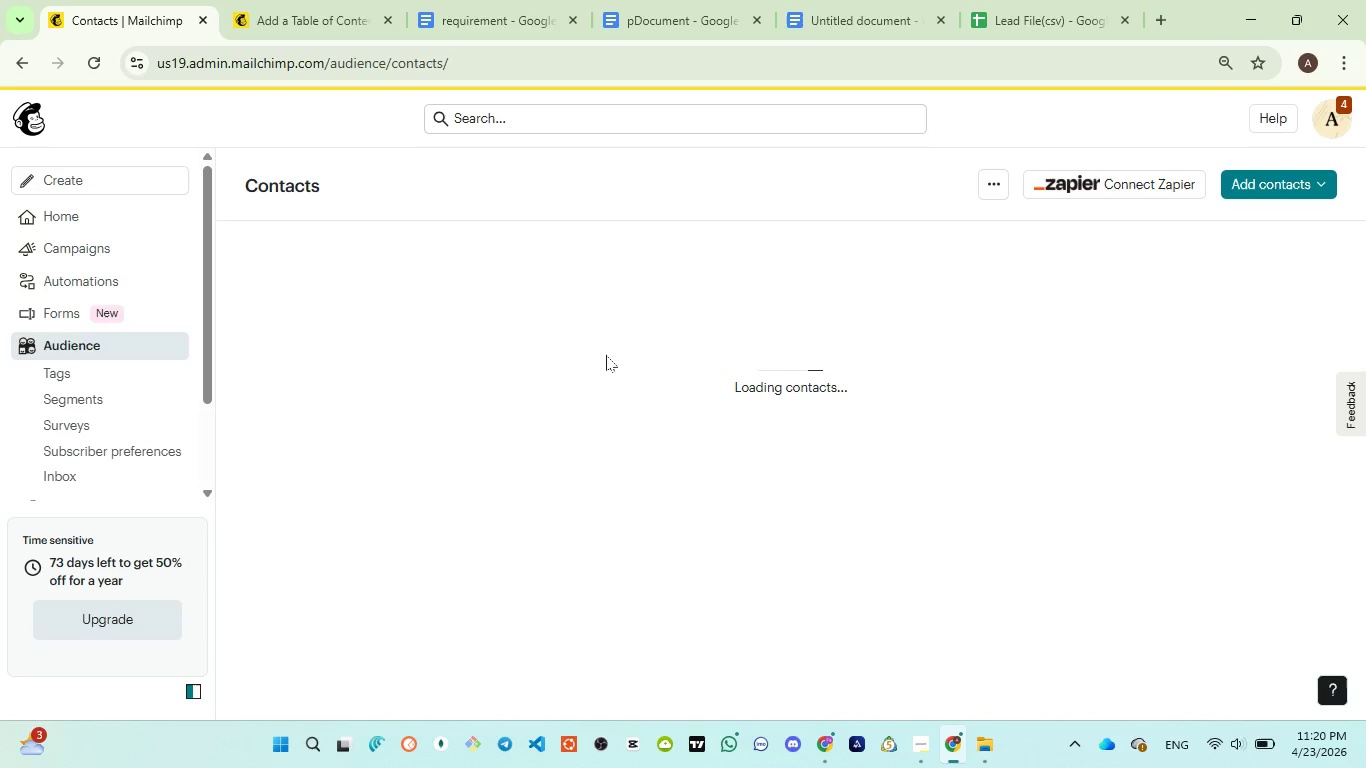 
wait(72.41)
 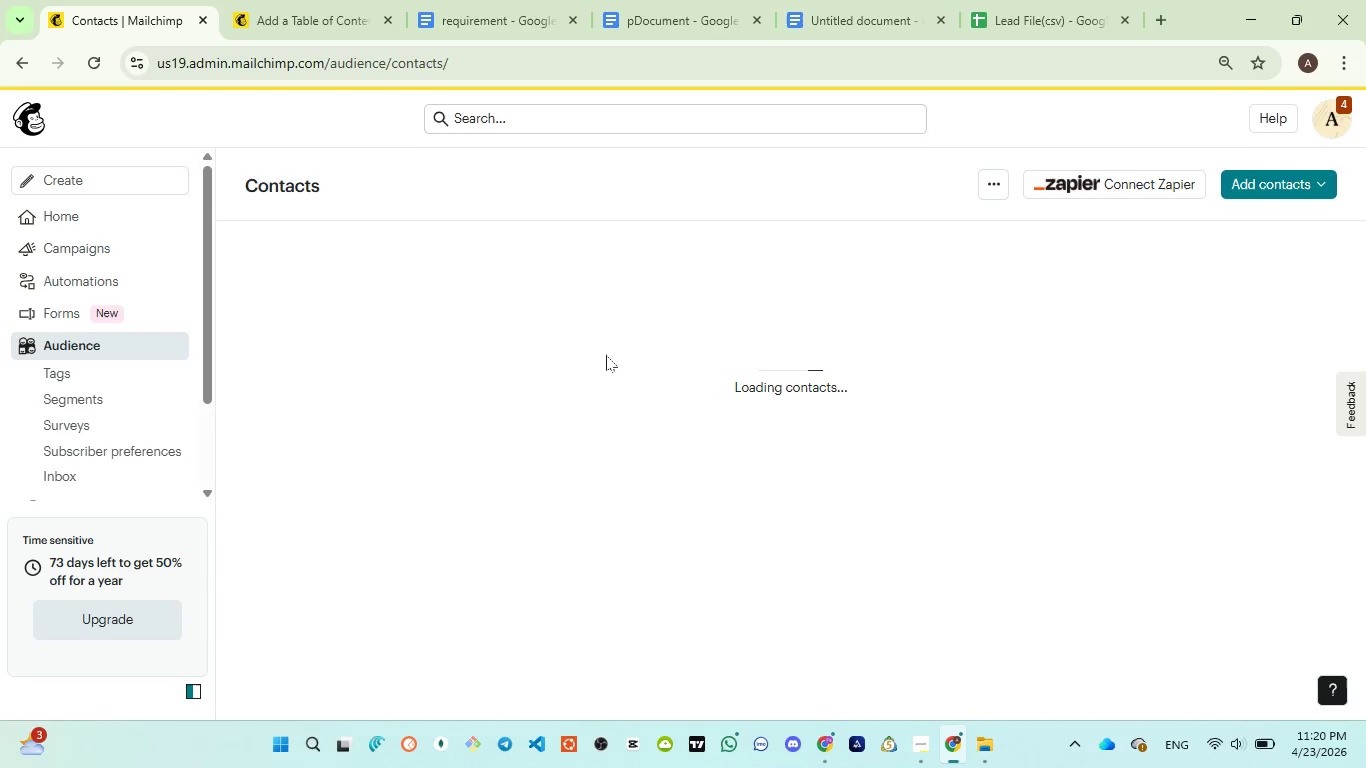 
left_click([129, 340])
 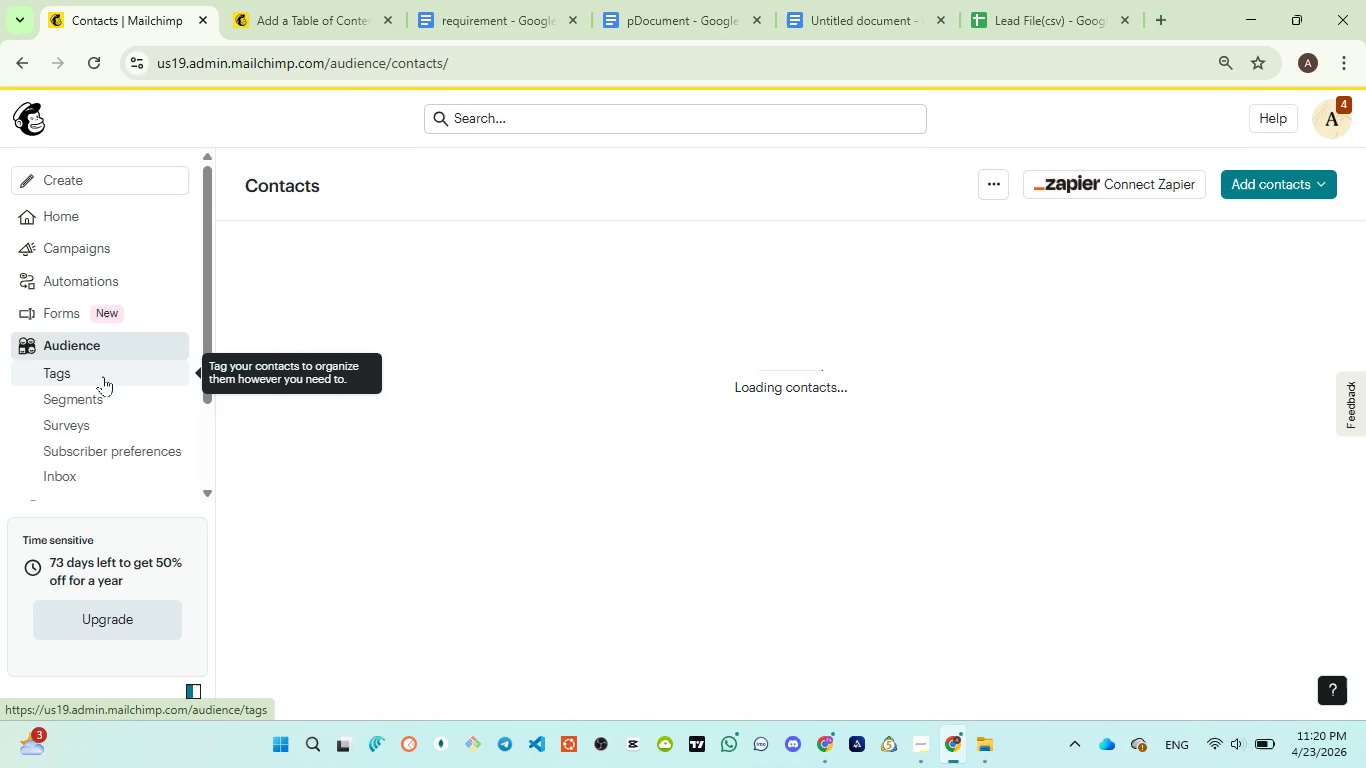 
left_click([73, 377])
 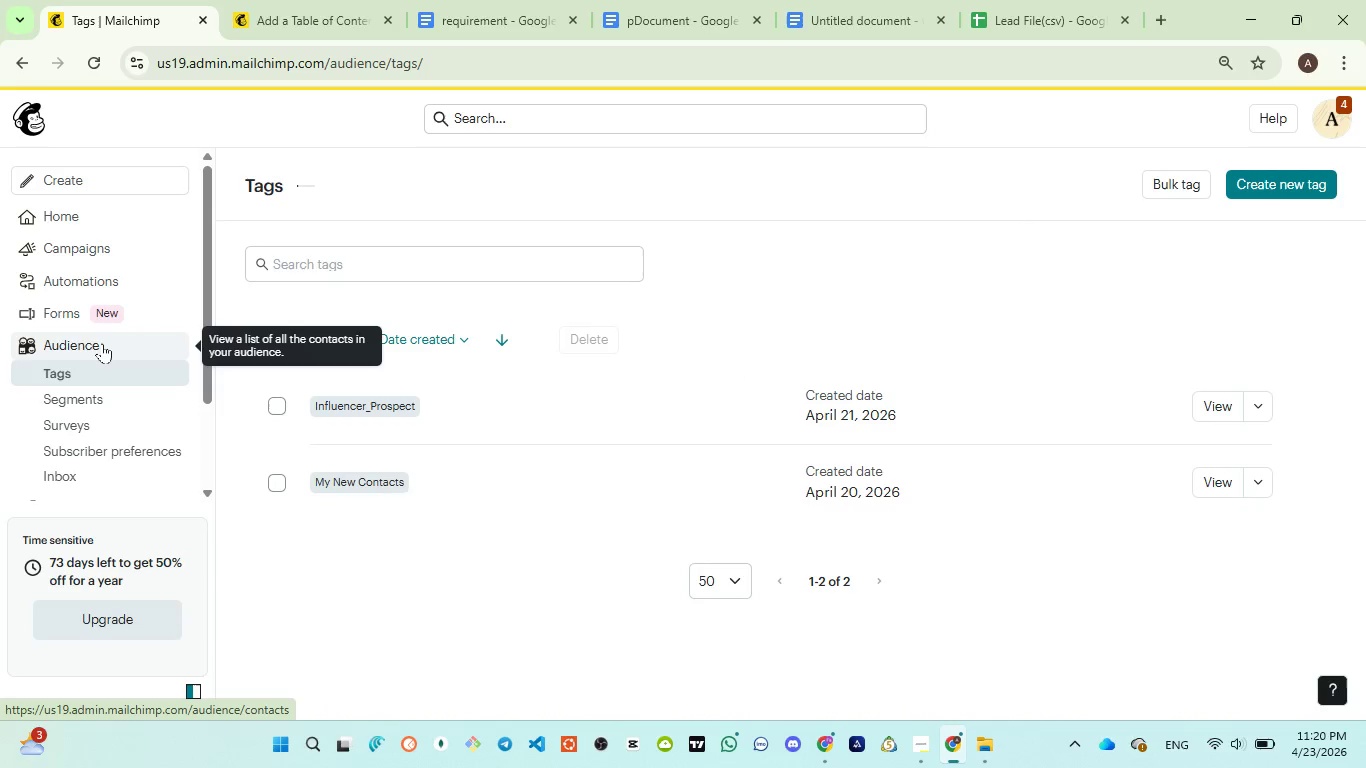 
left_click([104, 343])
 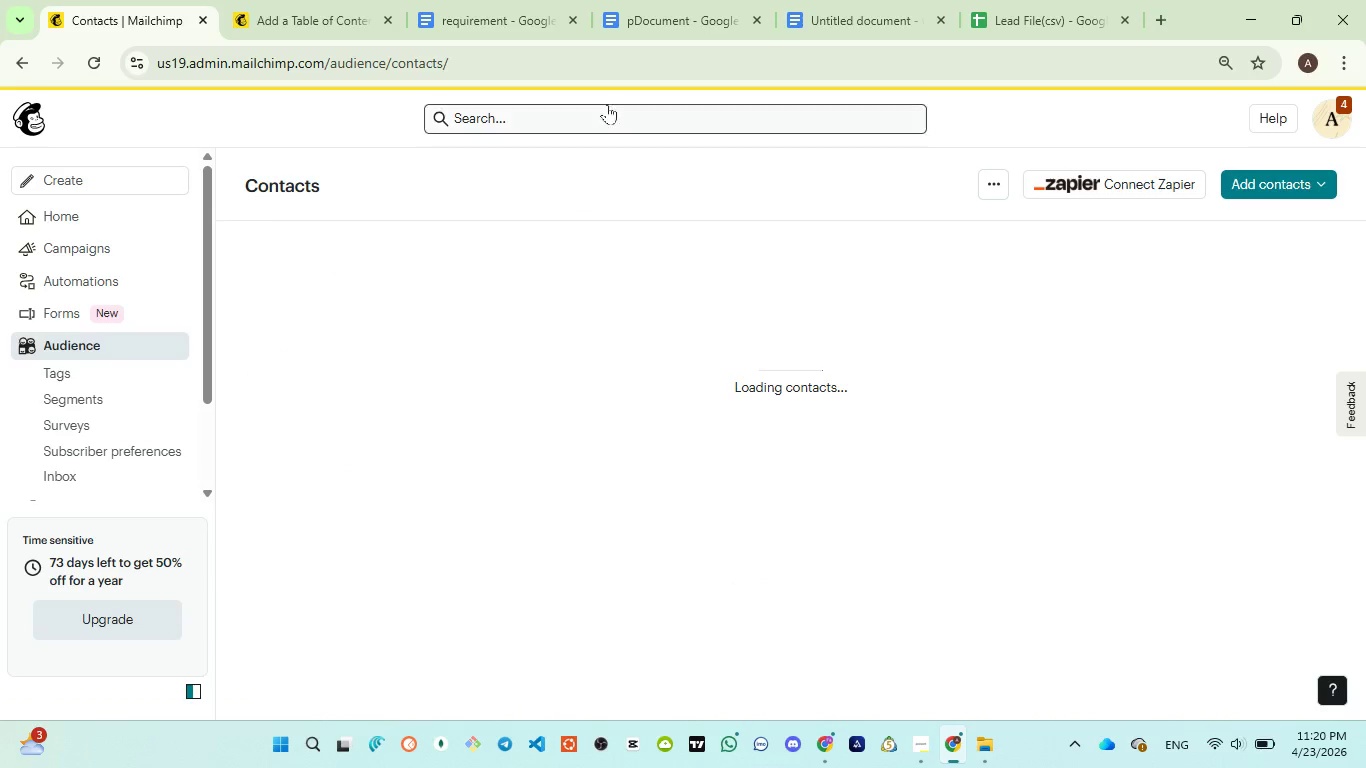 
wait(14.28)
 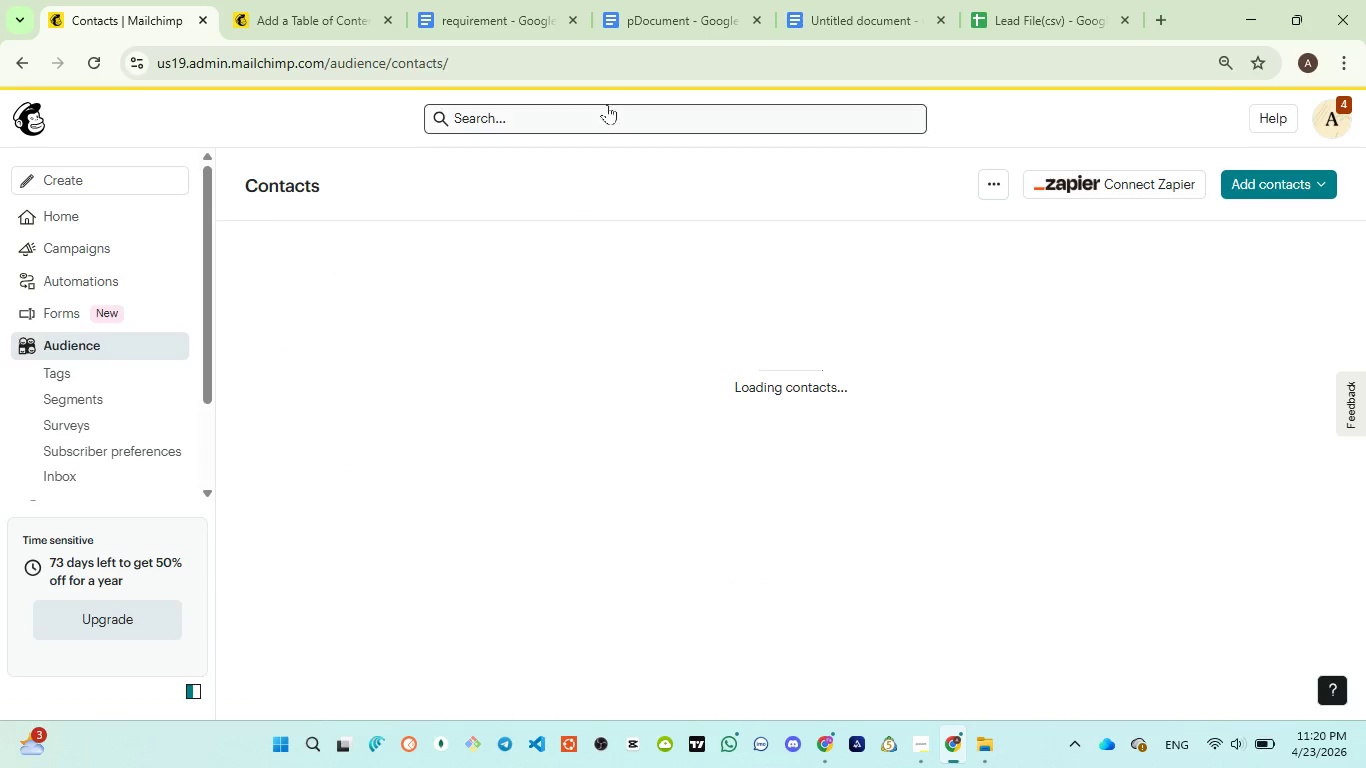 
left_click([651, 28])
 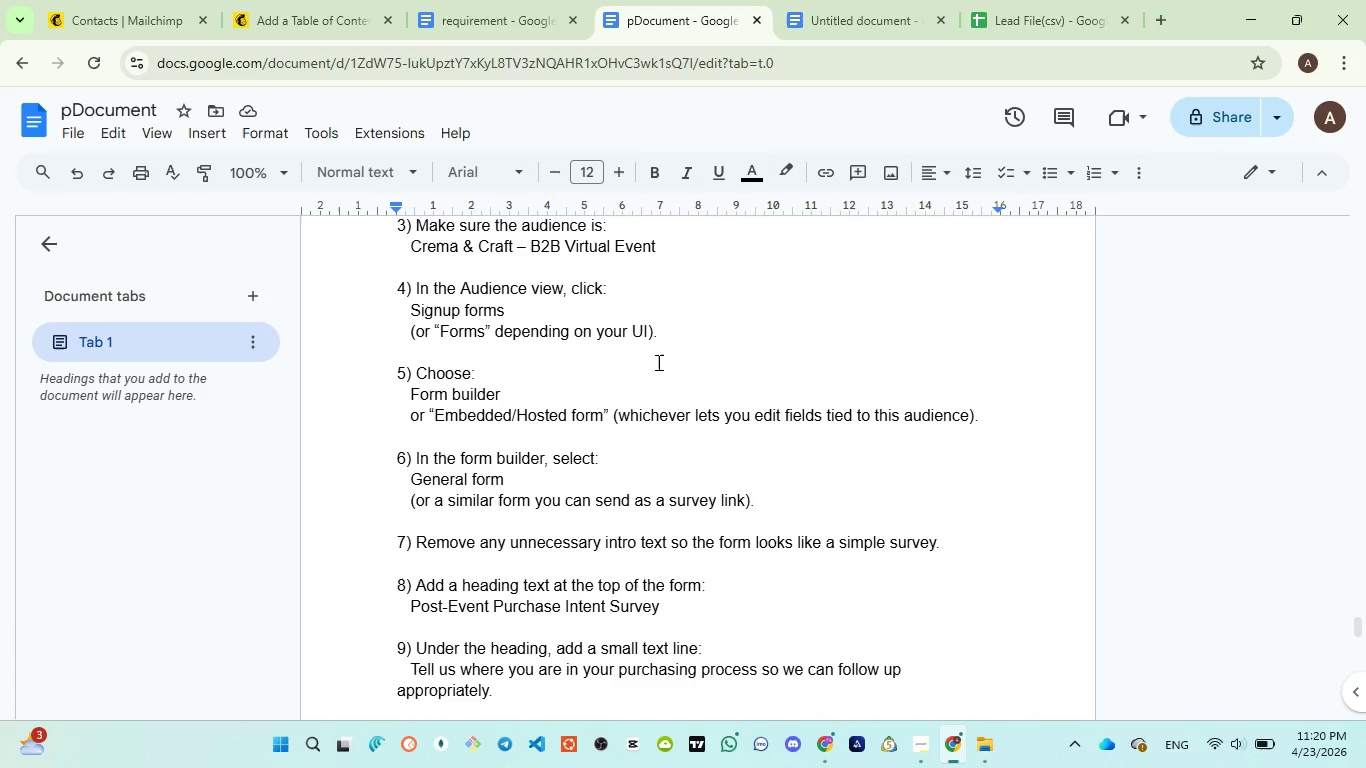 
wait(21.22)
 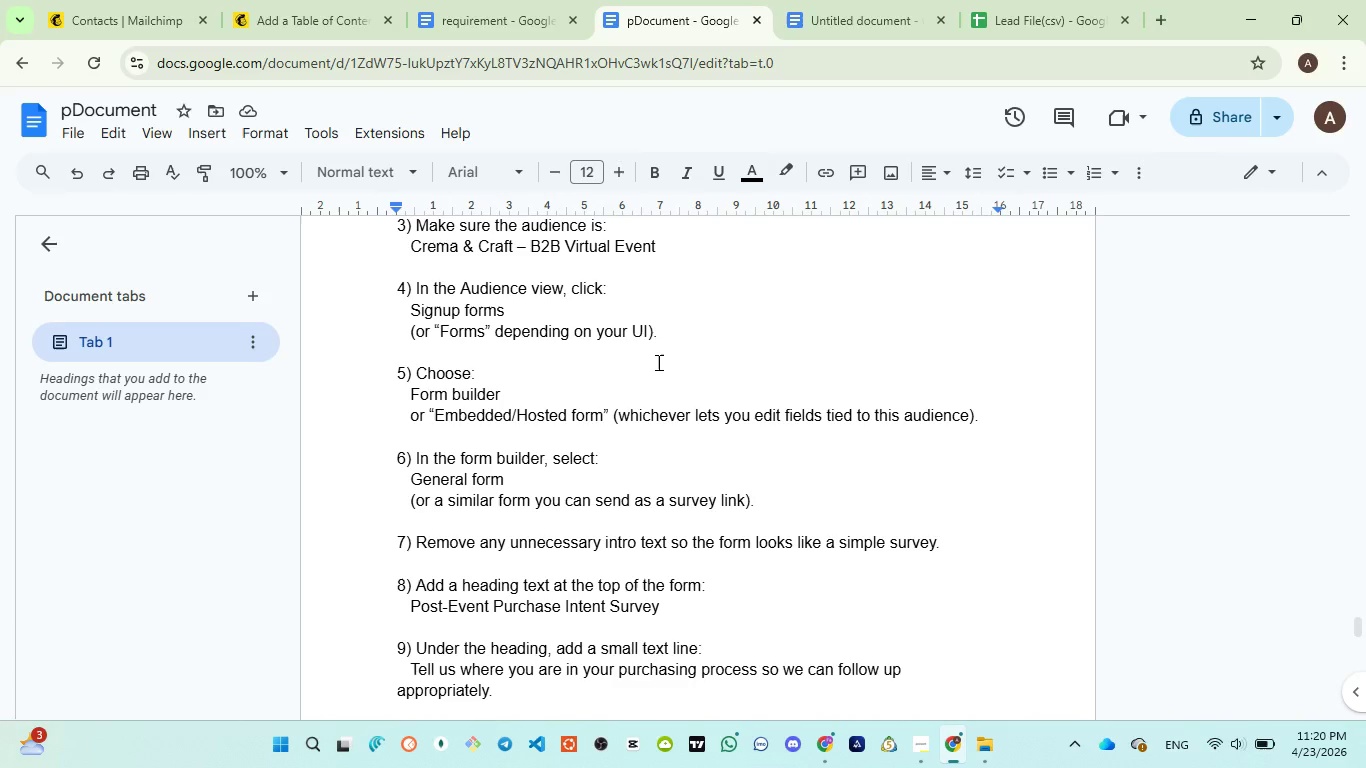 
scroll: coordinate [663, 371], scroll_direction: down, amount: 1.0
 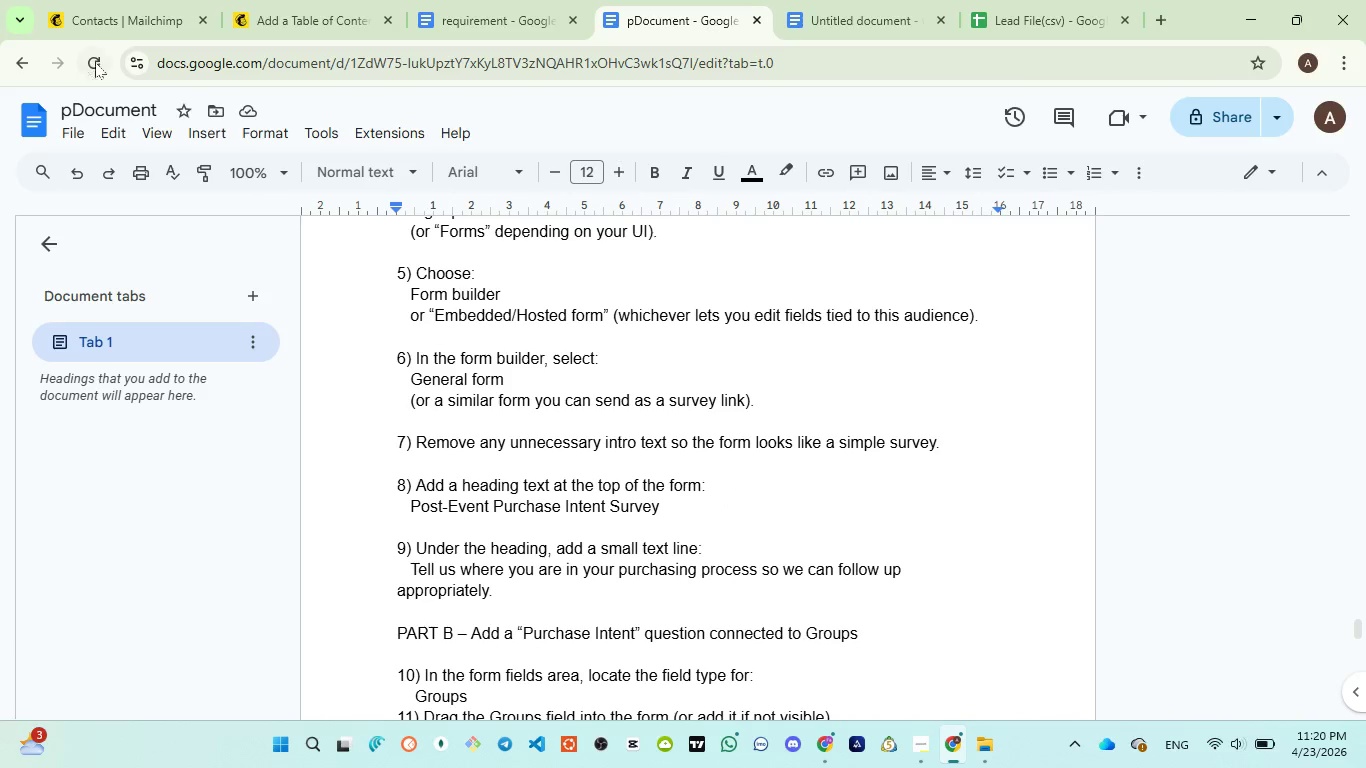 
left_click([105, 30])
 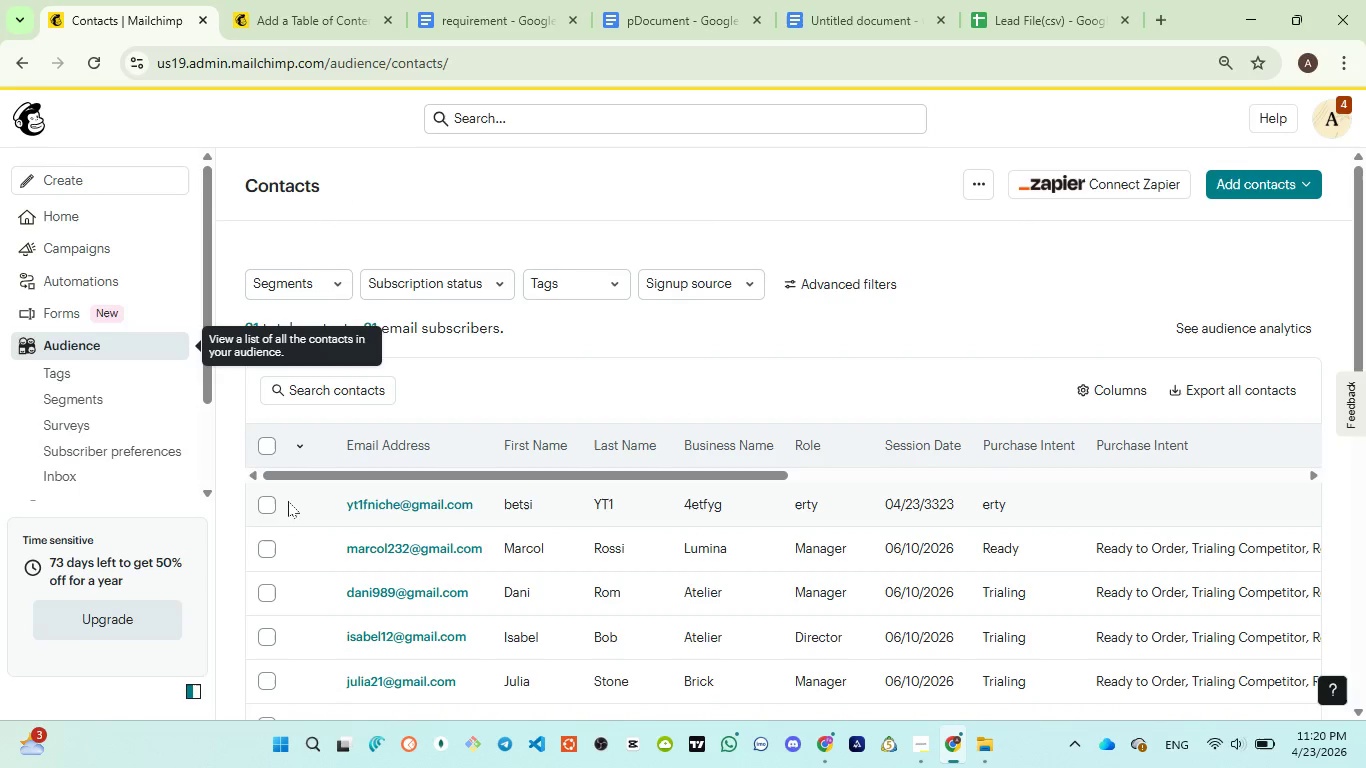 
left_click([265, 498])
 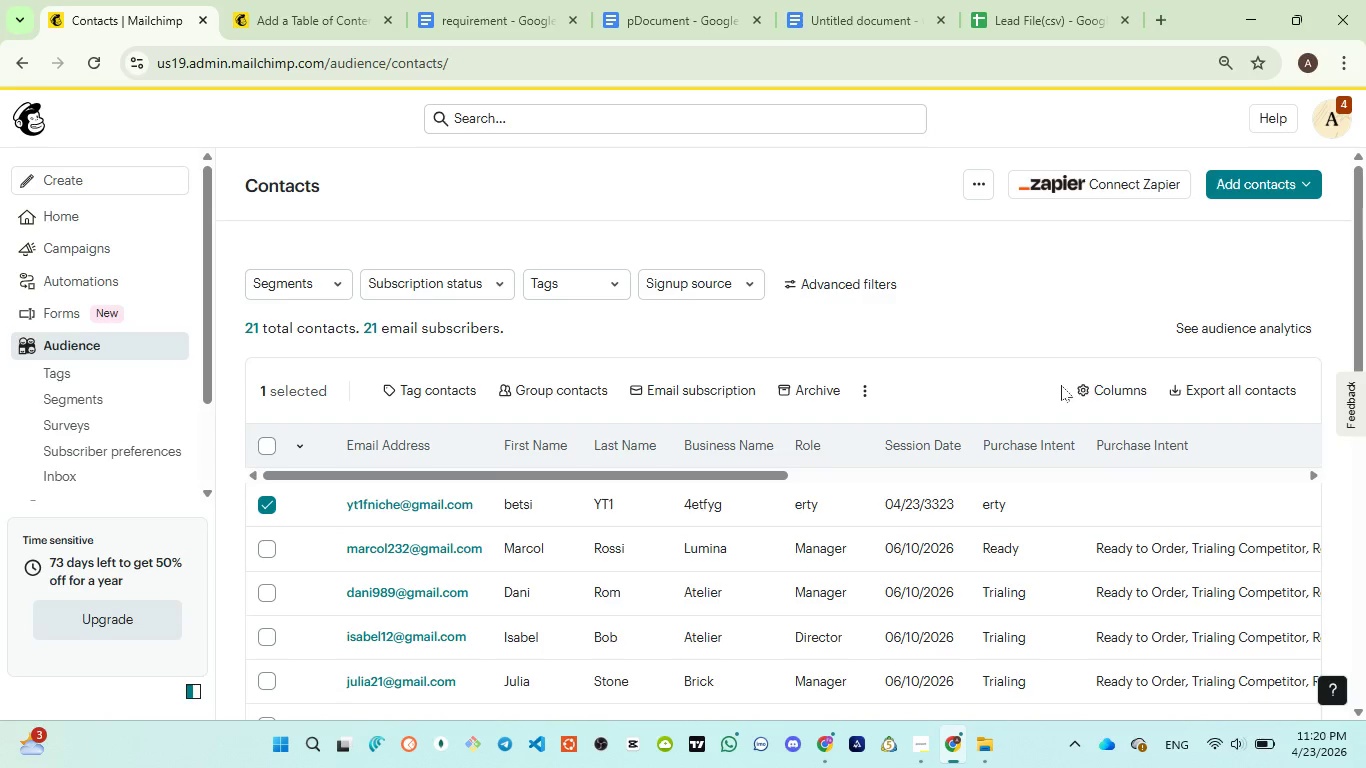 
left_click([856, 392])
 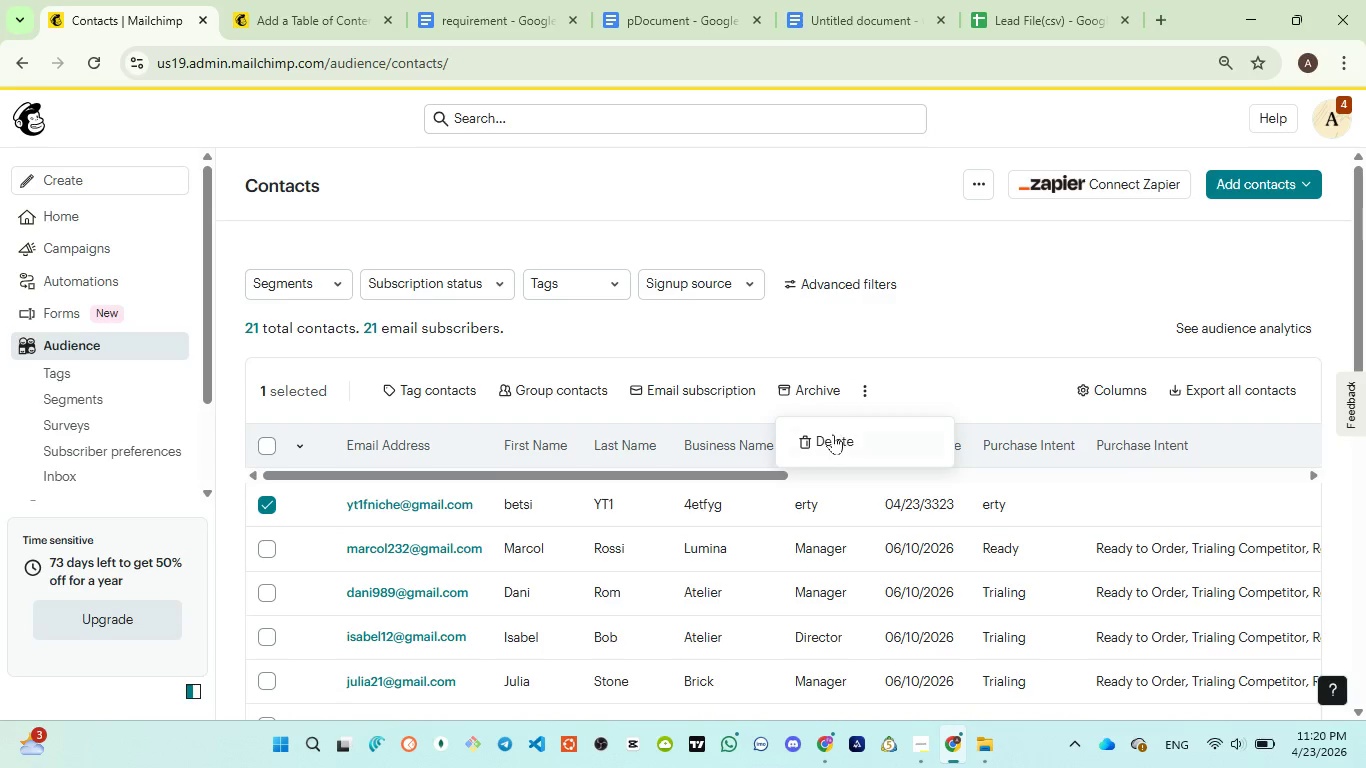 
left_click([833, 434])
 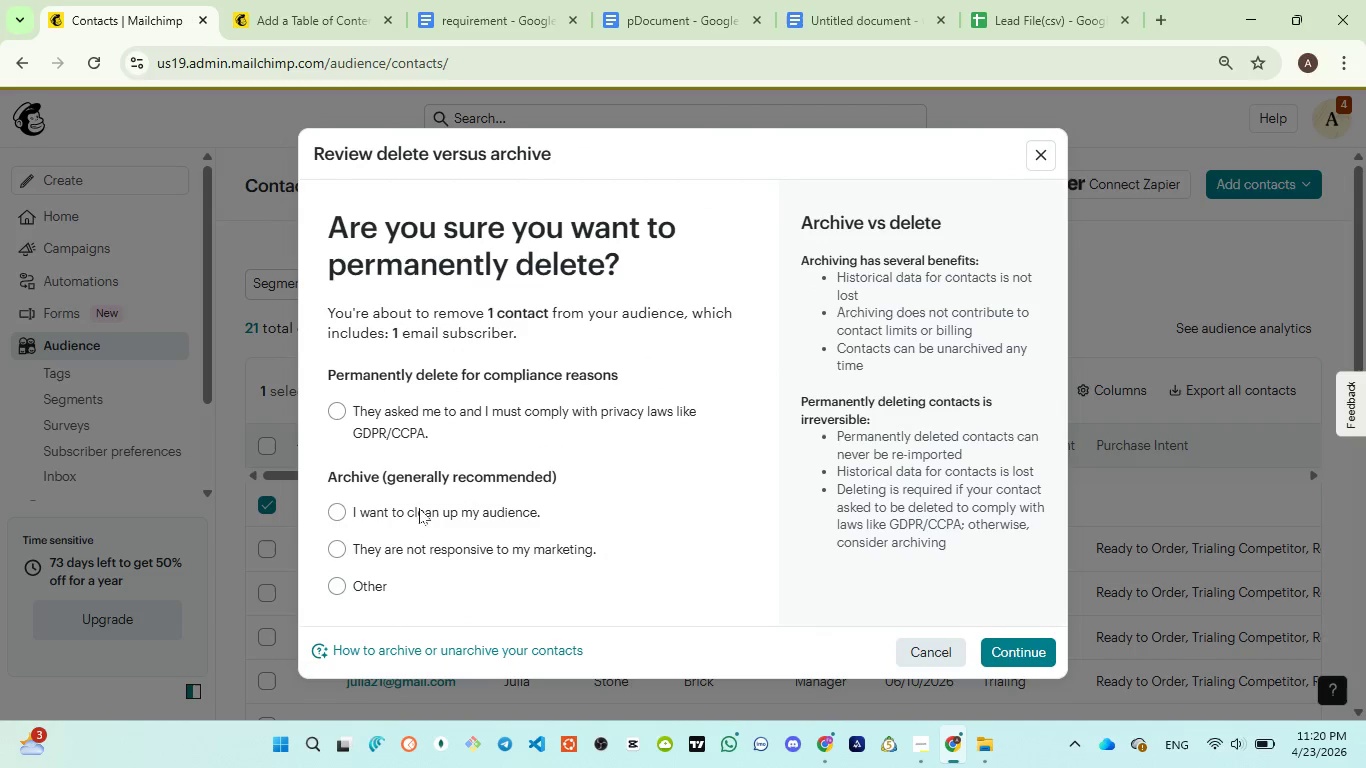 
left_click([416, 514])
 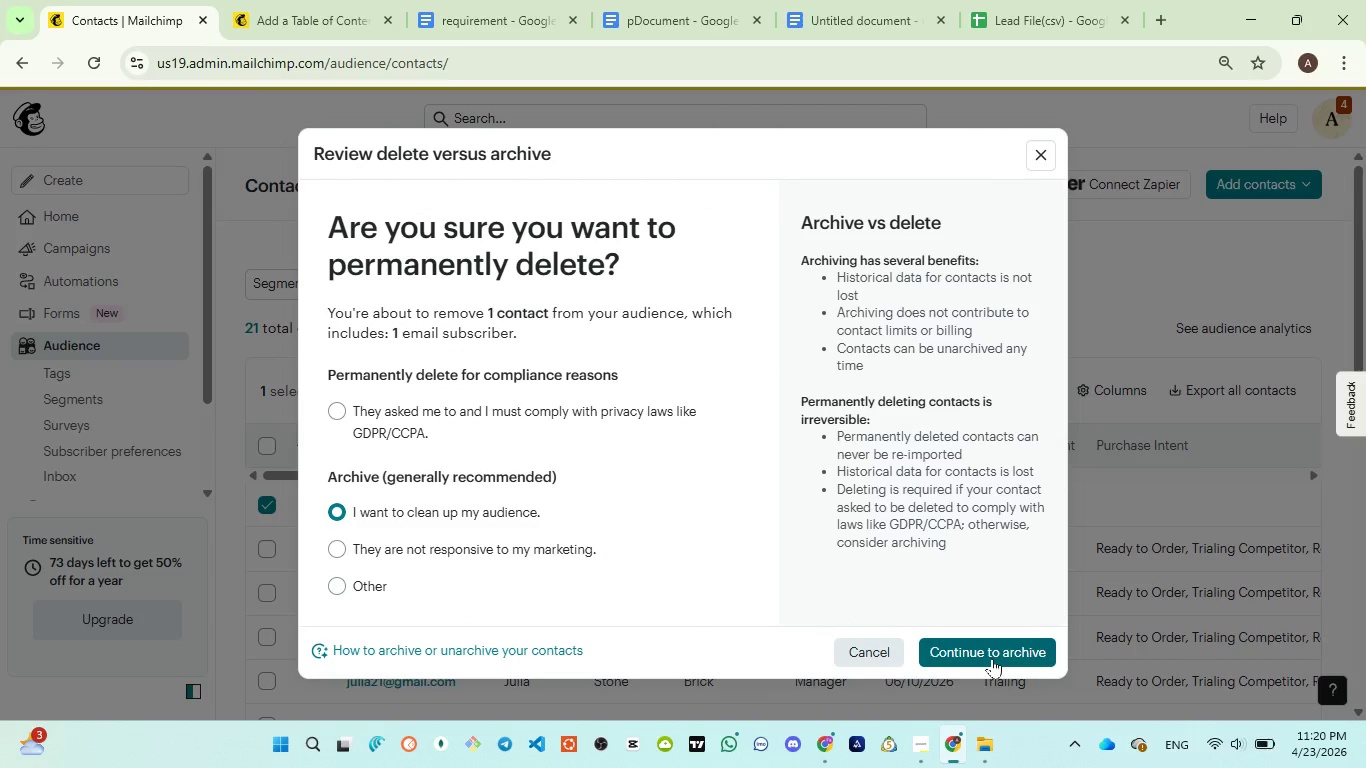 
left_click([992, 657])
 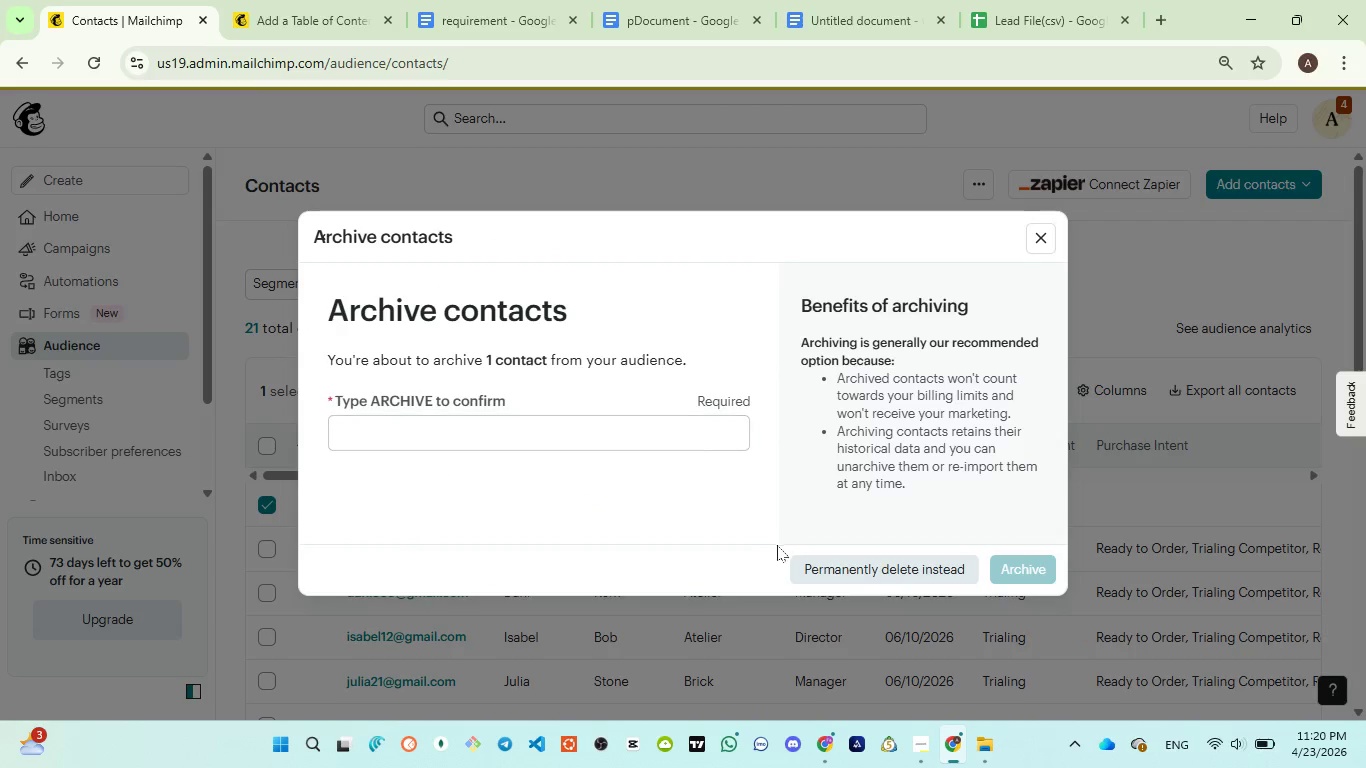 
left_click([842, 580])
 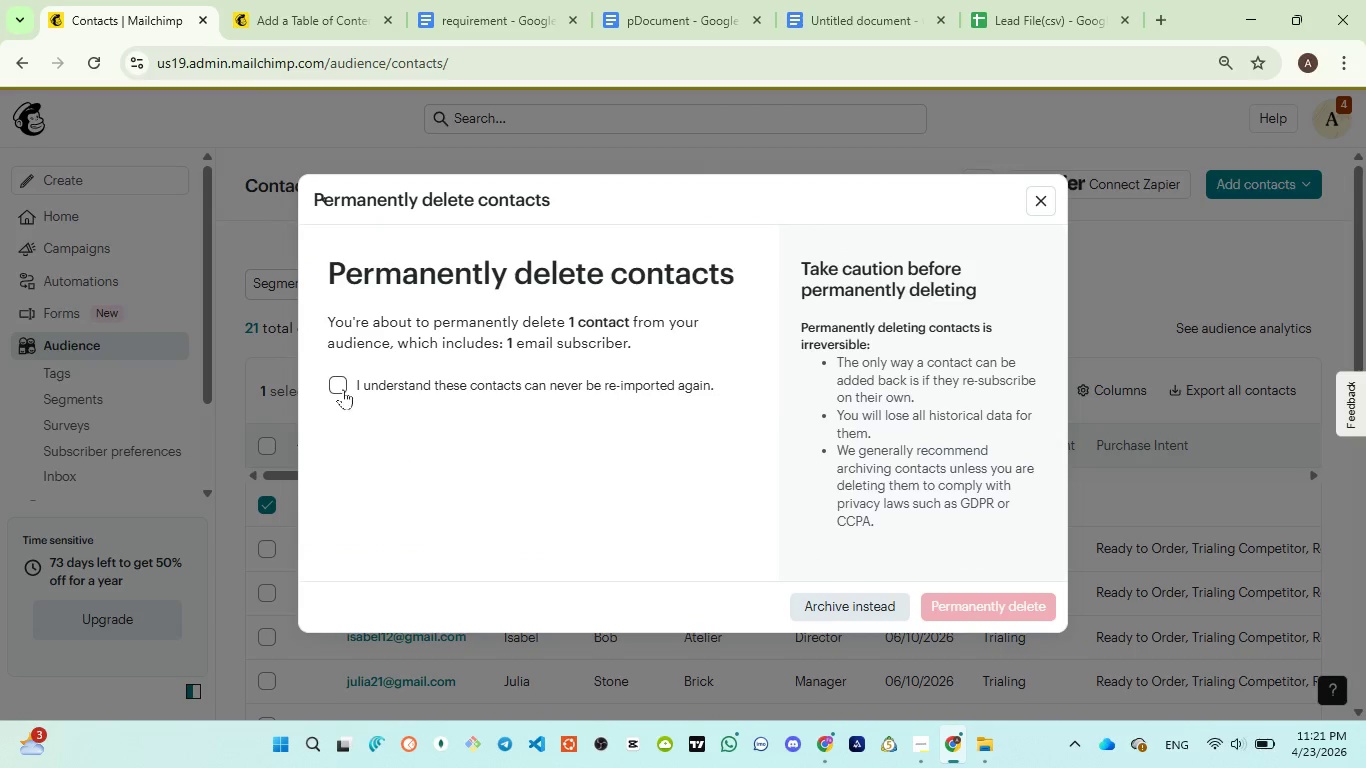 
left_click([342, 387])
 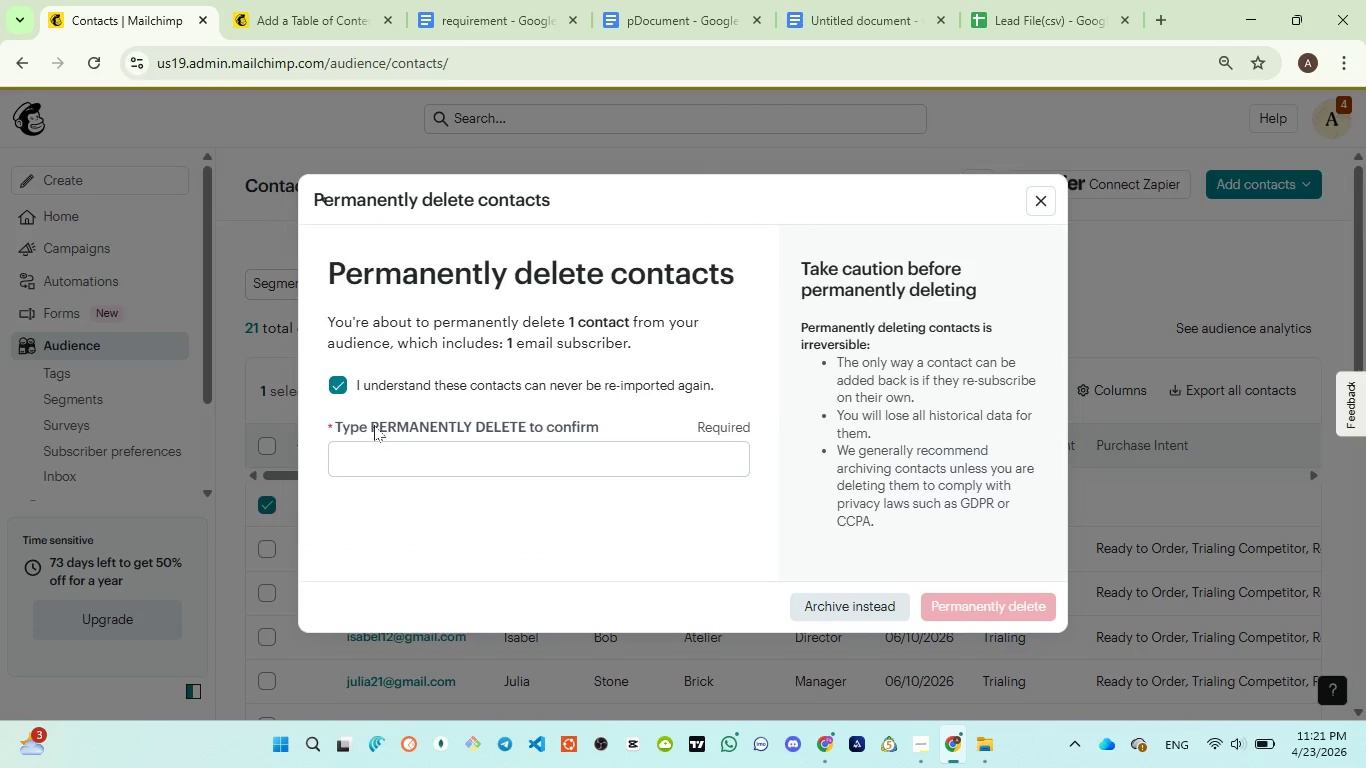 
left_click_drag(start_coordinate=[373, 424], to_coordinate=[523, 428])
 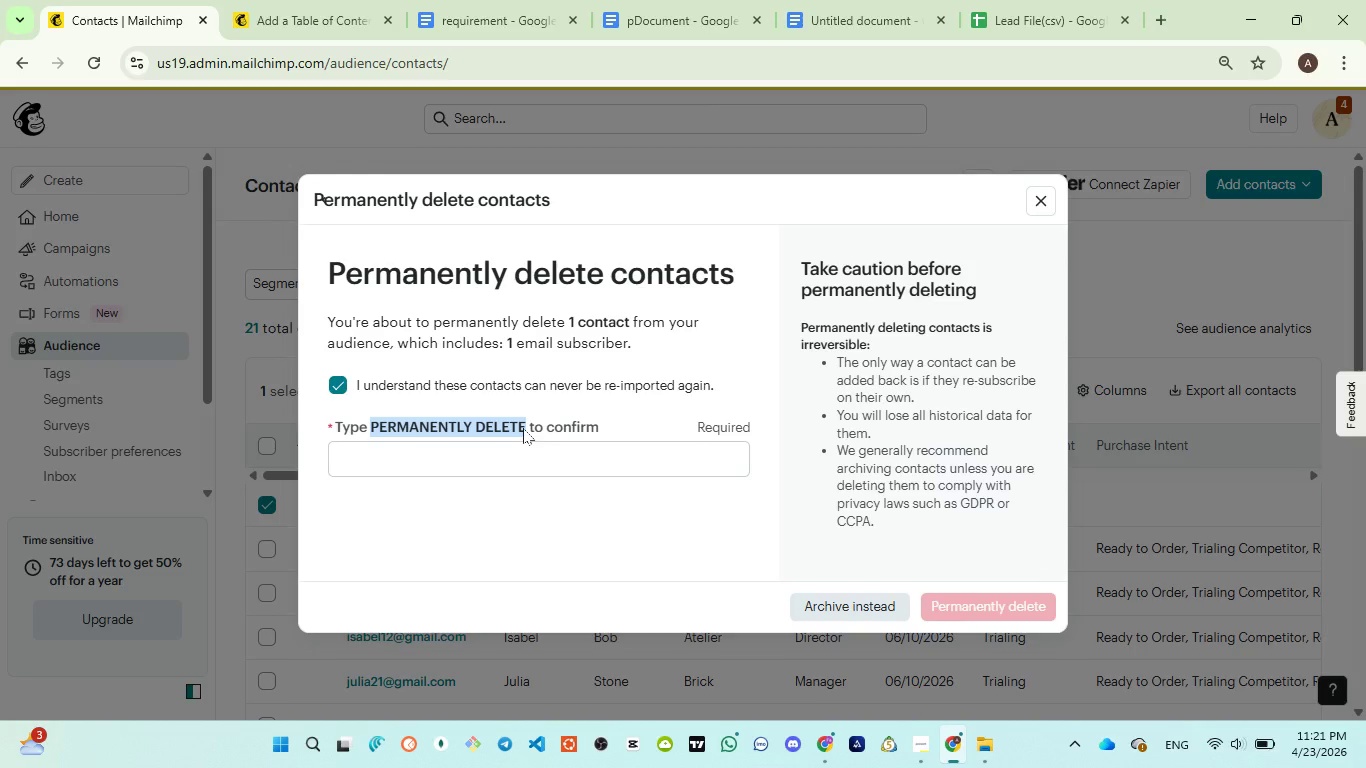 
key(Control+C)
 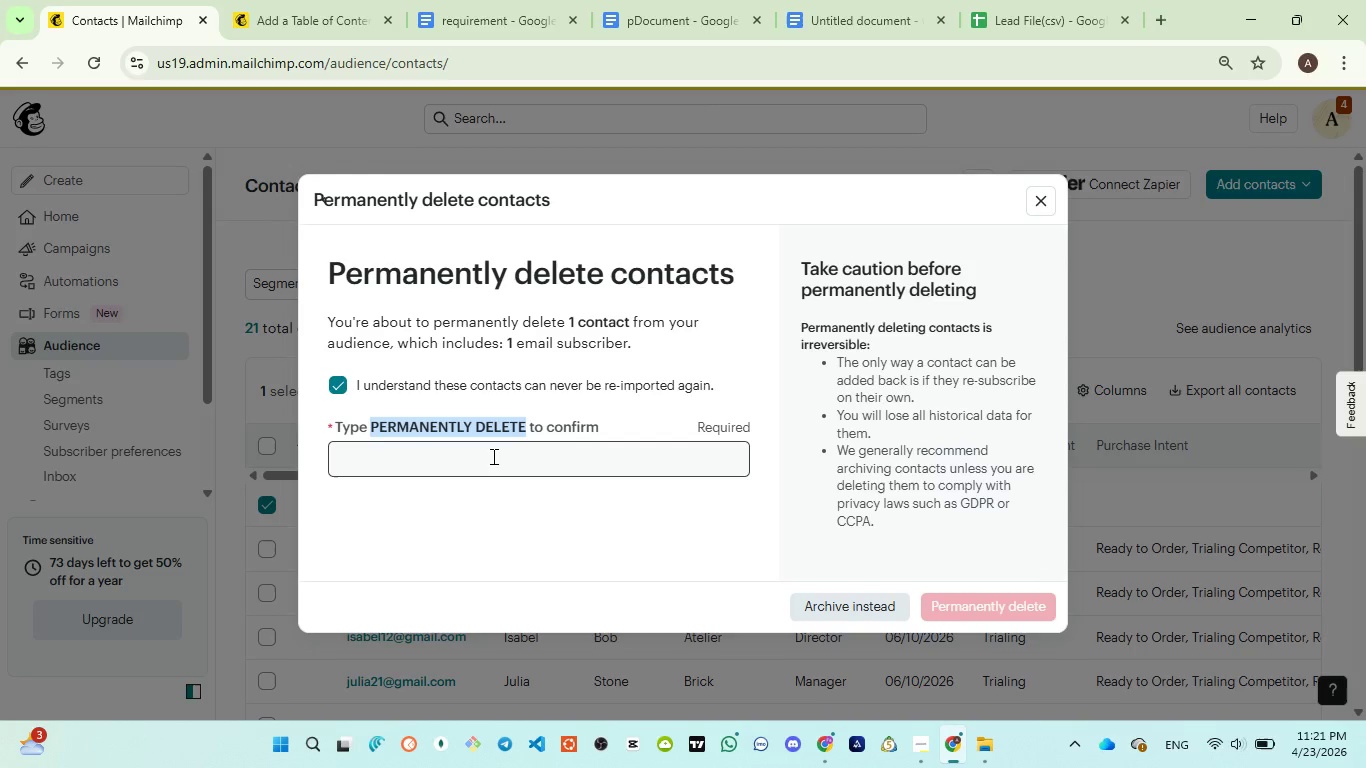 
left_click([492, 456])
 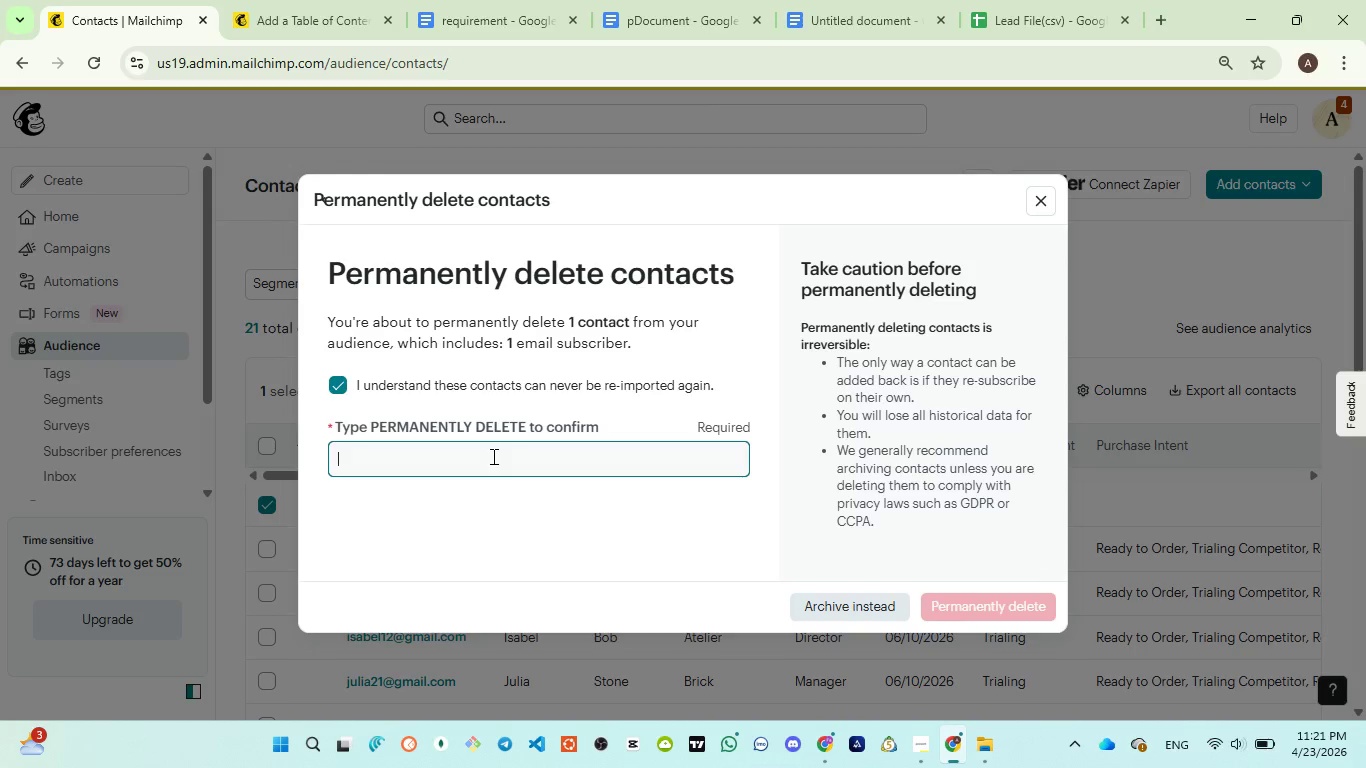 
key(Control+V)
 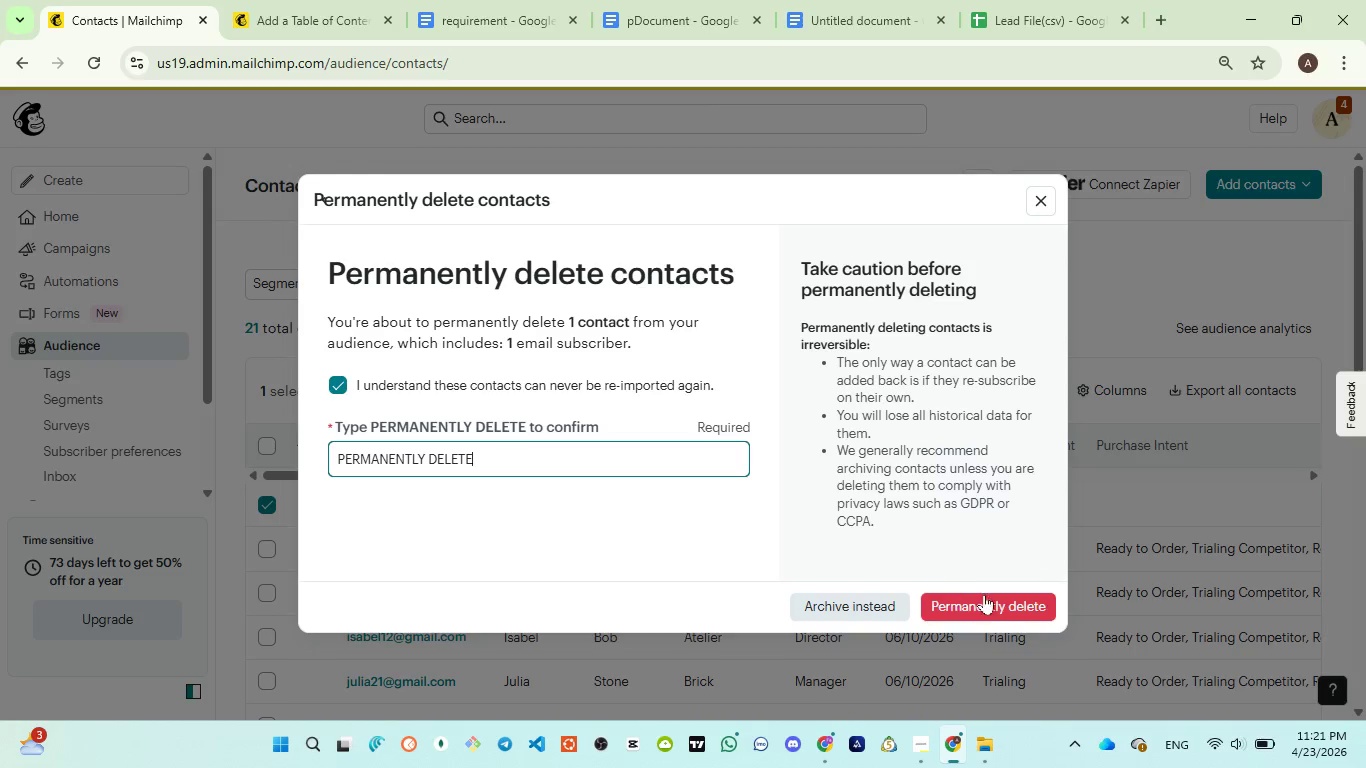 
left_click([987, 596])
 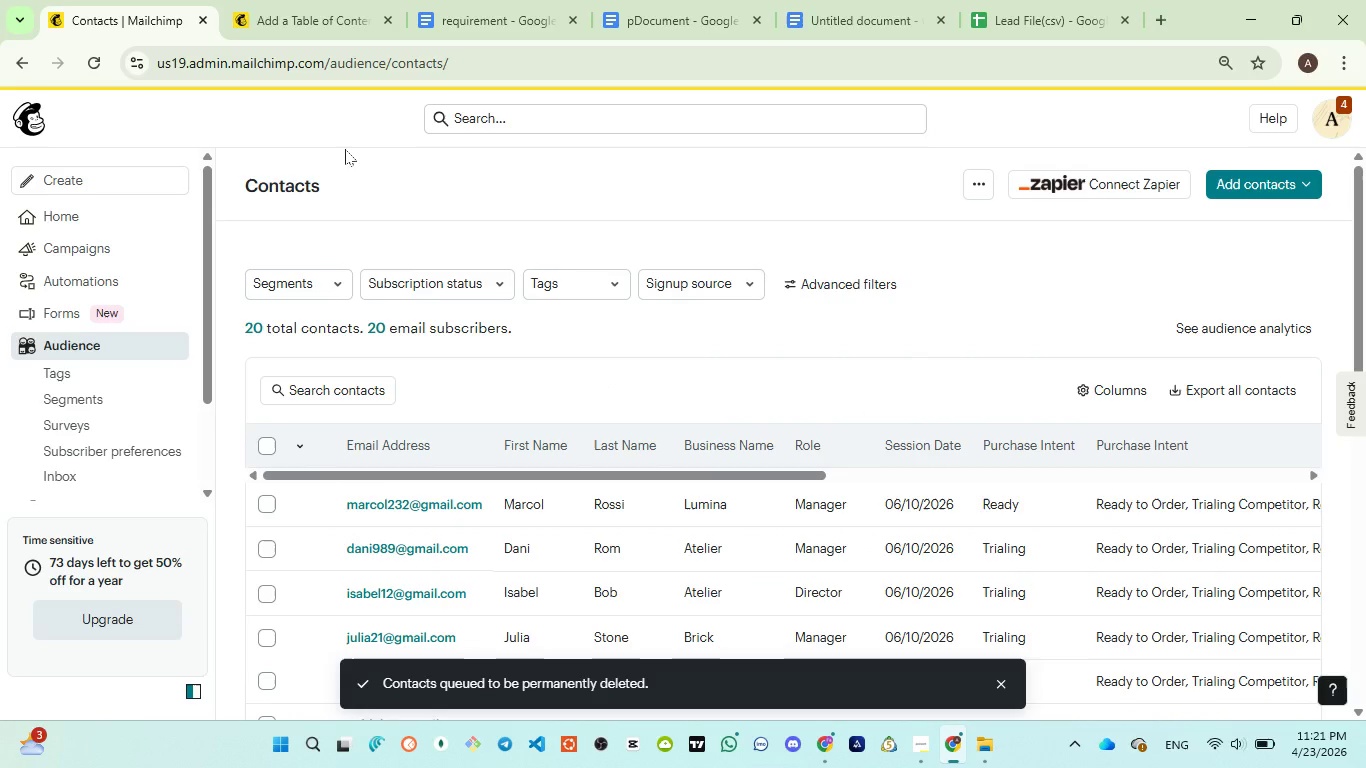 
wait(13.66)
 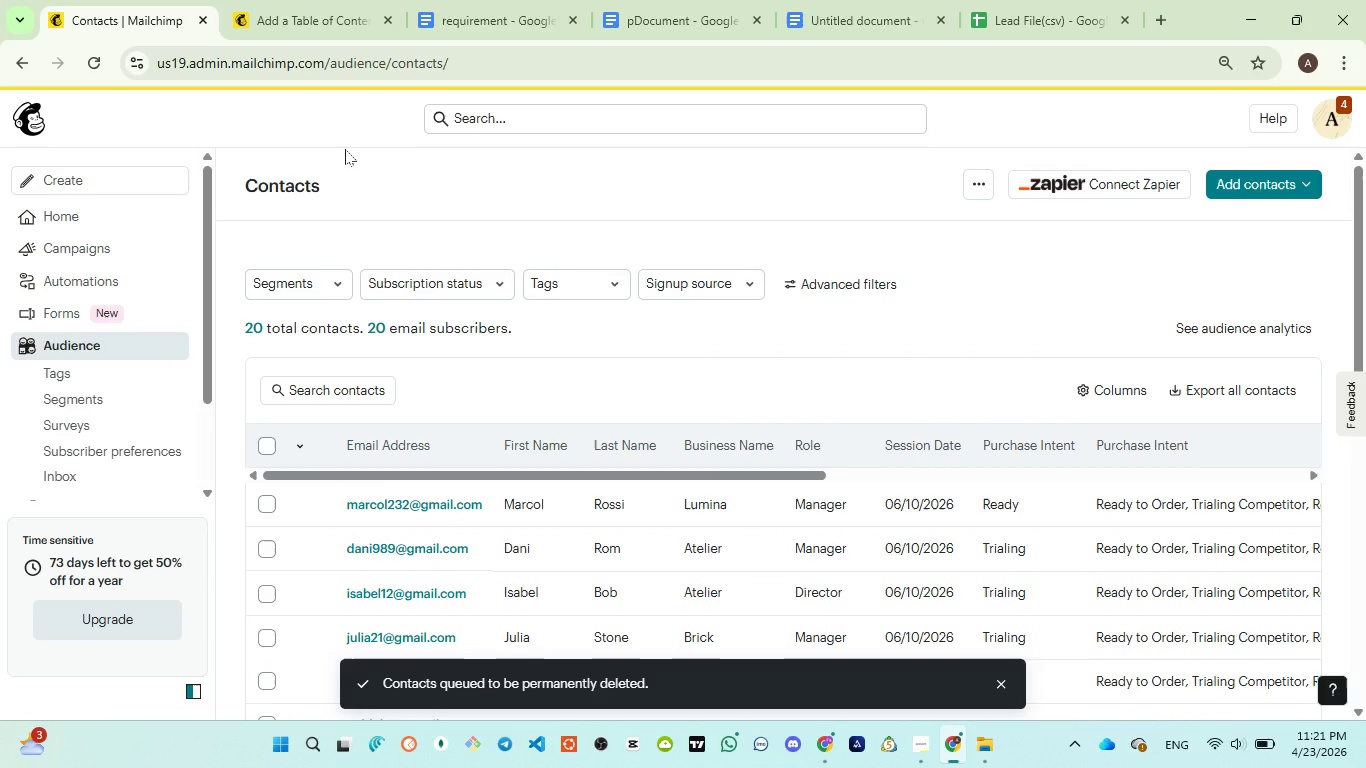 
scroll: coordinate [573, 419], scroll_direction: up, amount: 3.0
 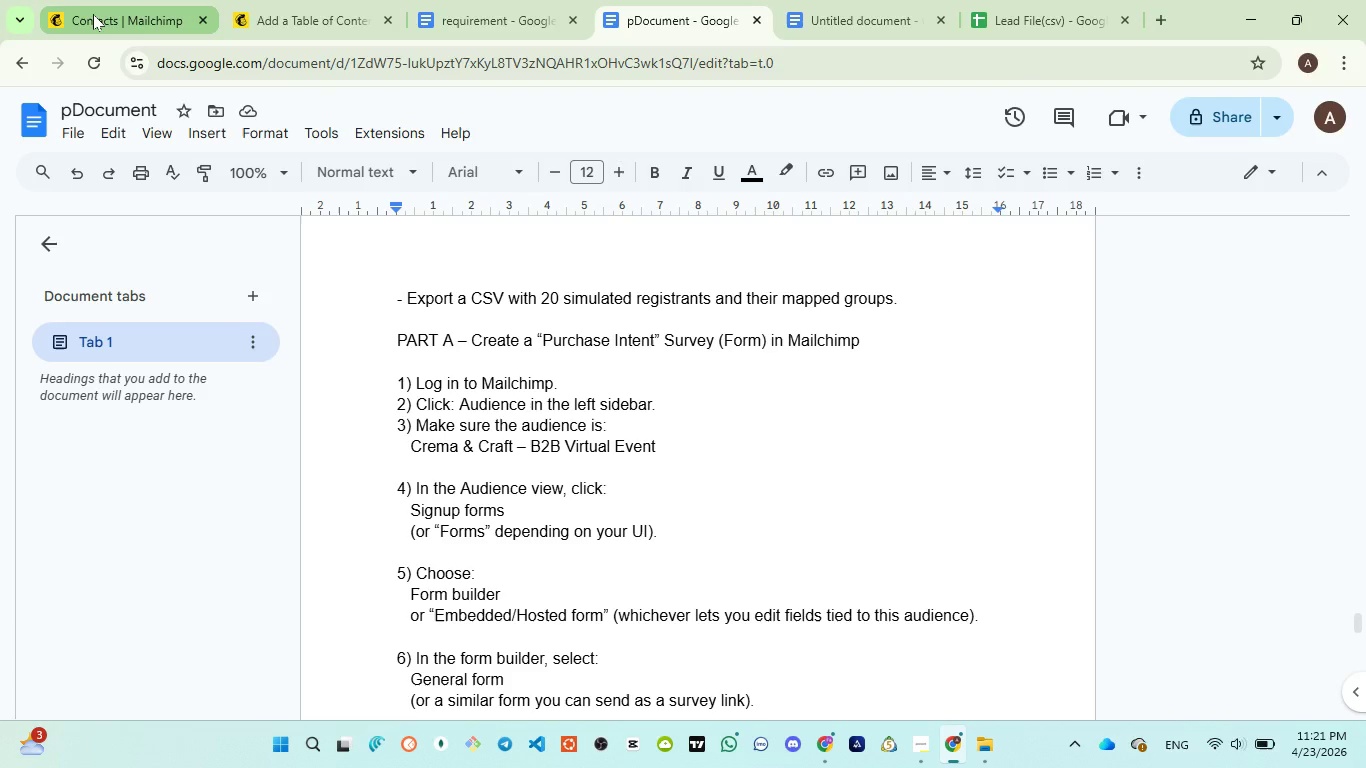 
left_click([93, 14])
 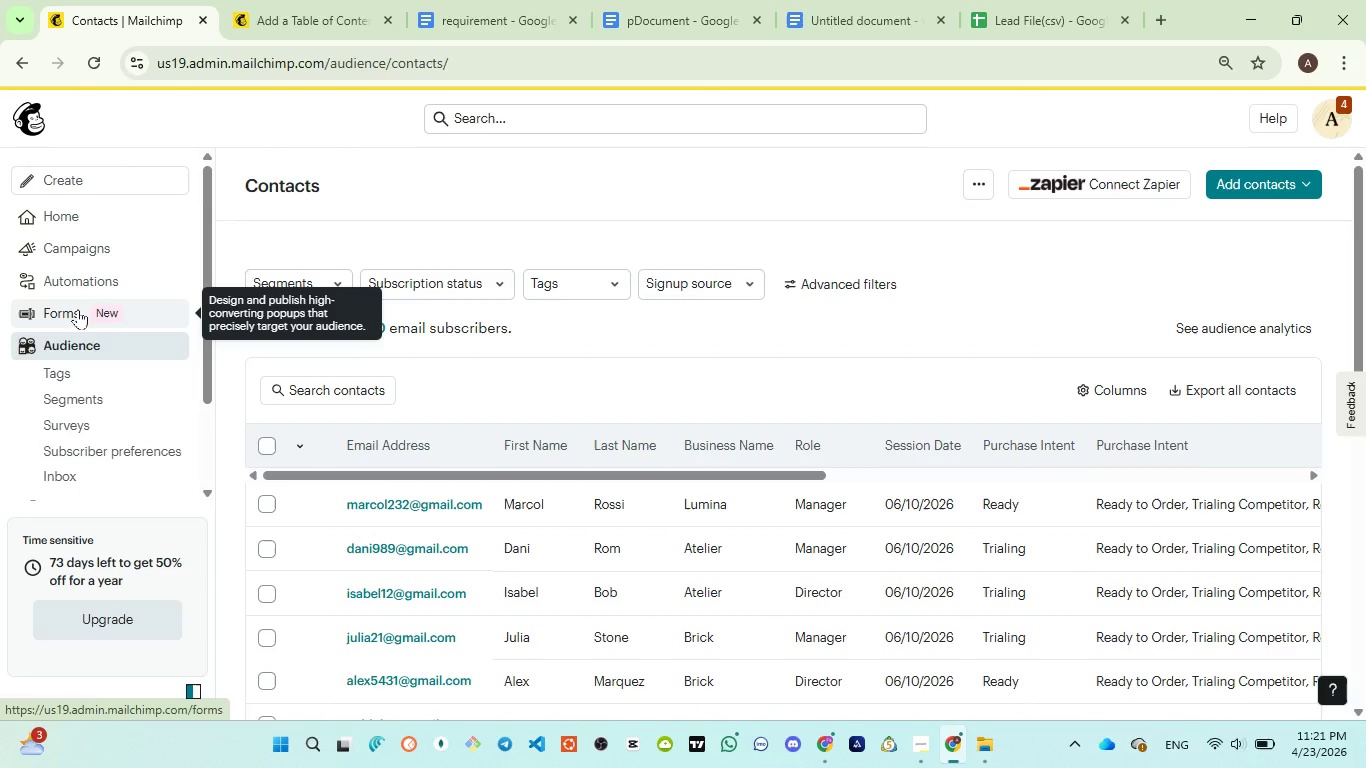 
left_click([78, 309])
 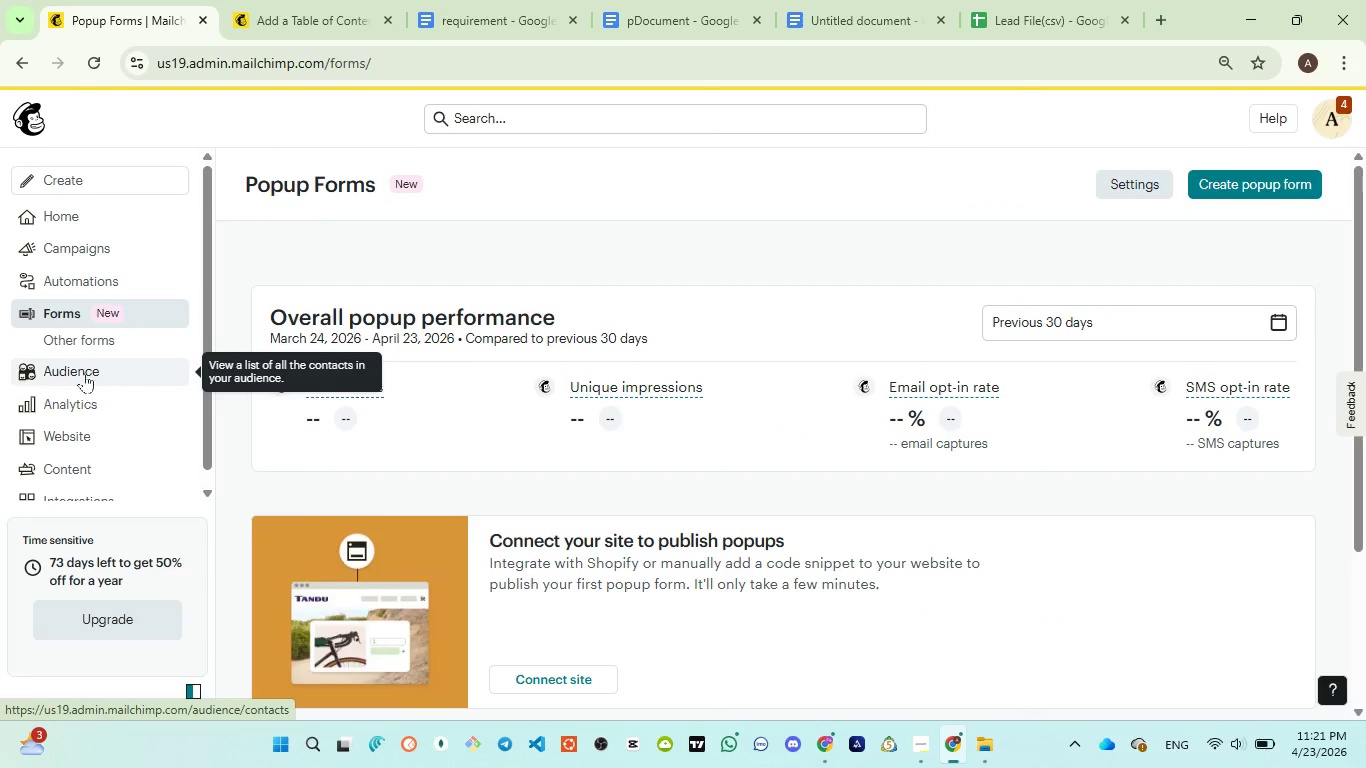 
left_click([90, 347])
 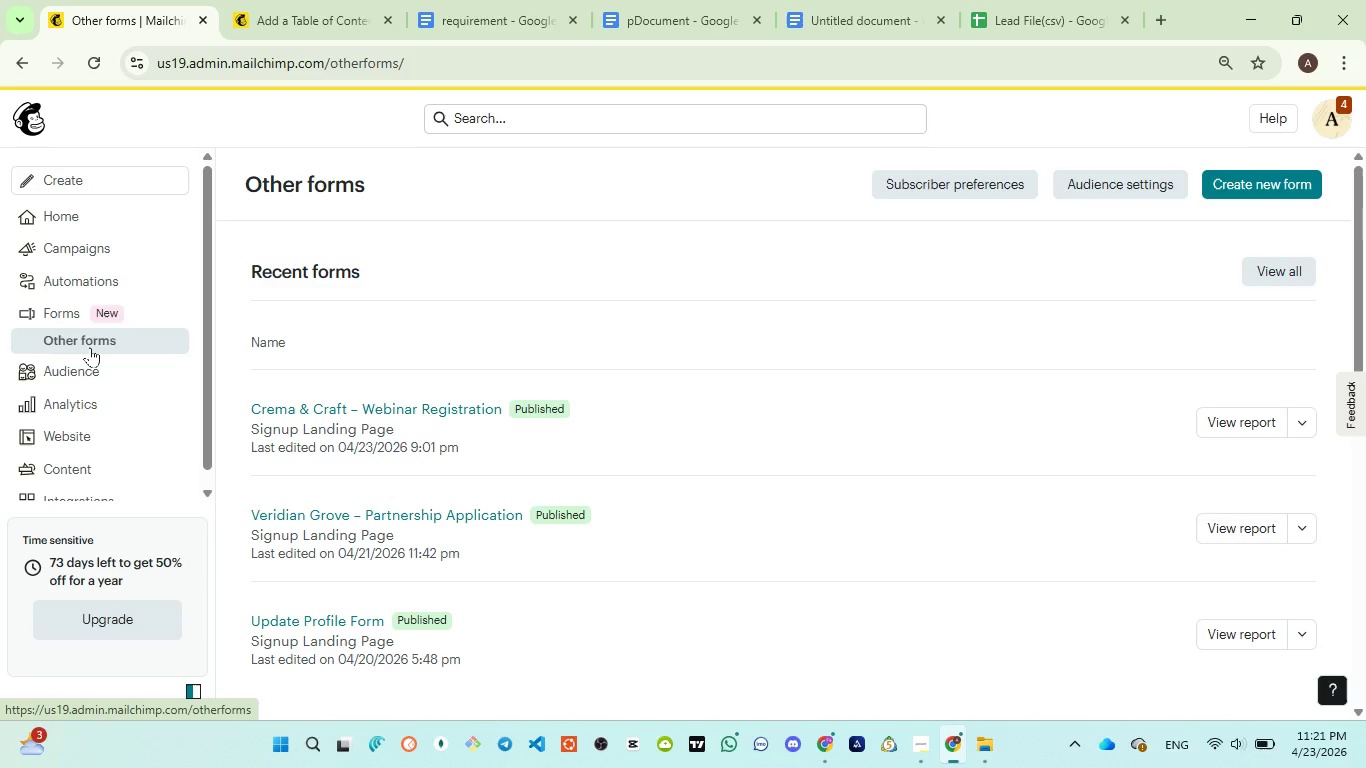 
wait(25.39)
 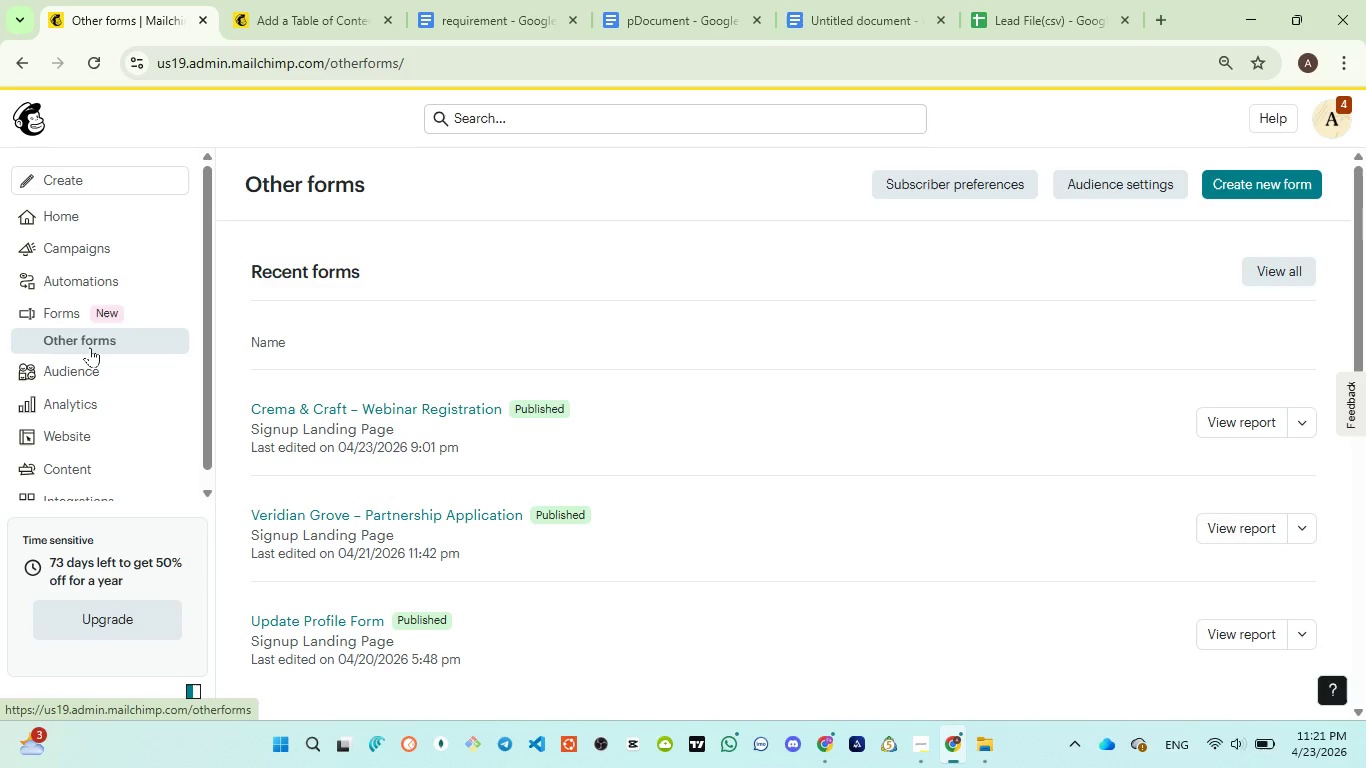 
scroll: coordinate [483, 443], scroll_direction: down, amount: 5.0
 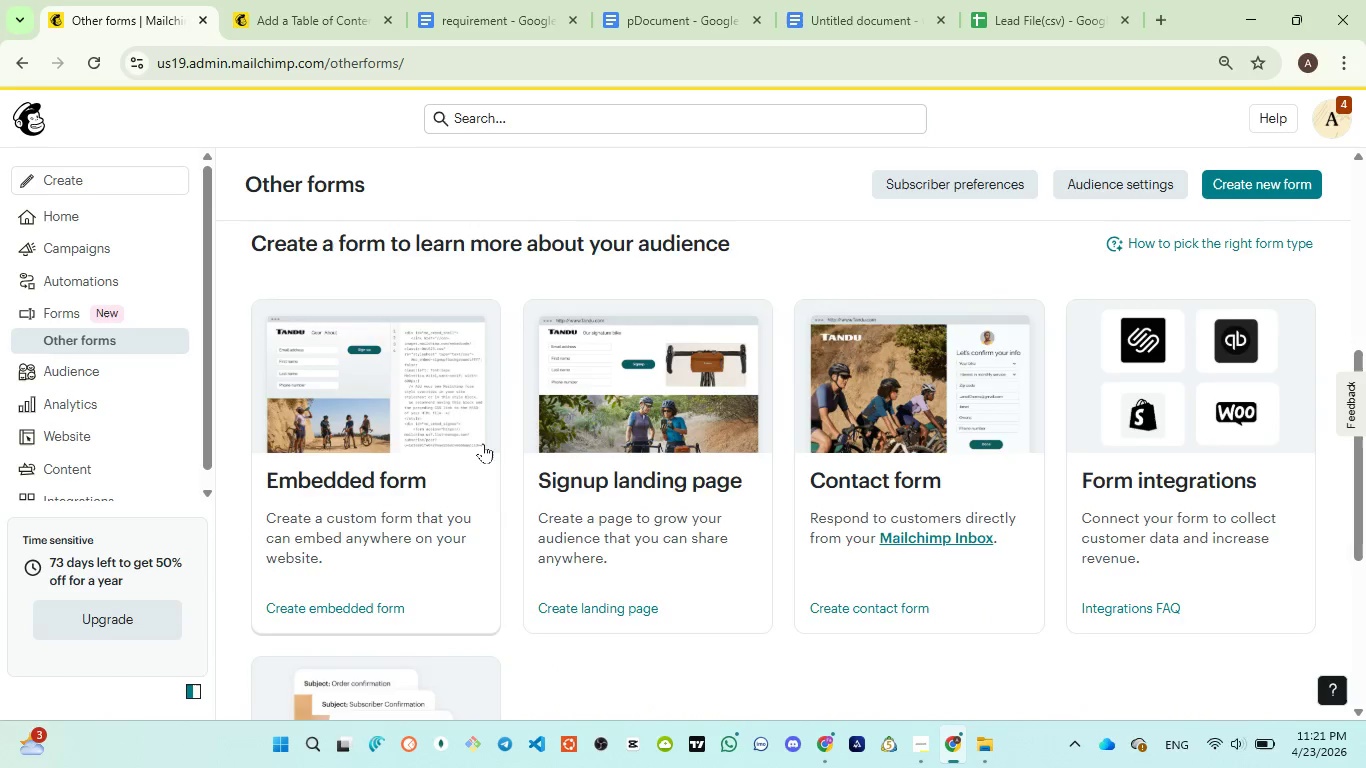 
scroll: coordinate [483, 443], scroll_direction: up, amount: 6.0
 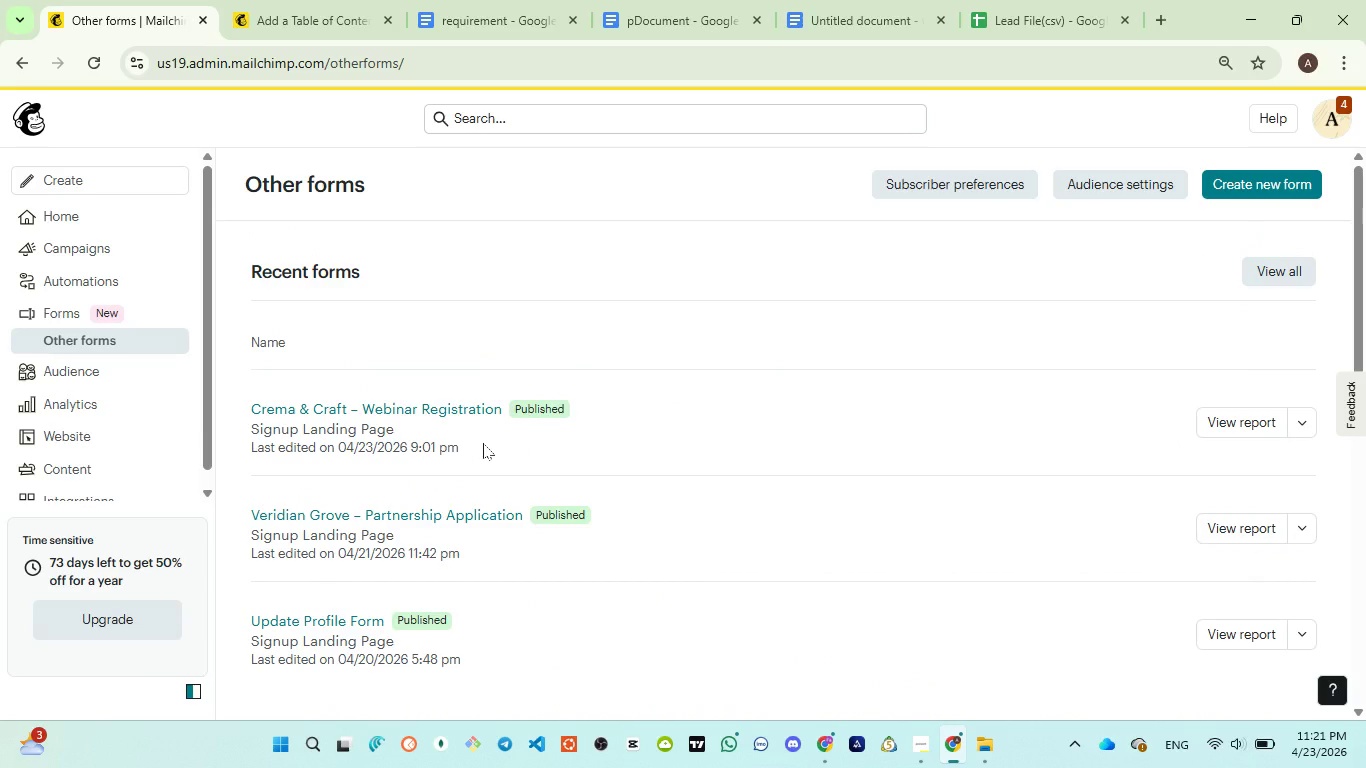 
scroll: coordinate [483, 444], scroll_direction: down, amount: 9.0
 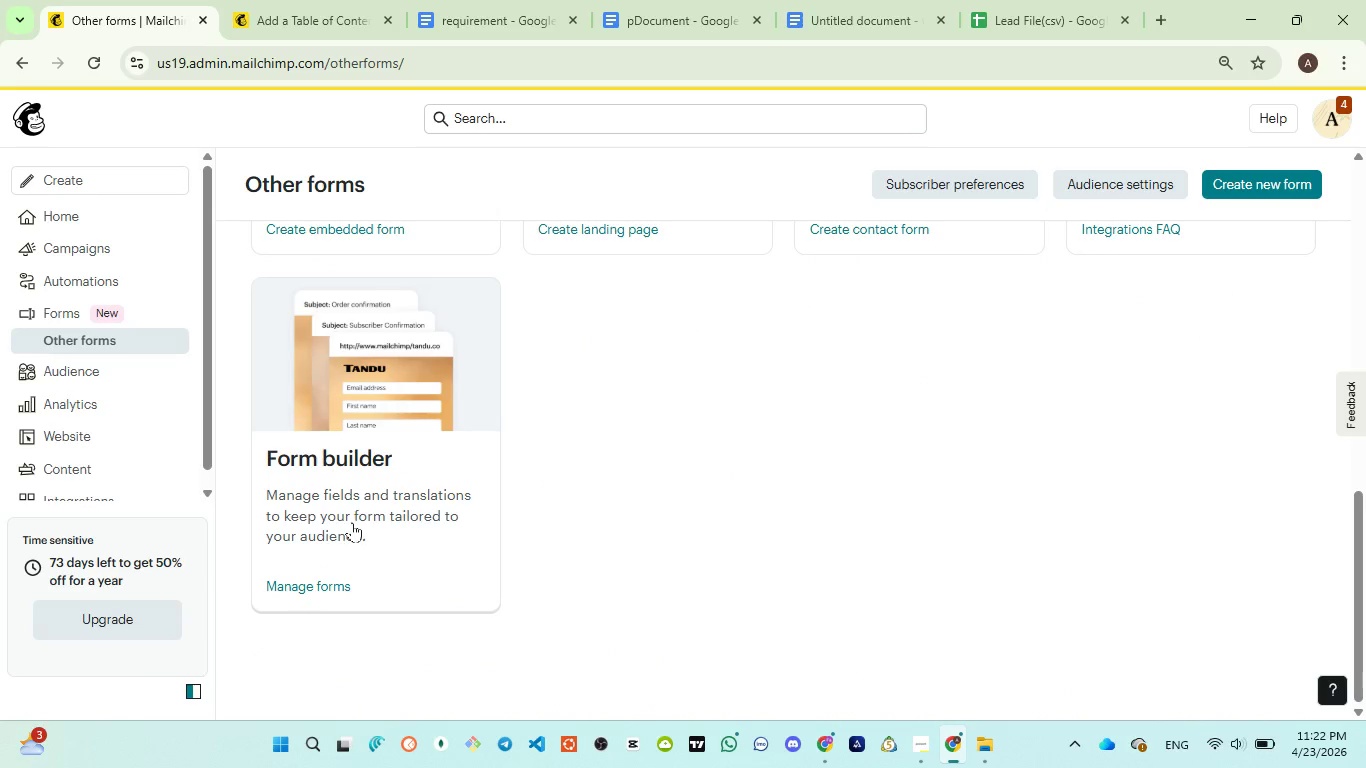 
left_click([352, 522])
 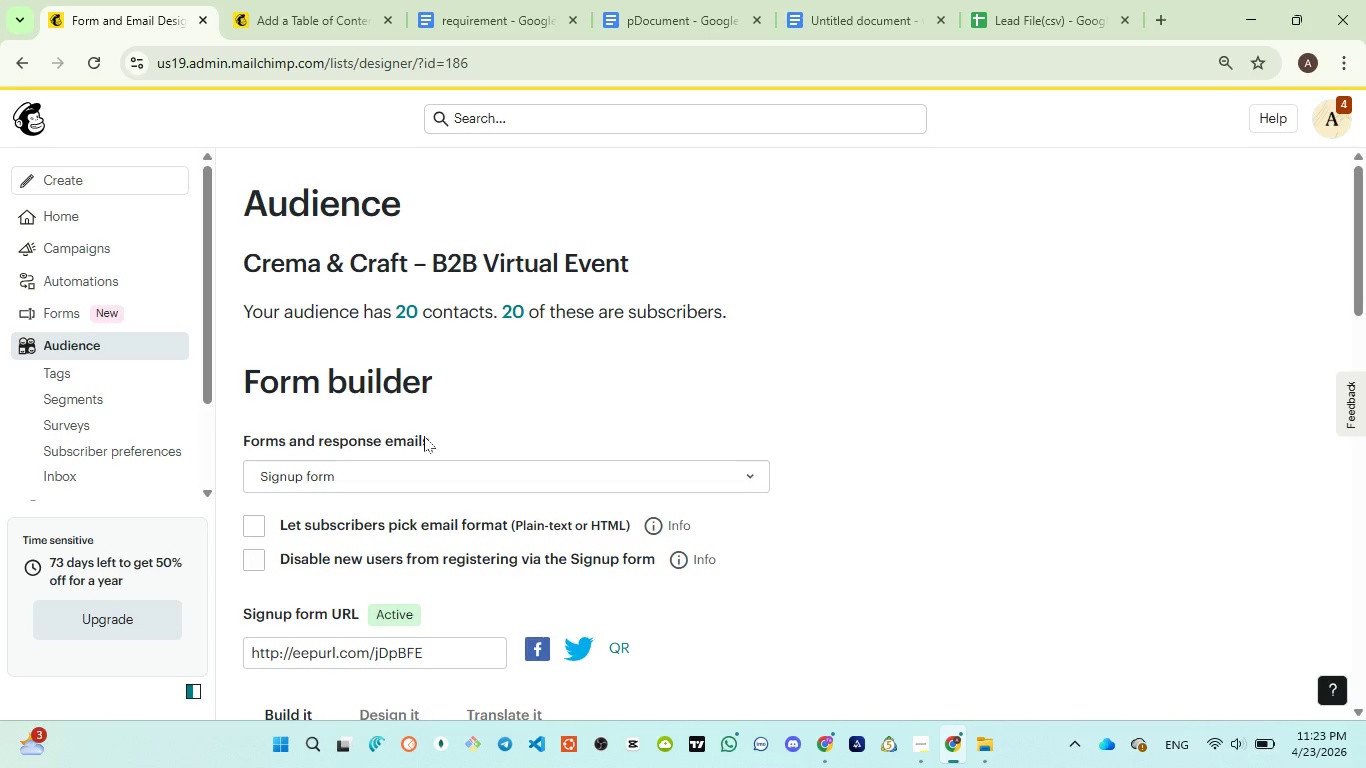 
wait(84.38)
 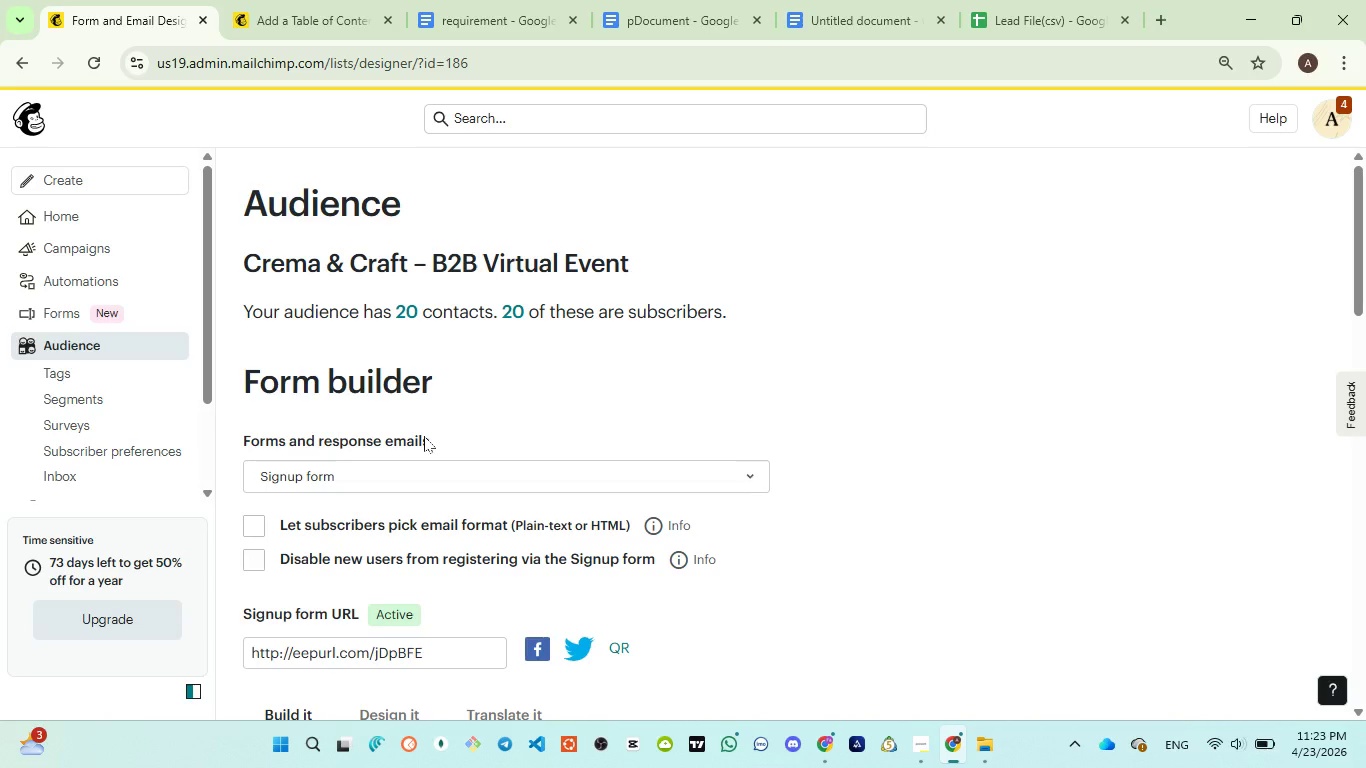 
scroll: coordinate [482, 484], scroll_direction: down, amount: 15.0
 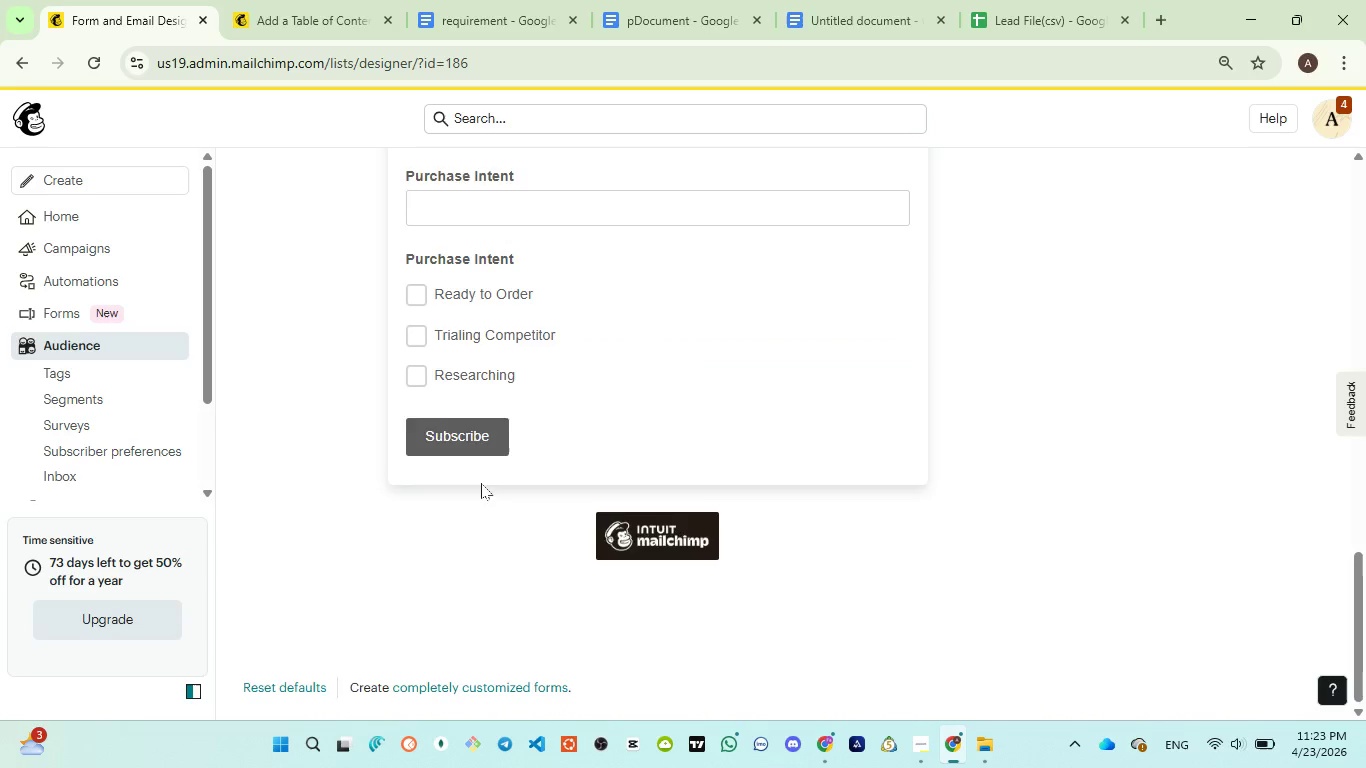 
scroll: coordinate [481, 483], scroll_direction: up, amount: 4.0
 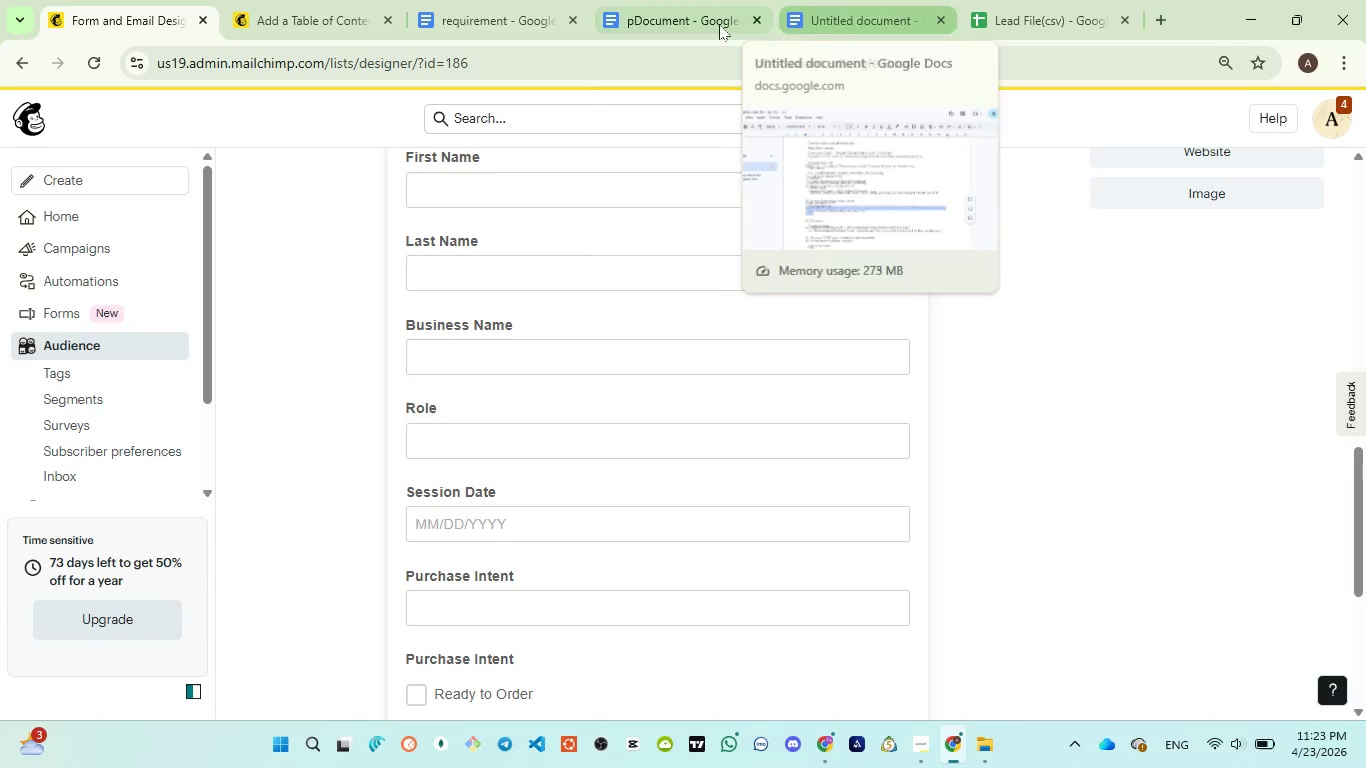 
left_click([710, 21])
 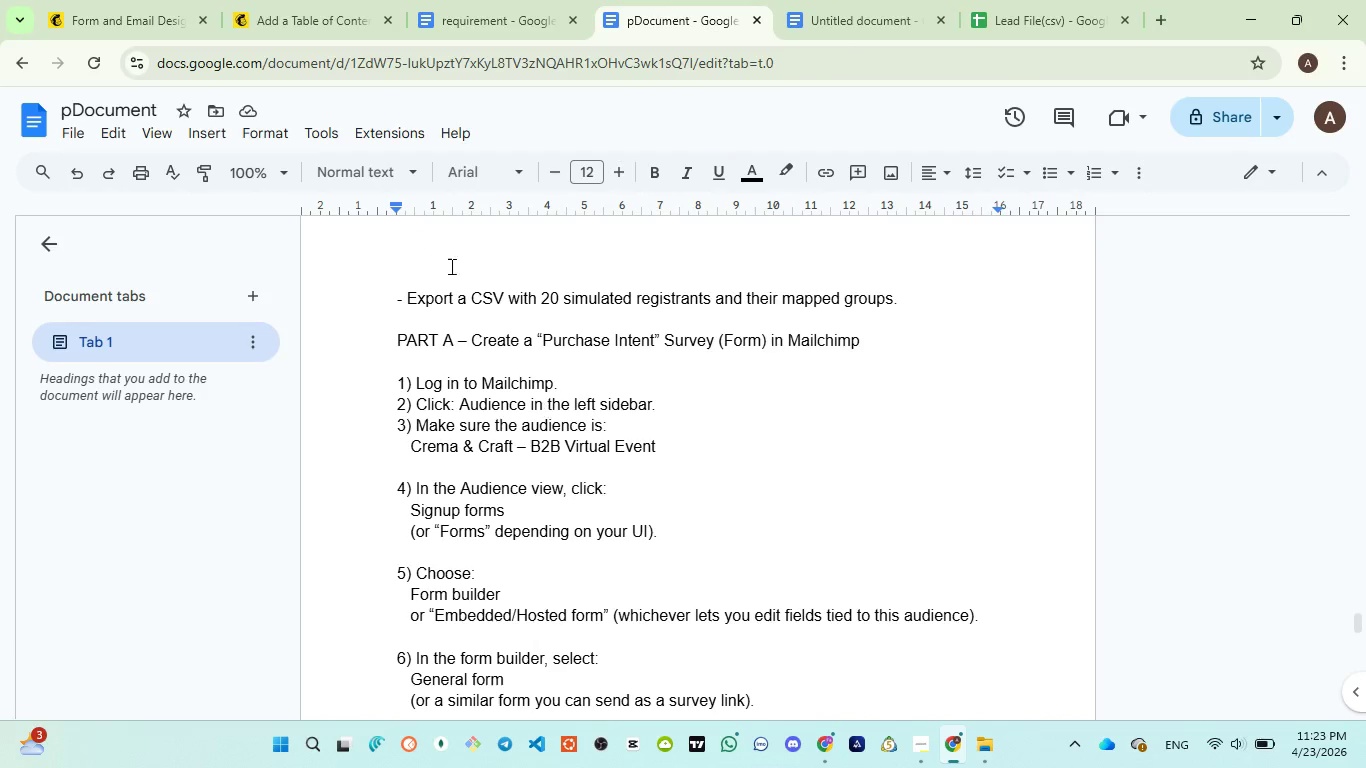 
wait(6.5)
 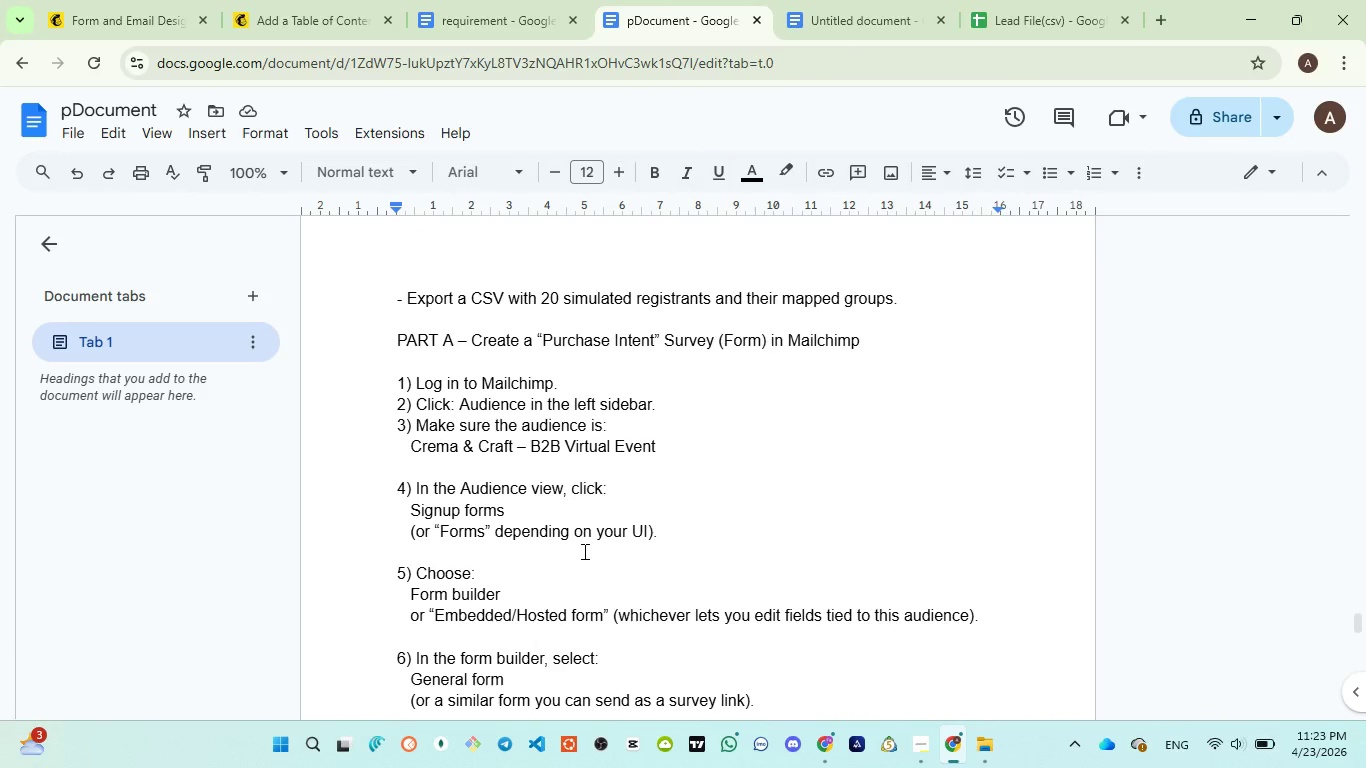 
left_click([487, 24])
 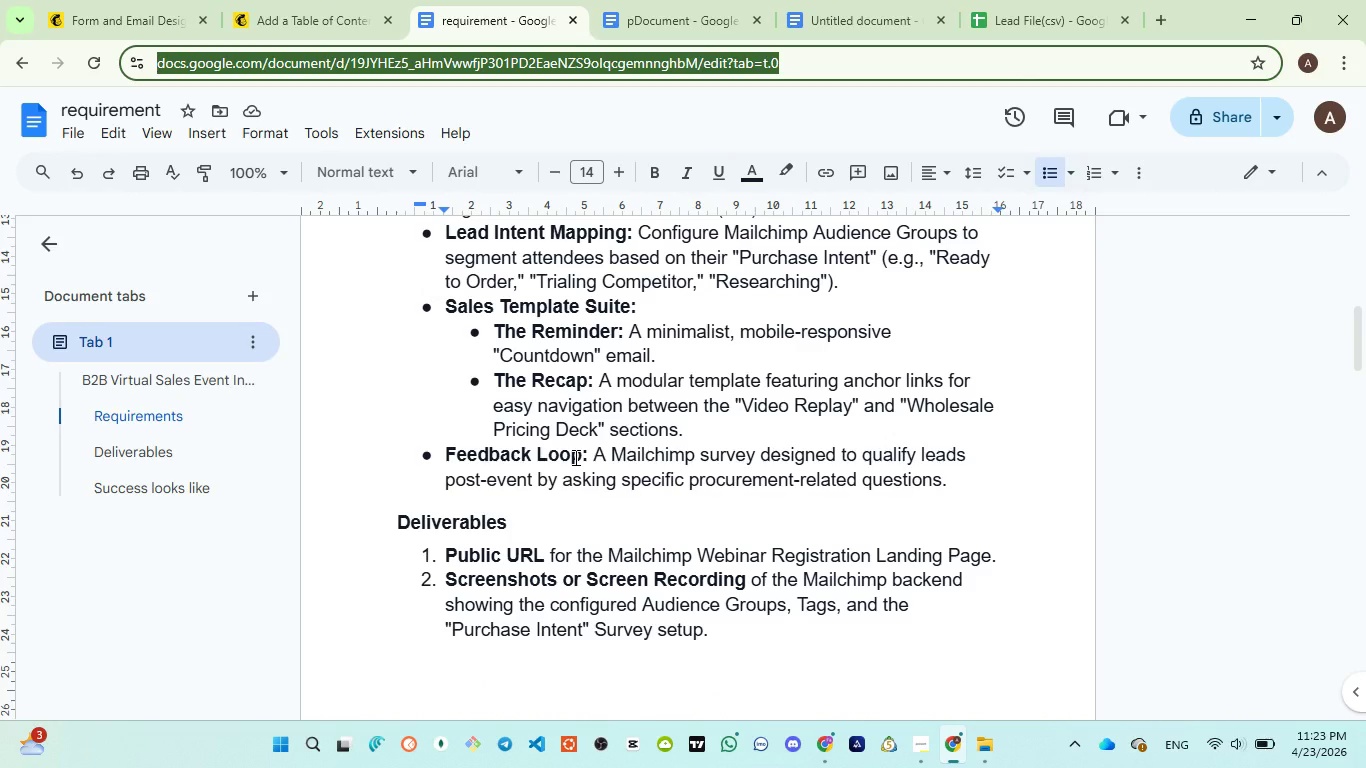 
scroll: coordinate [574, 457], scroll_direction: up, amount: 3.0
 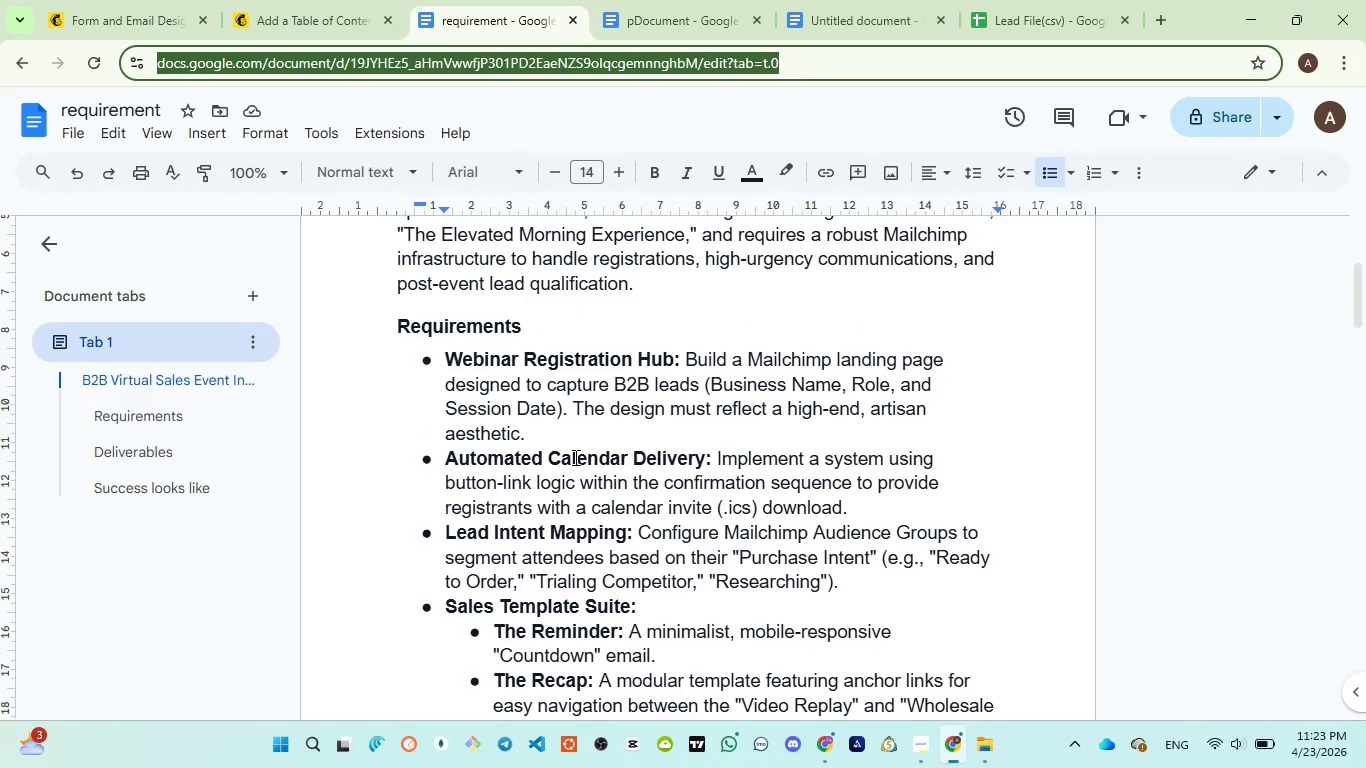 
scroll: coordinate [574, 460], scroll_direction: down, amount: 1.0
 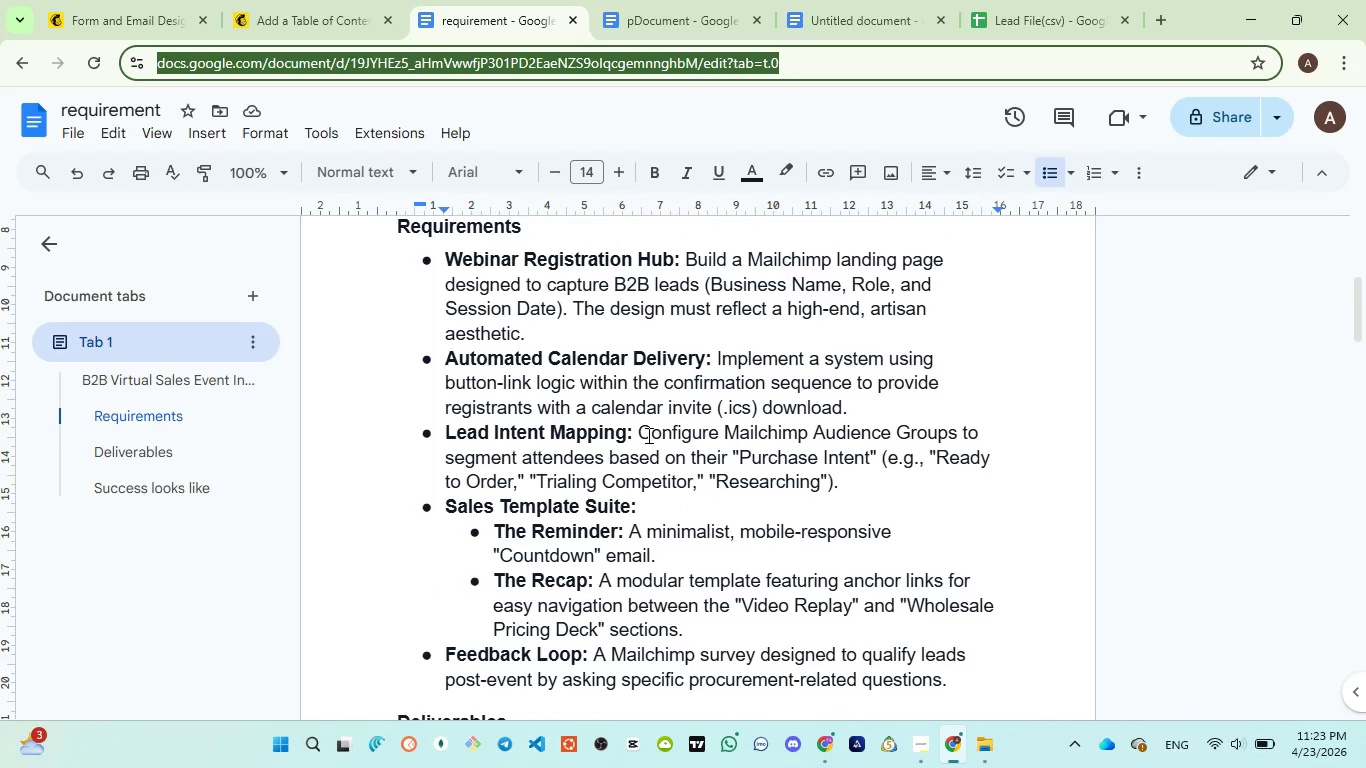 
wait(5.11)
 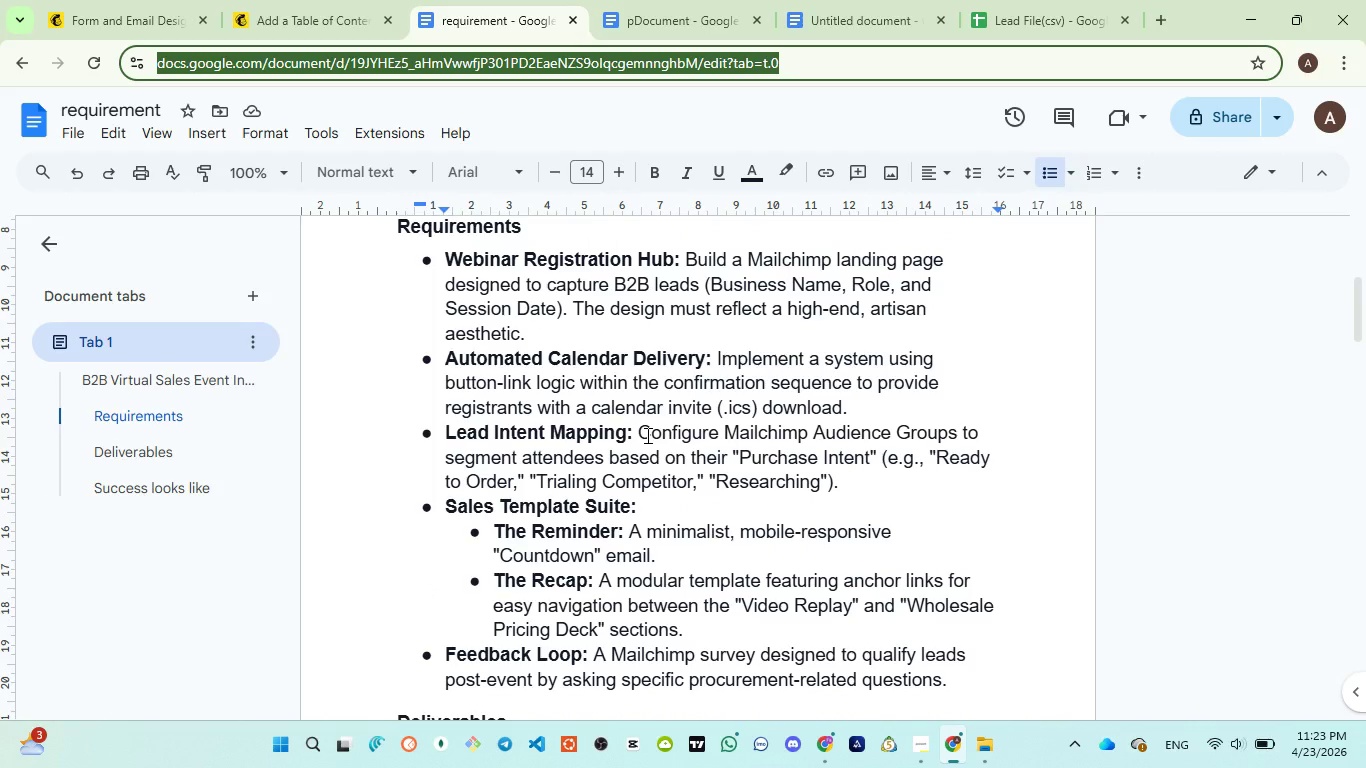 
scroll: coordinate [660, 466], scroll_direction: down, amount: 1.0
 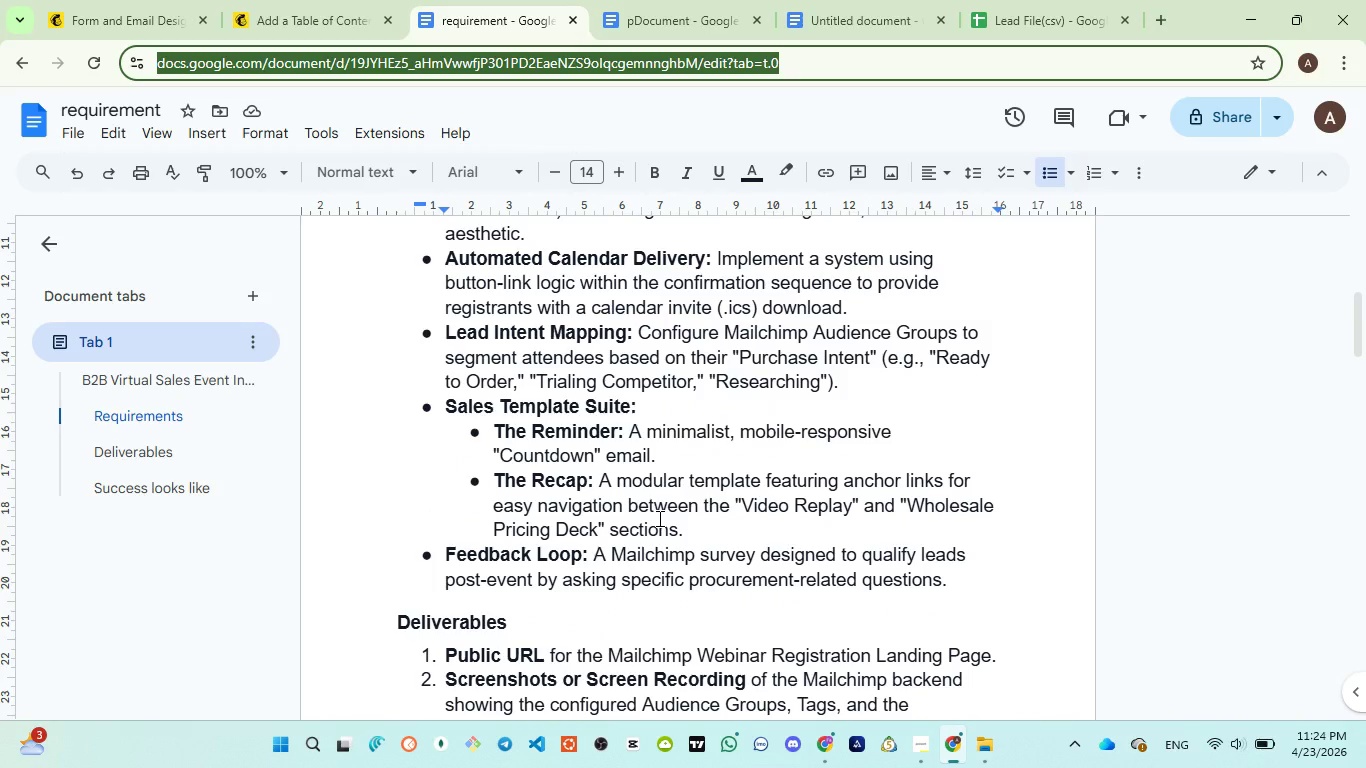 
wait(21.32)
 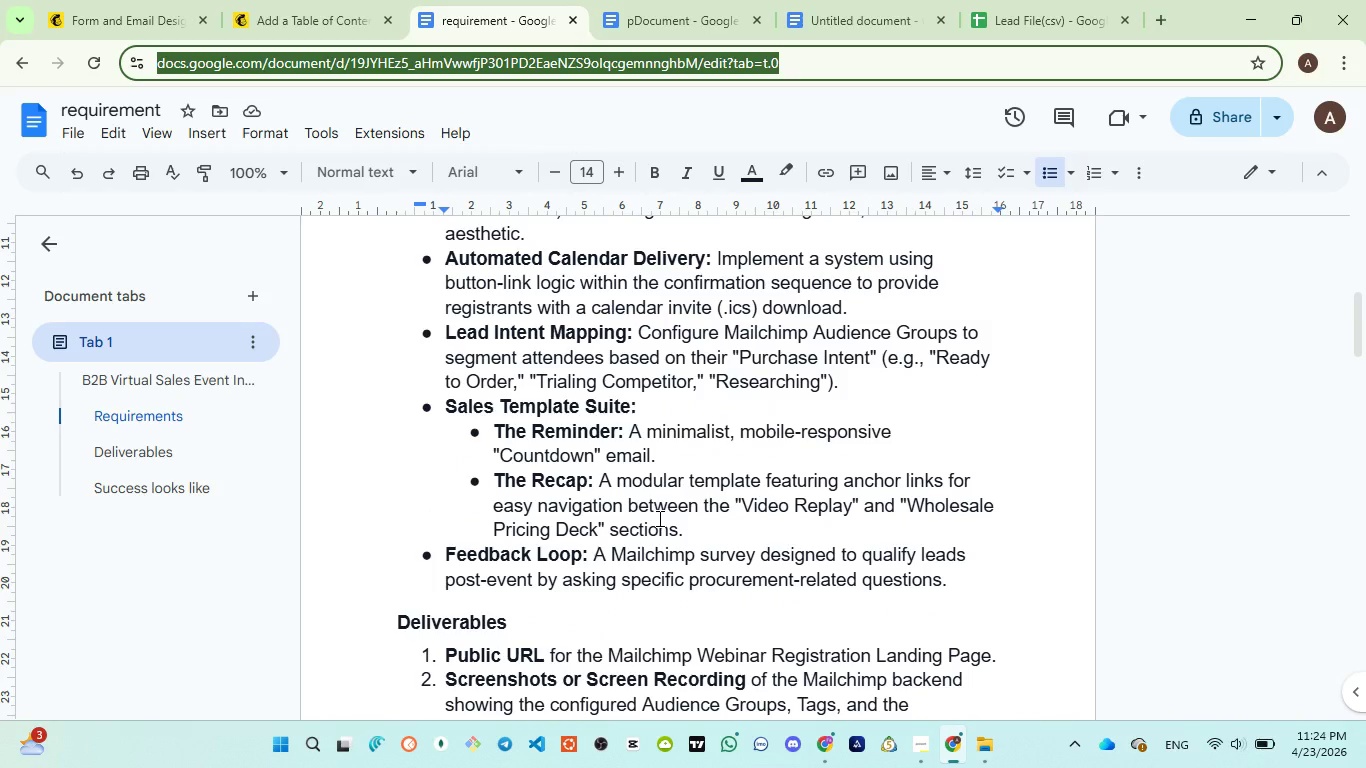 
scroll: coordinate [517, 551], scroll_direction: down, amount: 5.0
 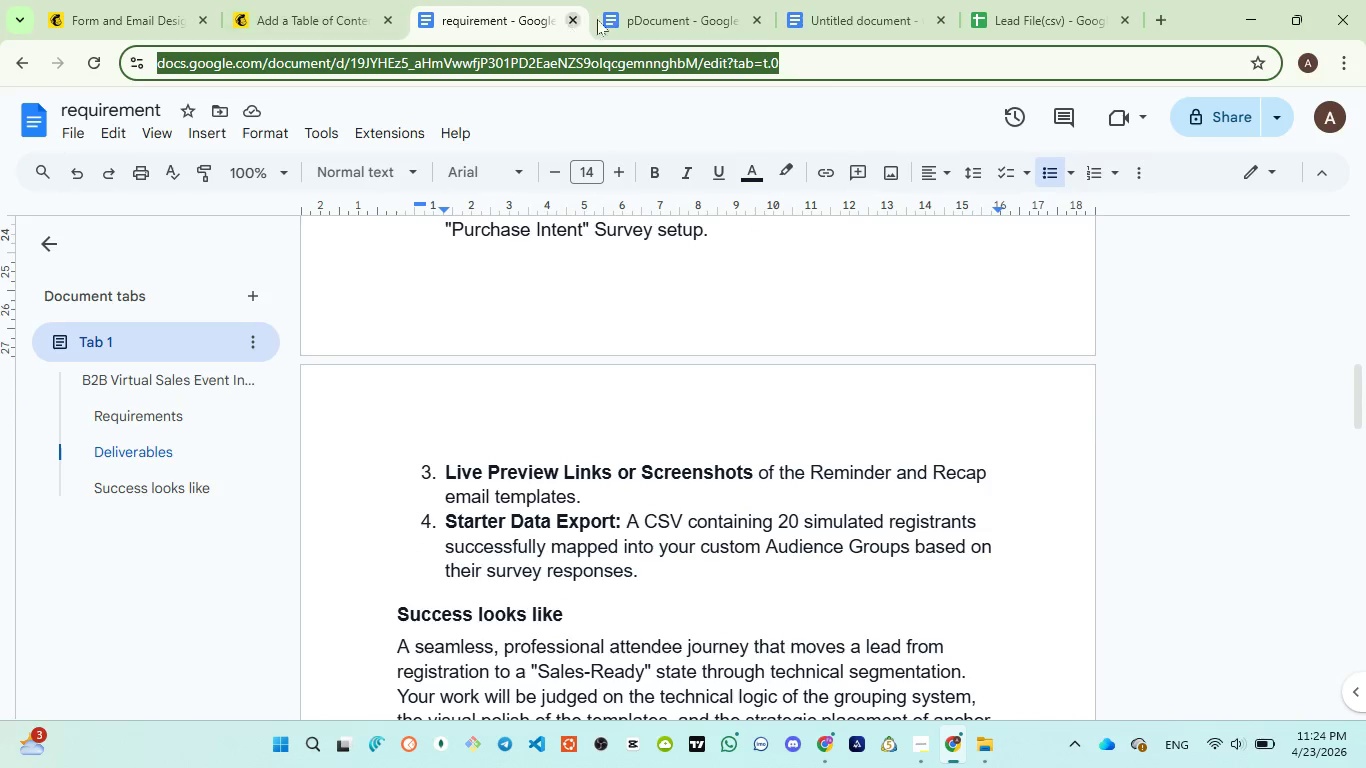 
left_click([641, 16])
 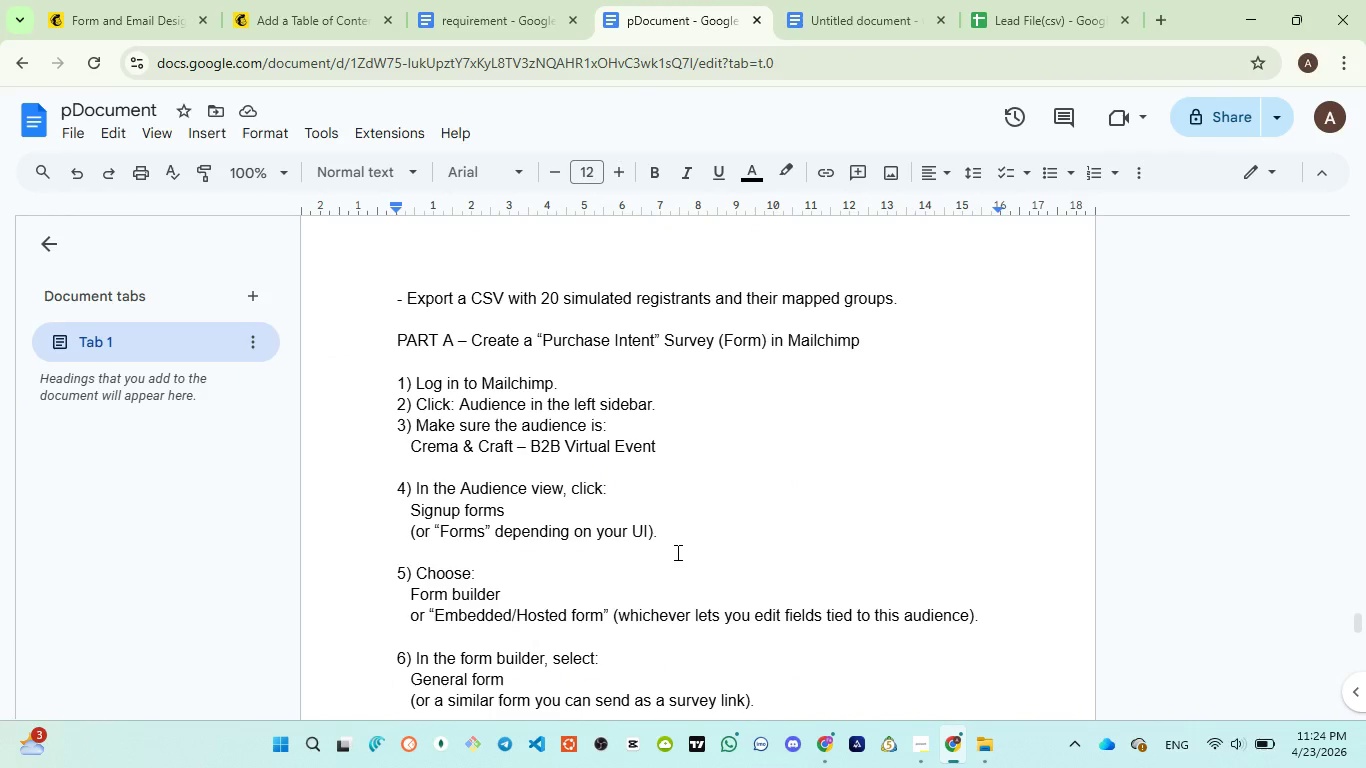 
scroll: coordinate [677, 552], scroll_direction: down, amount: 2.0
 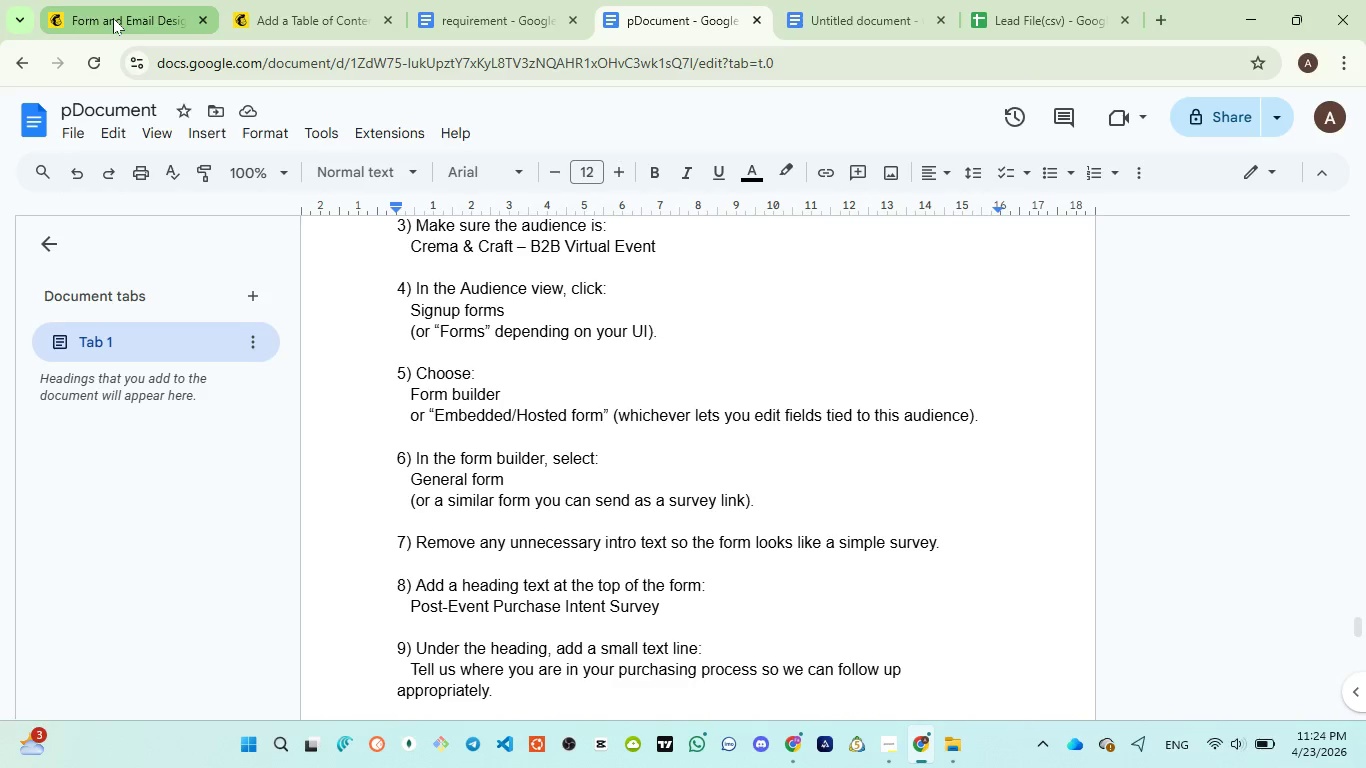 
wait(5.32)
 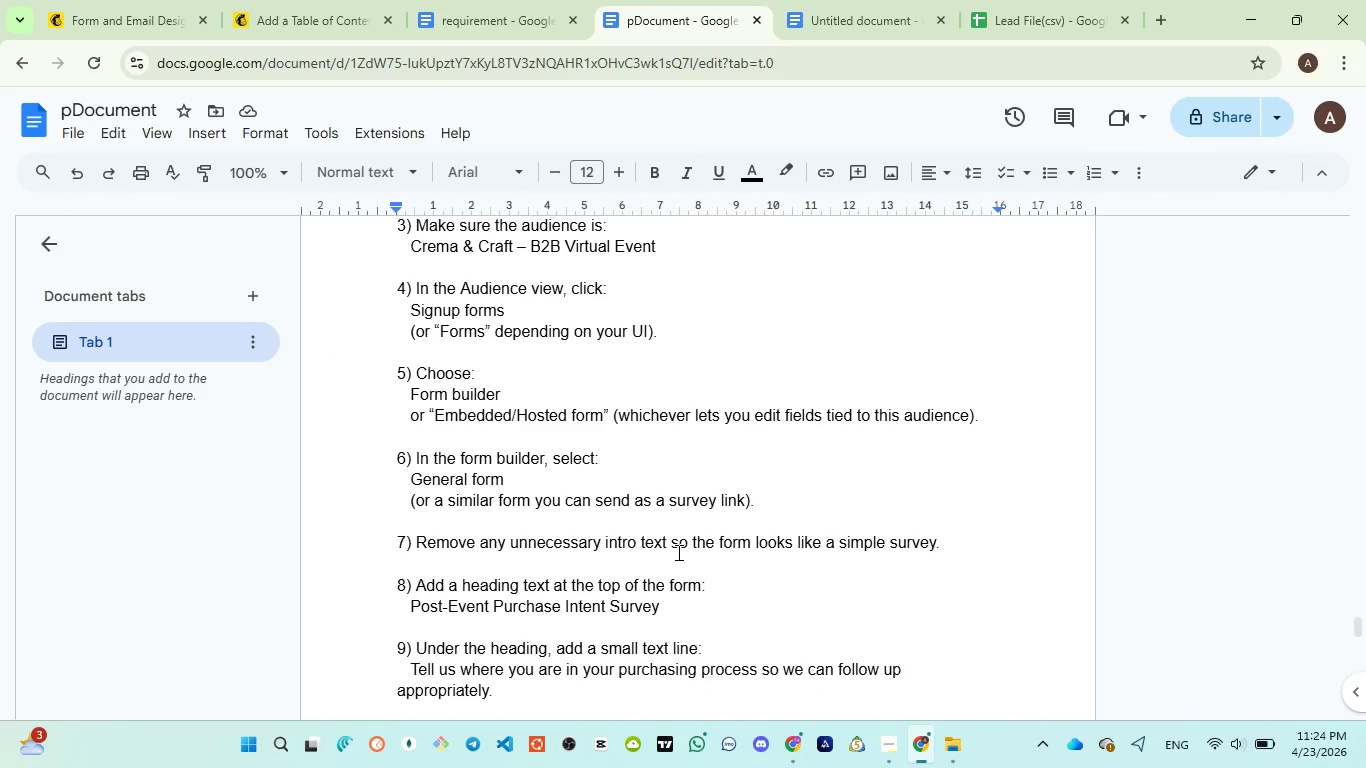 
left_click([112, 17])
 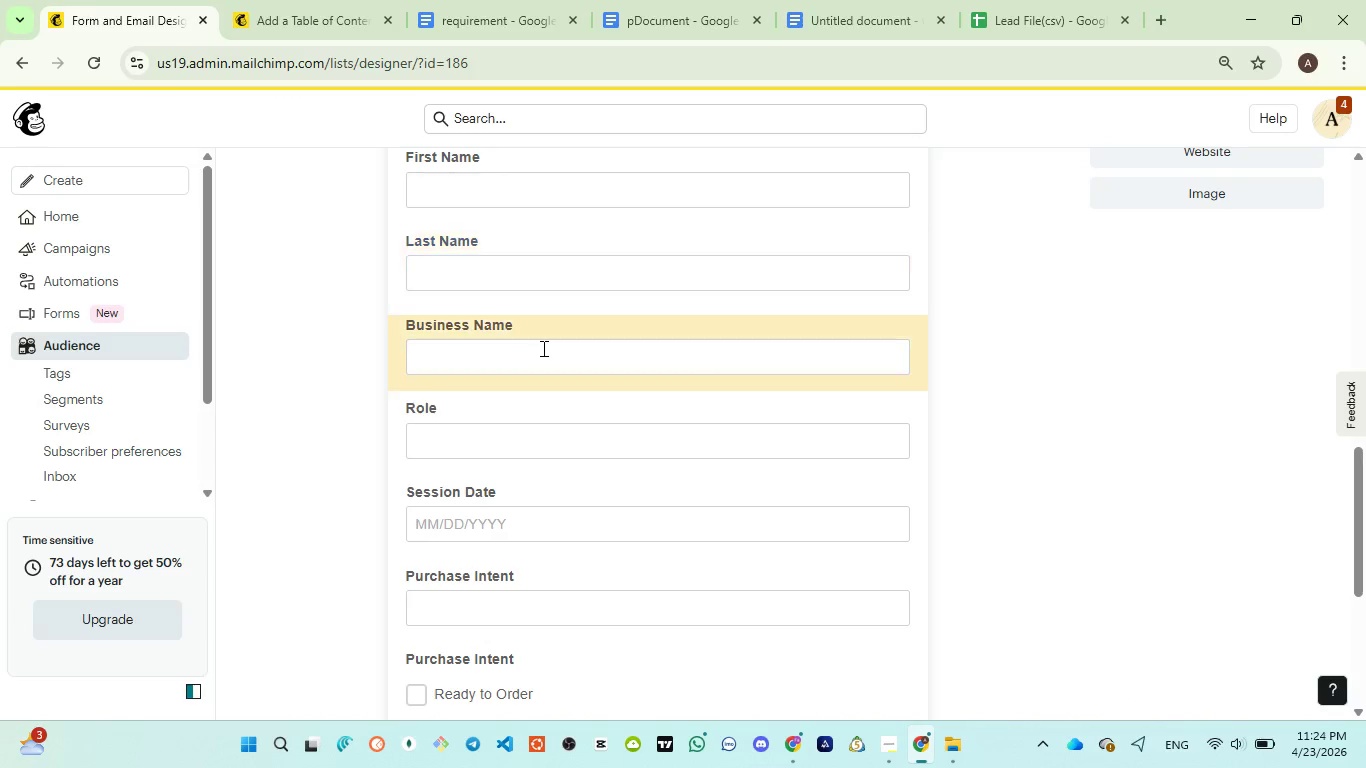 
scroll: coordinate [543, 348], scroll_direction: up, amount: 9.0
 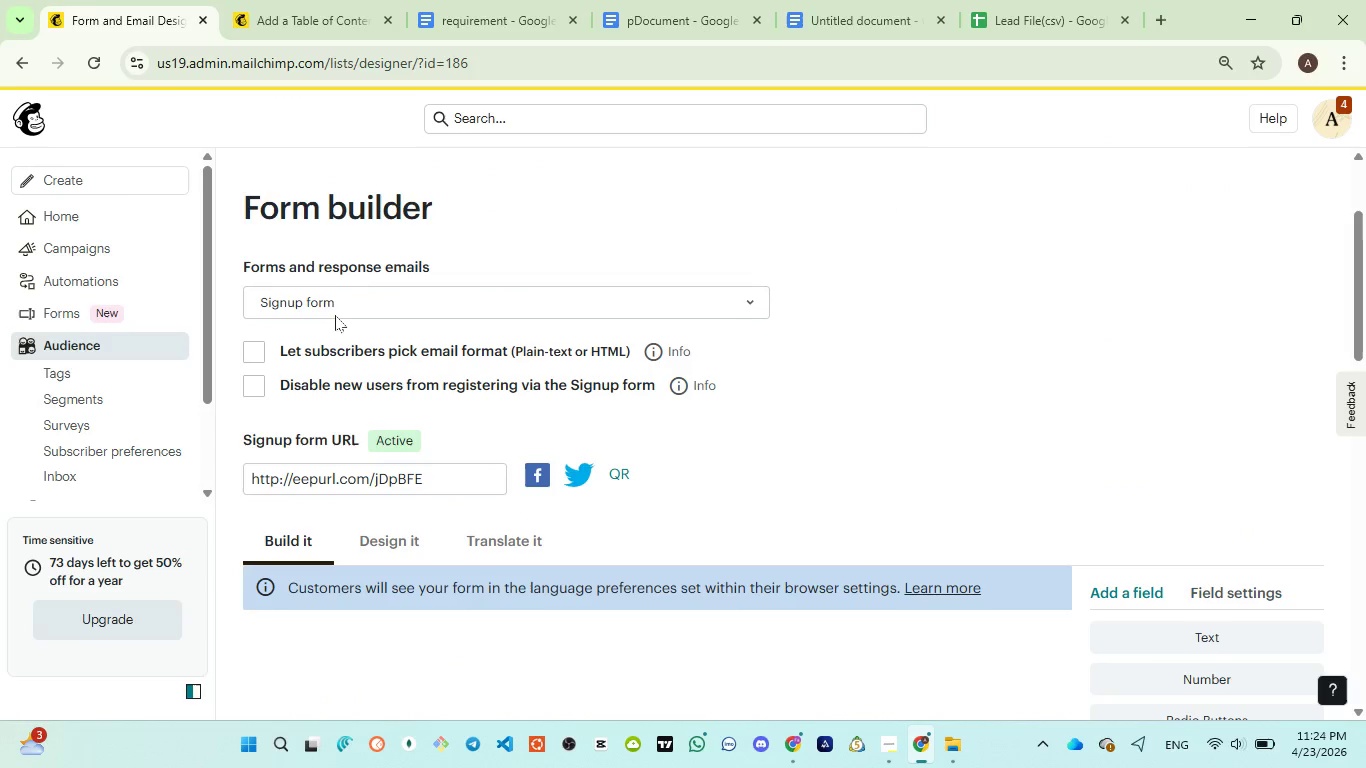 
left_click([344, 298])
 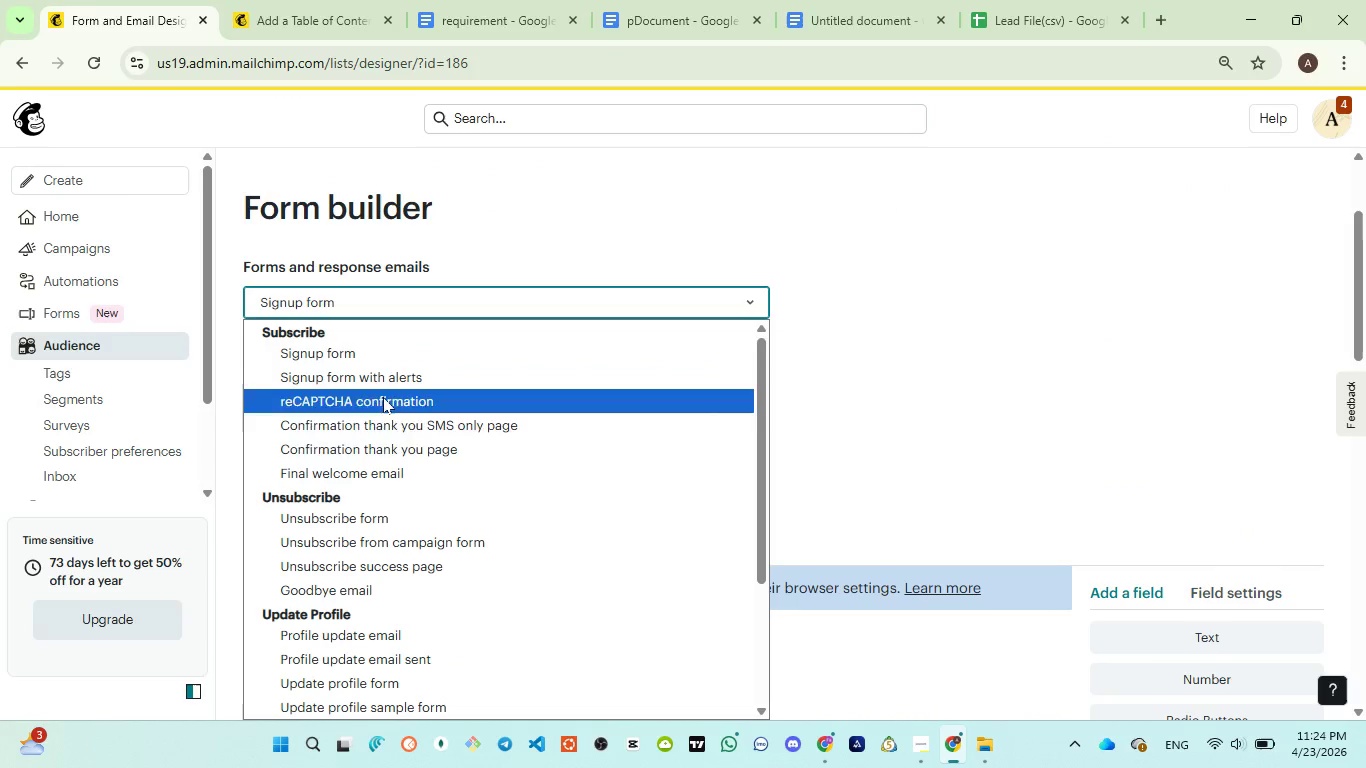 
scroll: coordinate [424, 514], scroll_direction: down, amount: 3.0
 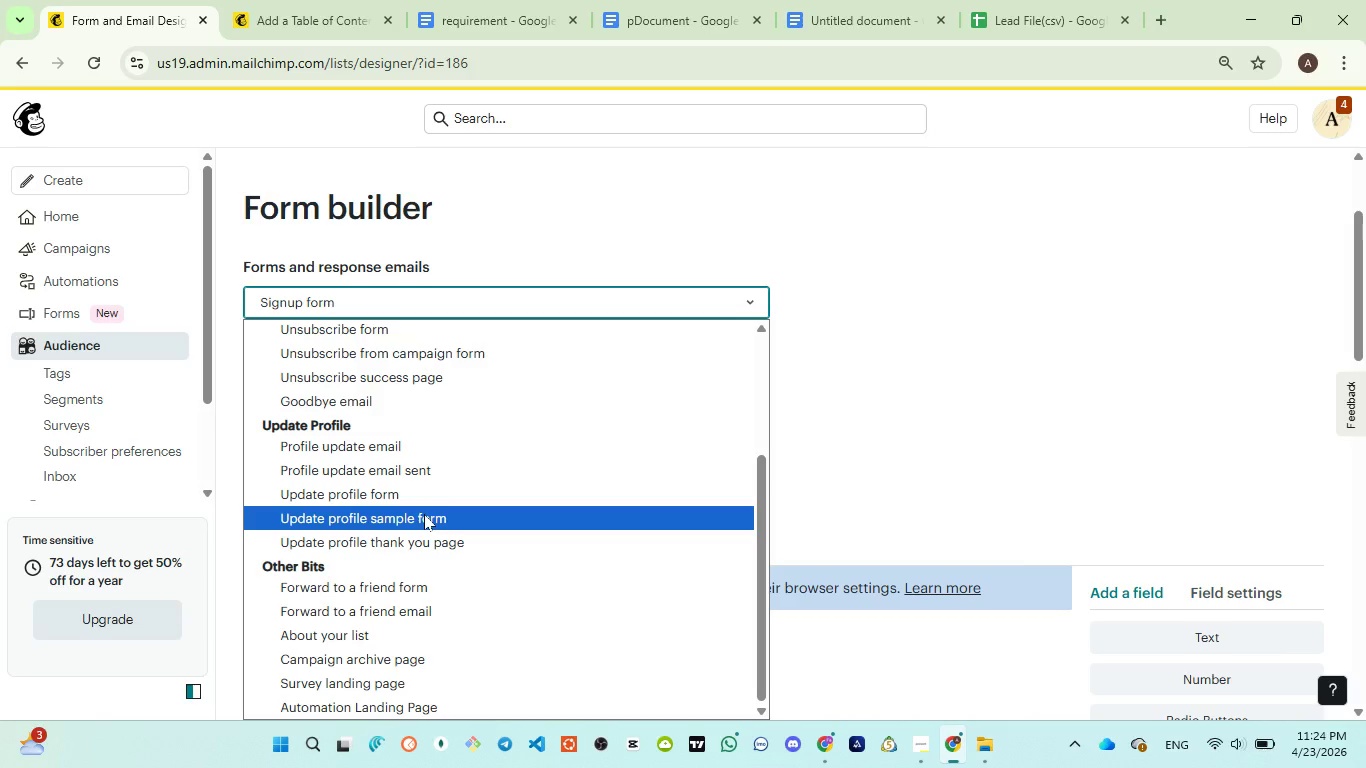 
wait(6.48)
 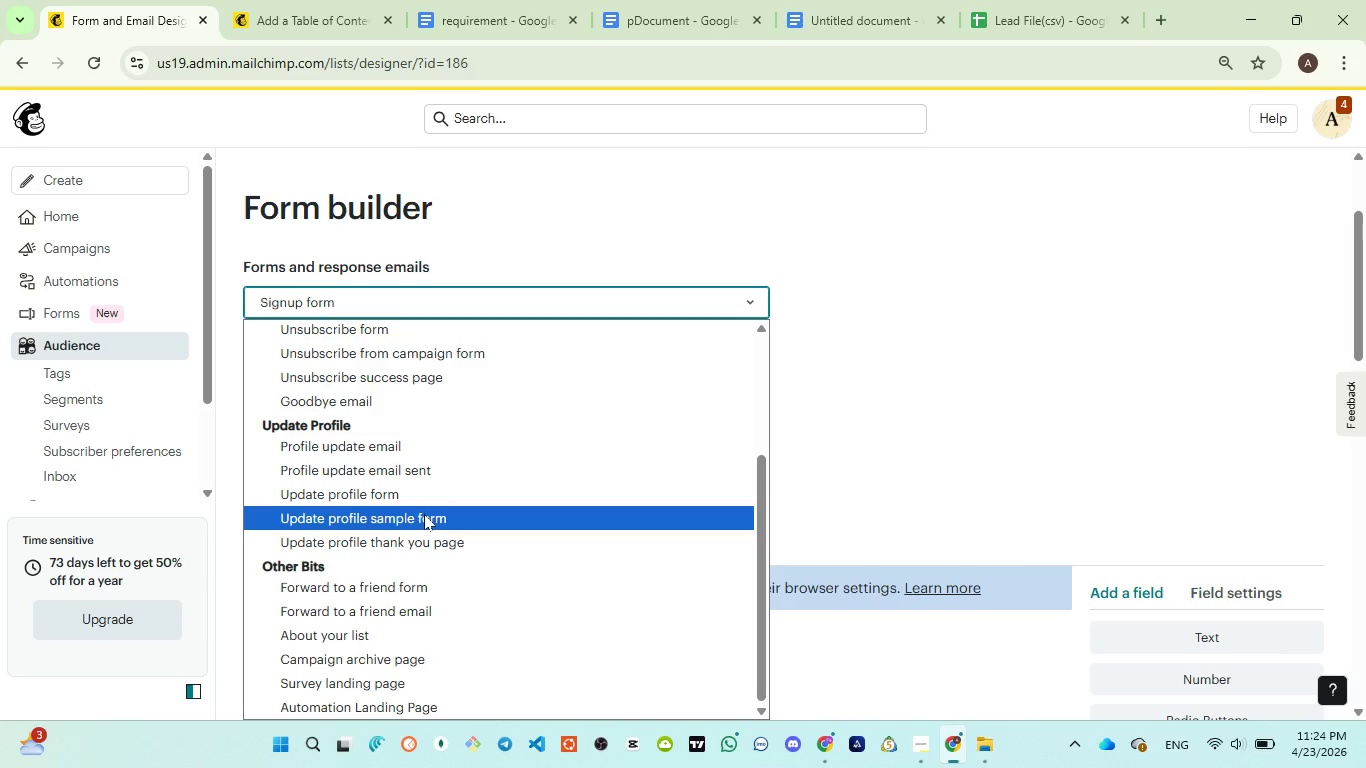 
scroll: coordinate [452, 581], scroll_direction: down, amount: 5.0
 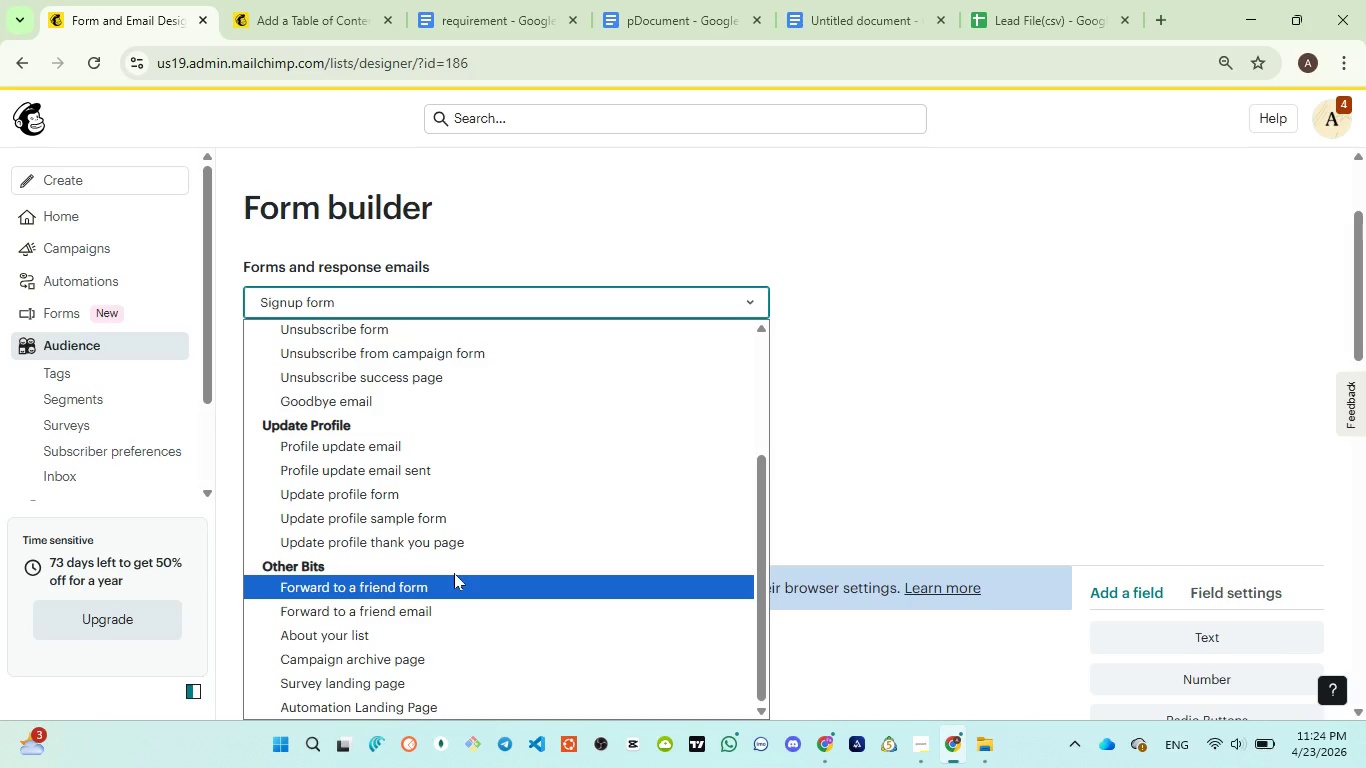 
wait(10.11)
 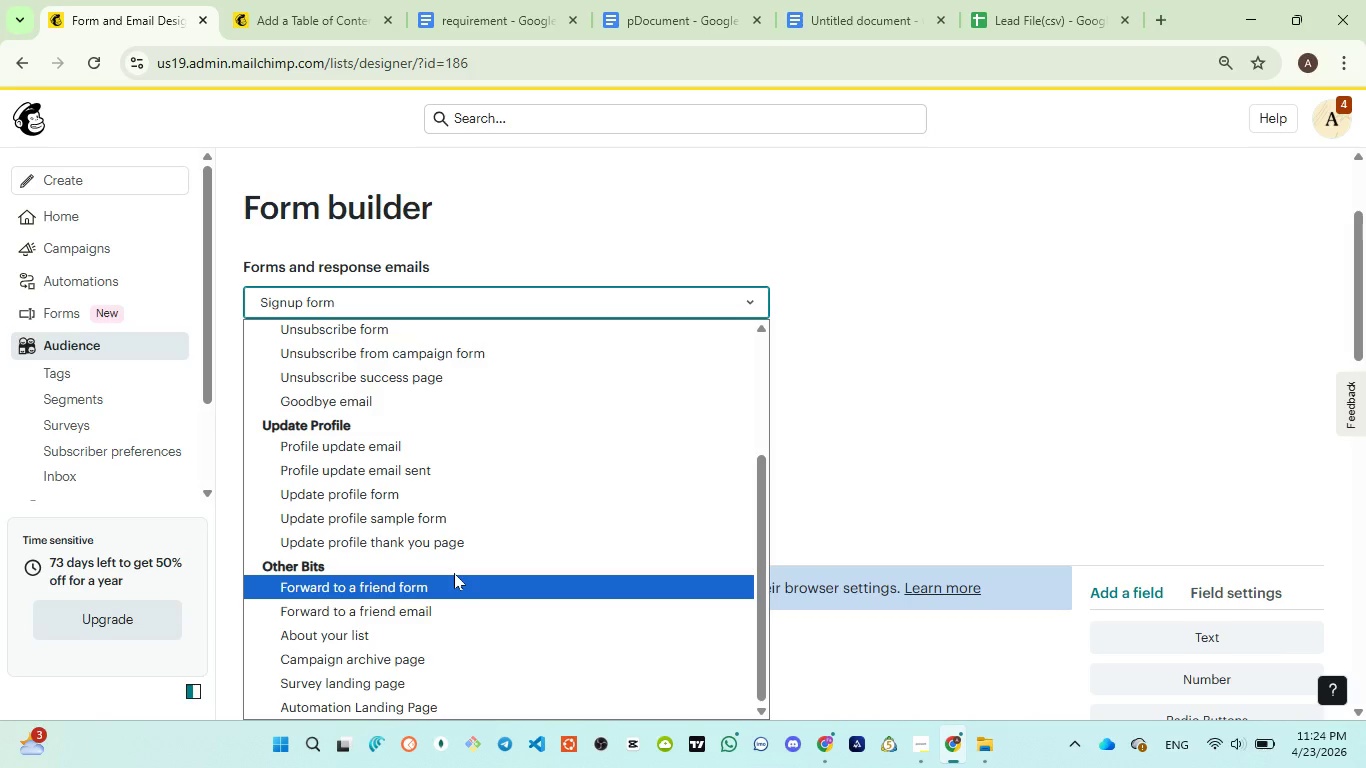 
scroll: coordinate [453, 642], scroll_direction: down, amount: 5.0
 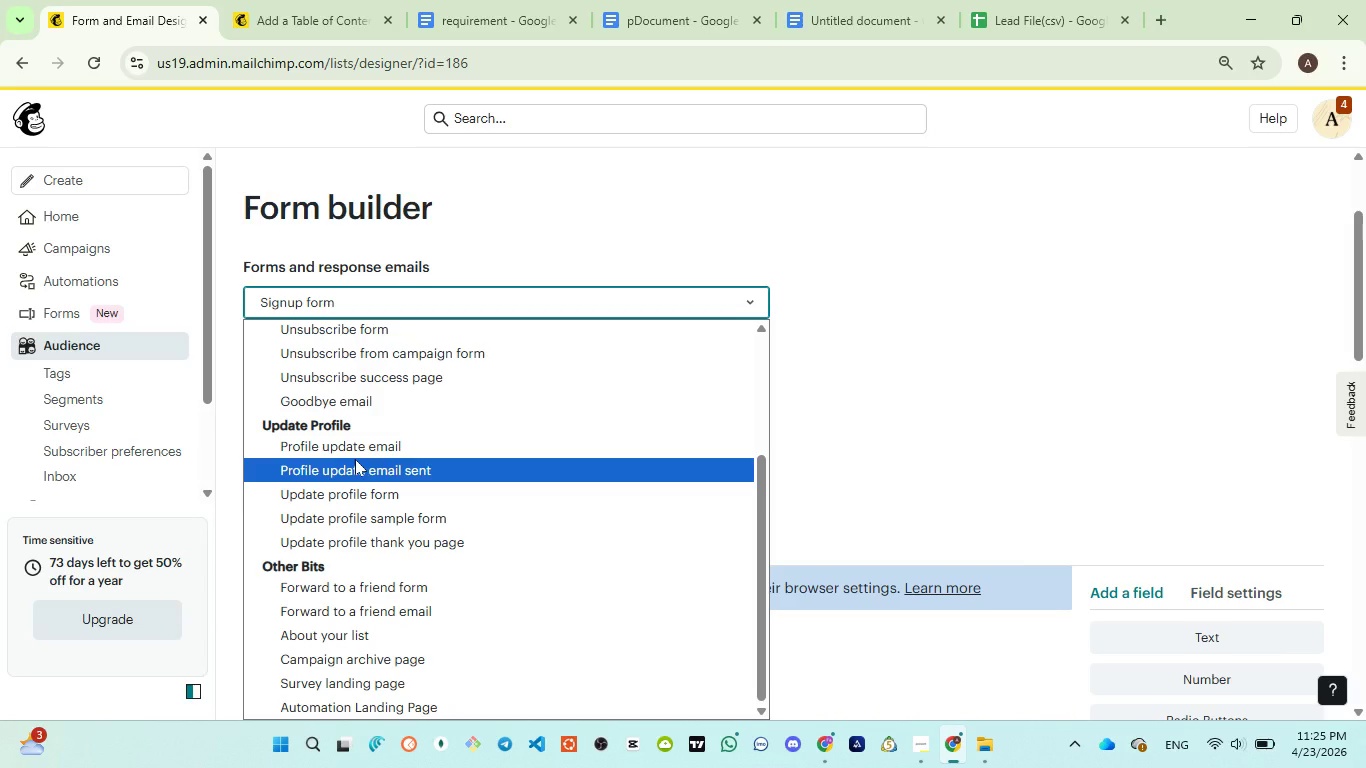 
wait(16.28)
 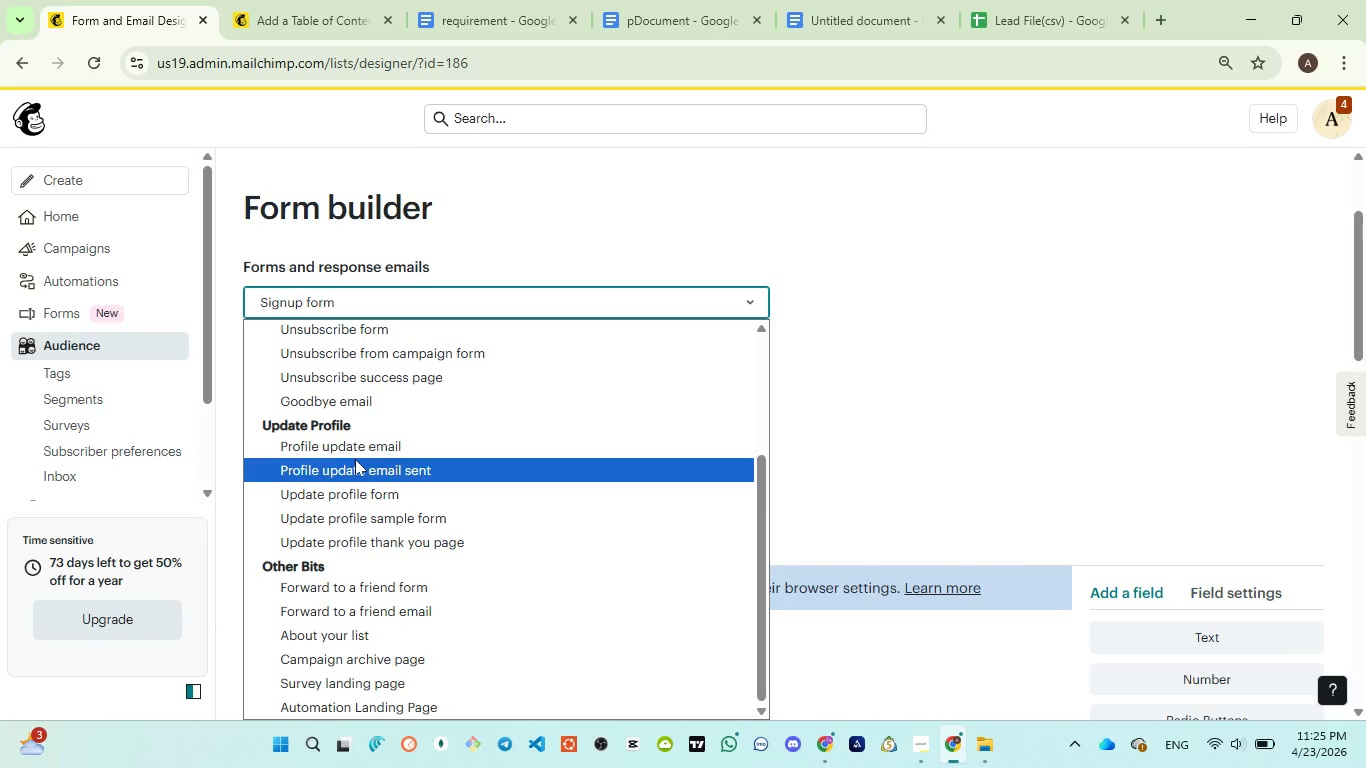 
left_click([375, 496])
 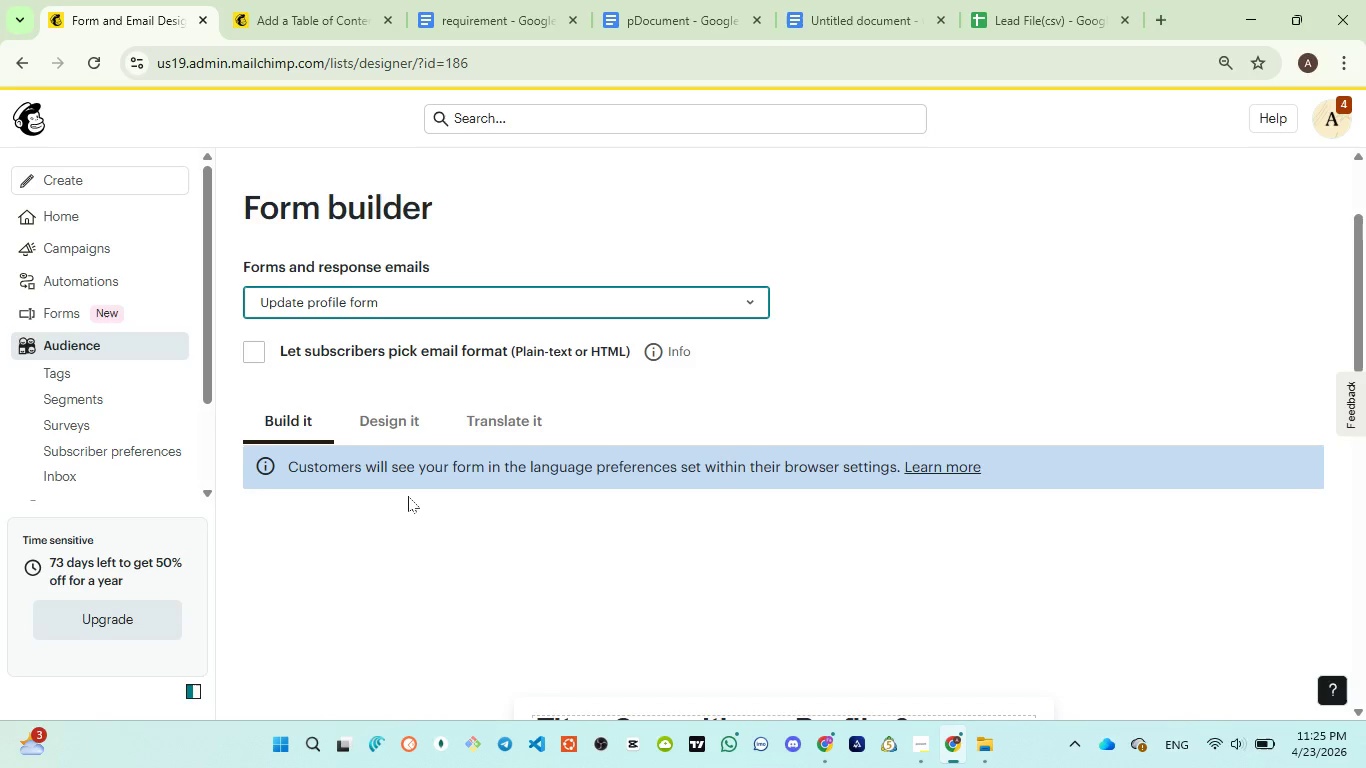 
scroll: coordinate [467, 512], scroll_direction: down, amount: 6.0
 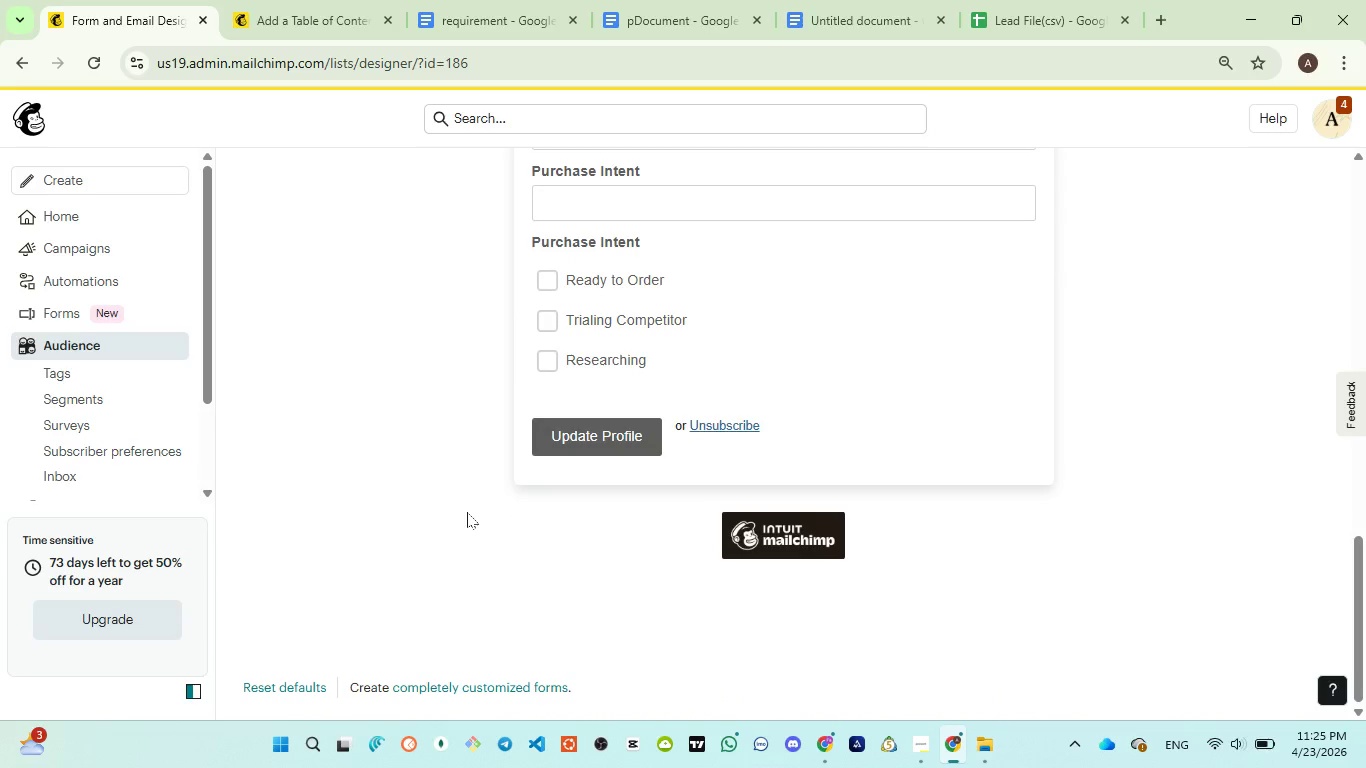 
scroll: coordinate [468, 512], scroll_direction: up, amount: 12.0
 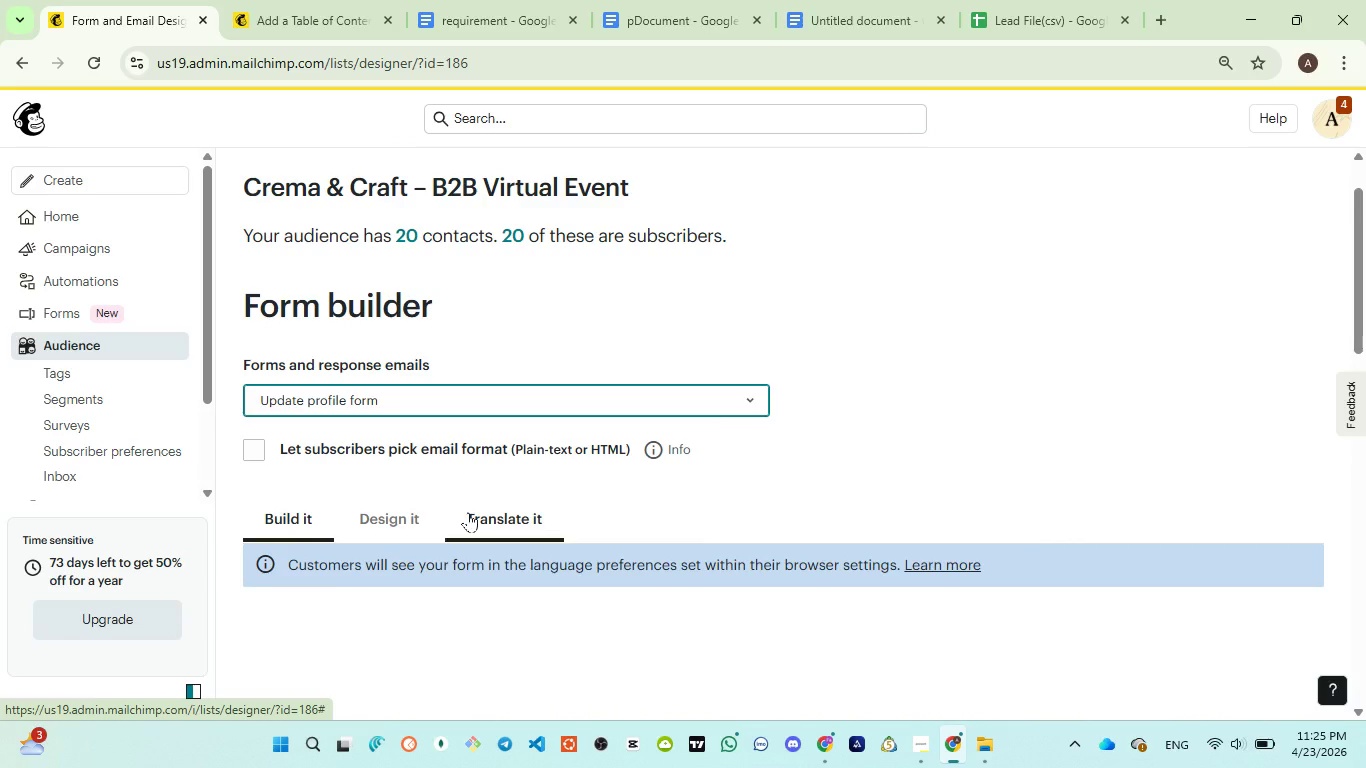 
scroll: coordinate [468, 512], scroll_direction: down, amount: 13.0
 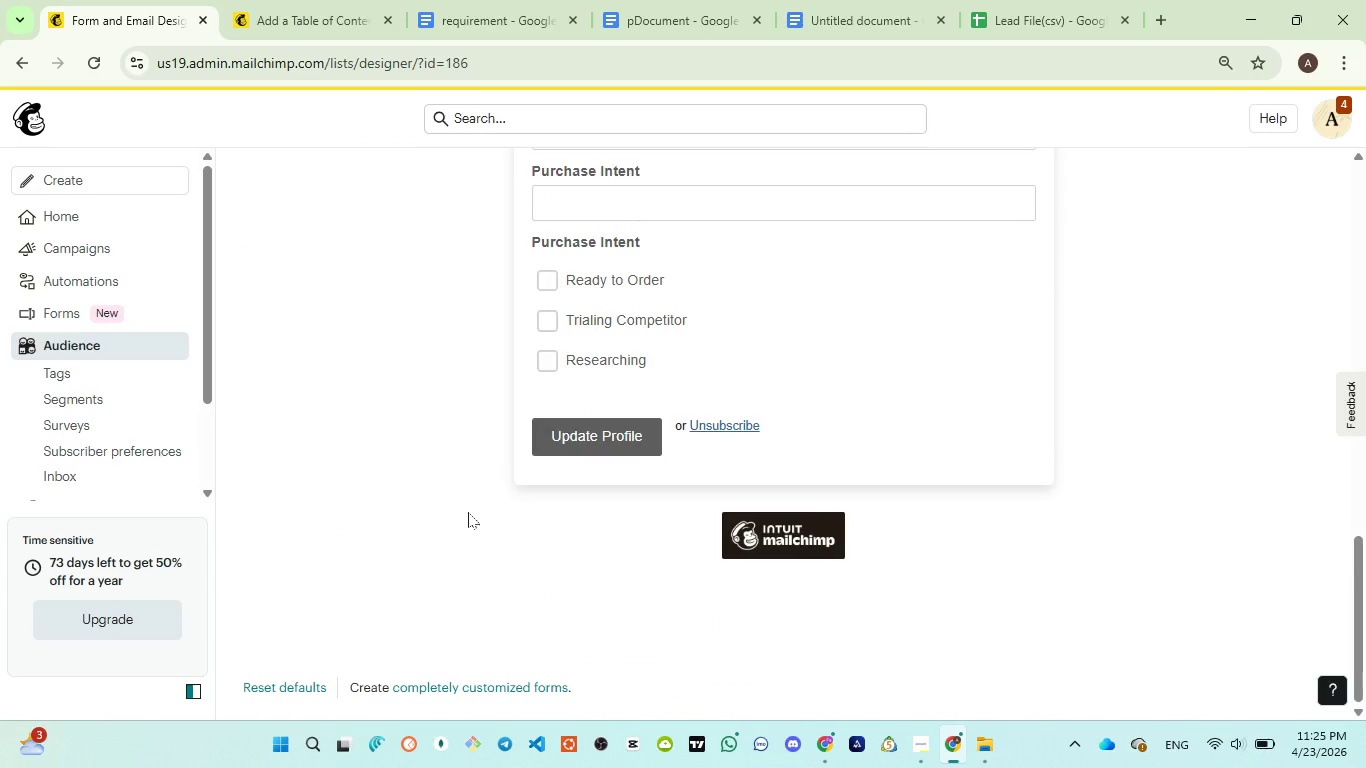 
scroll: coordinate [468, 512], scroll_direction: up, amount: 13.0
 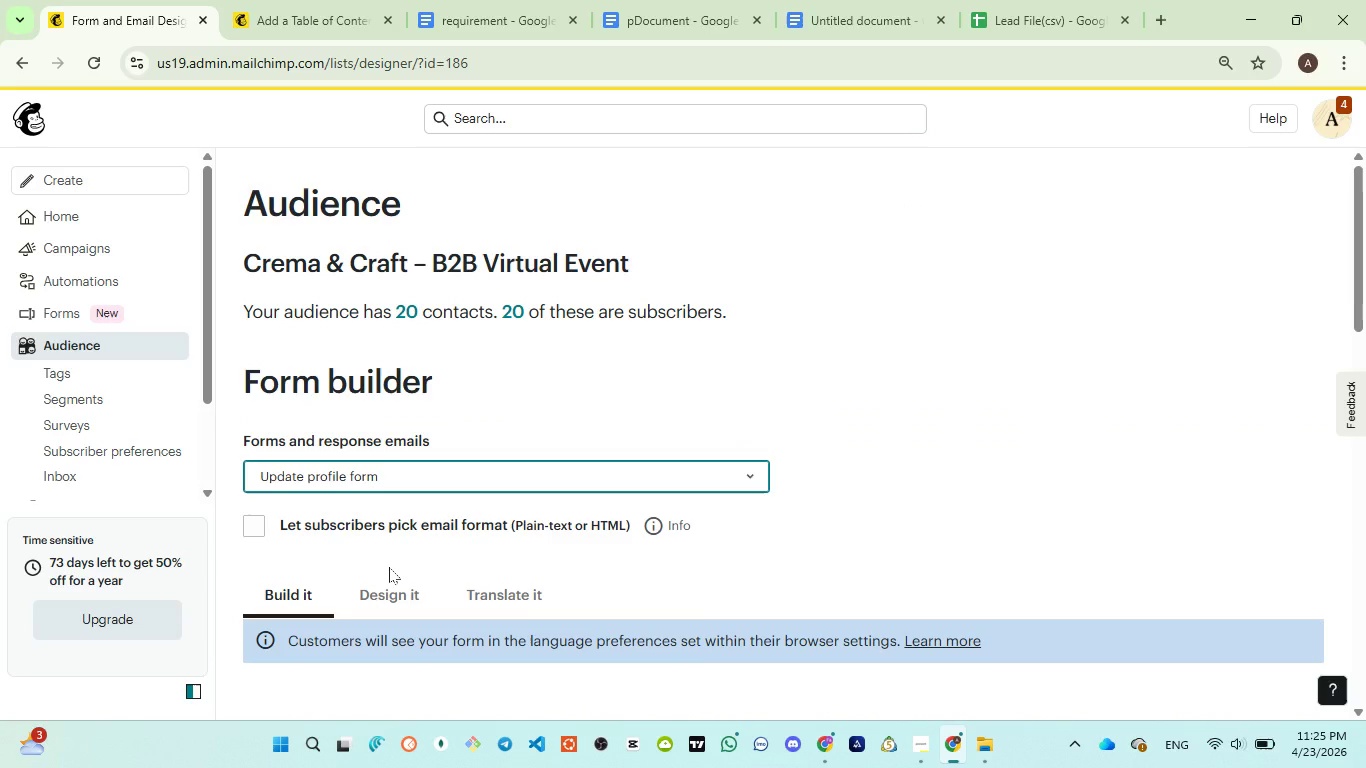 
wait(15.42)
 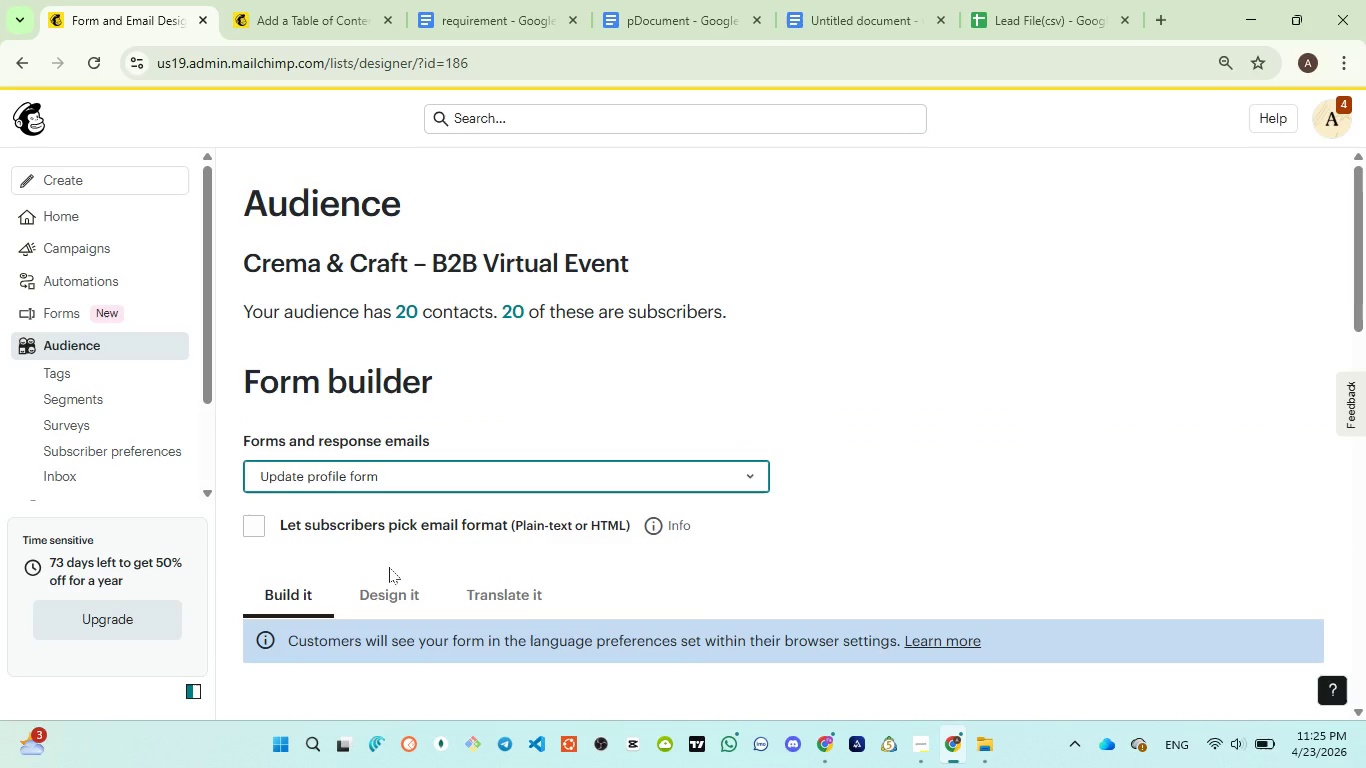 
left_click([381, 483])
 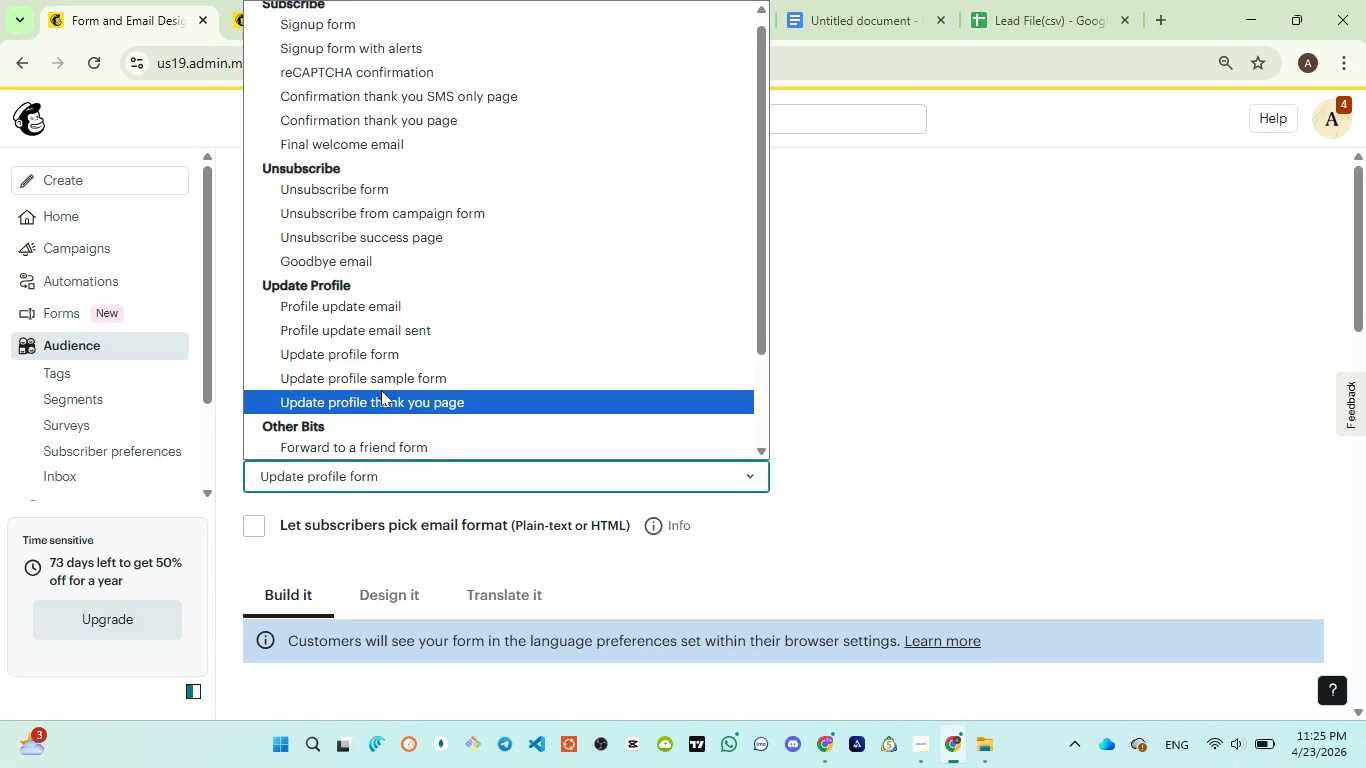 
scroll: coordinate [381, 397], scroll_direction: down, amount: 15.0
 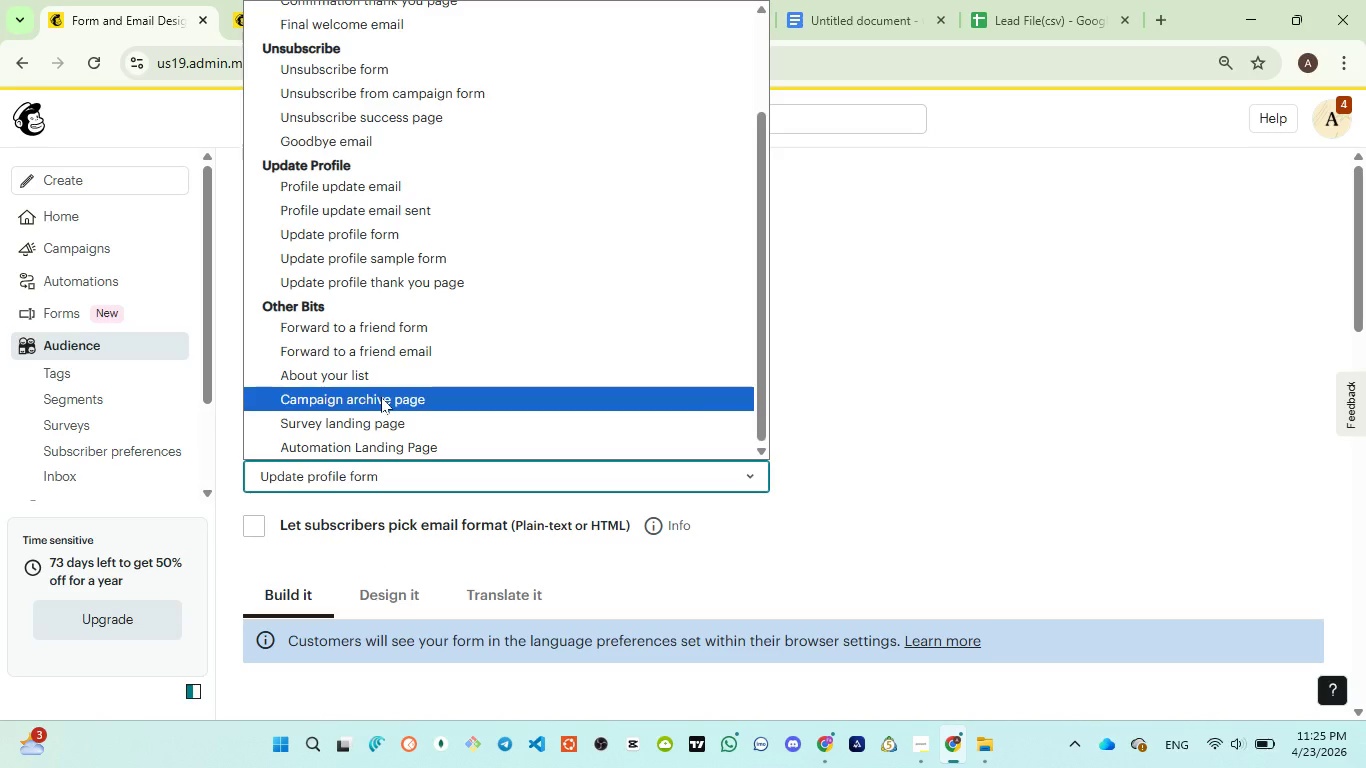 
scroll: coordinate [381, 397], scroll_direction: up, amount: 2.0
 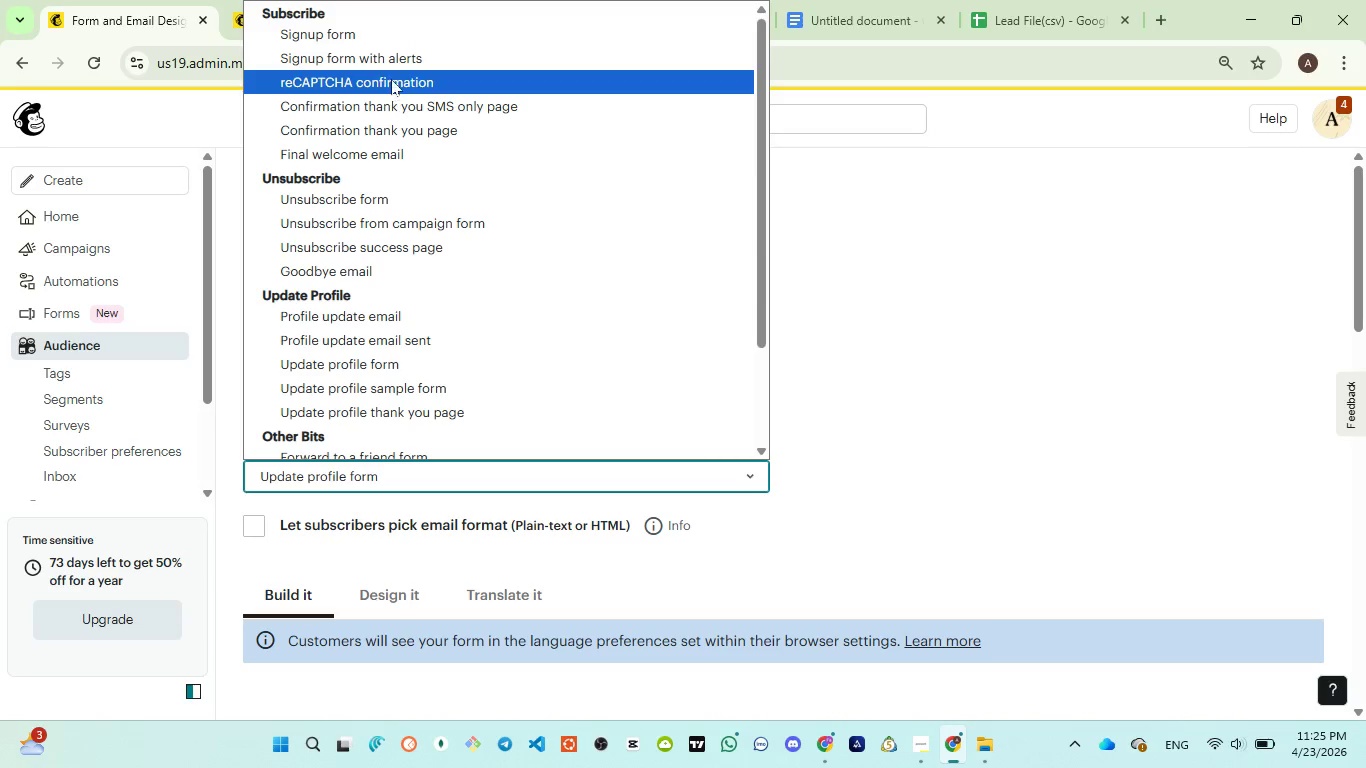 
left_click([345, 34])
 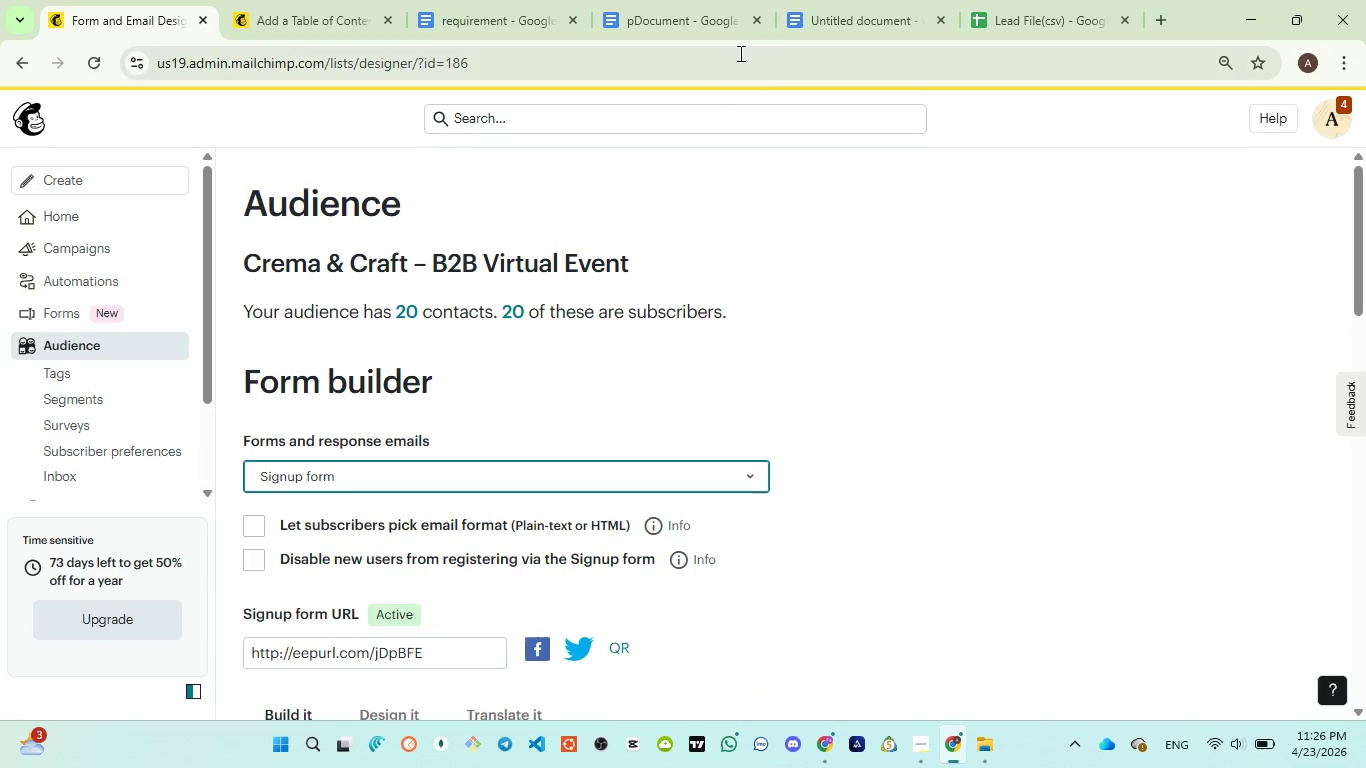 
left_click([662, 5])
 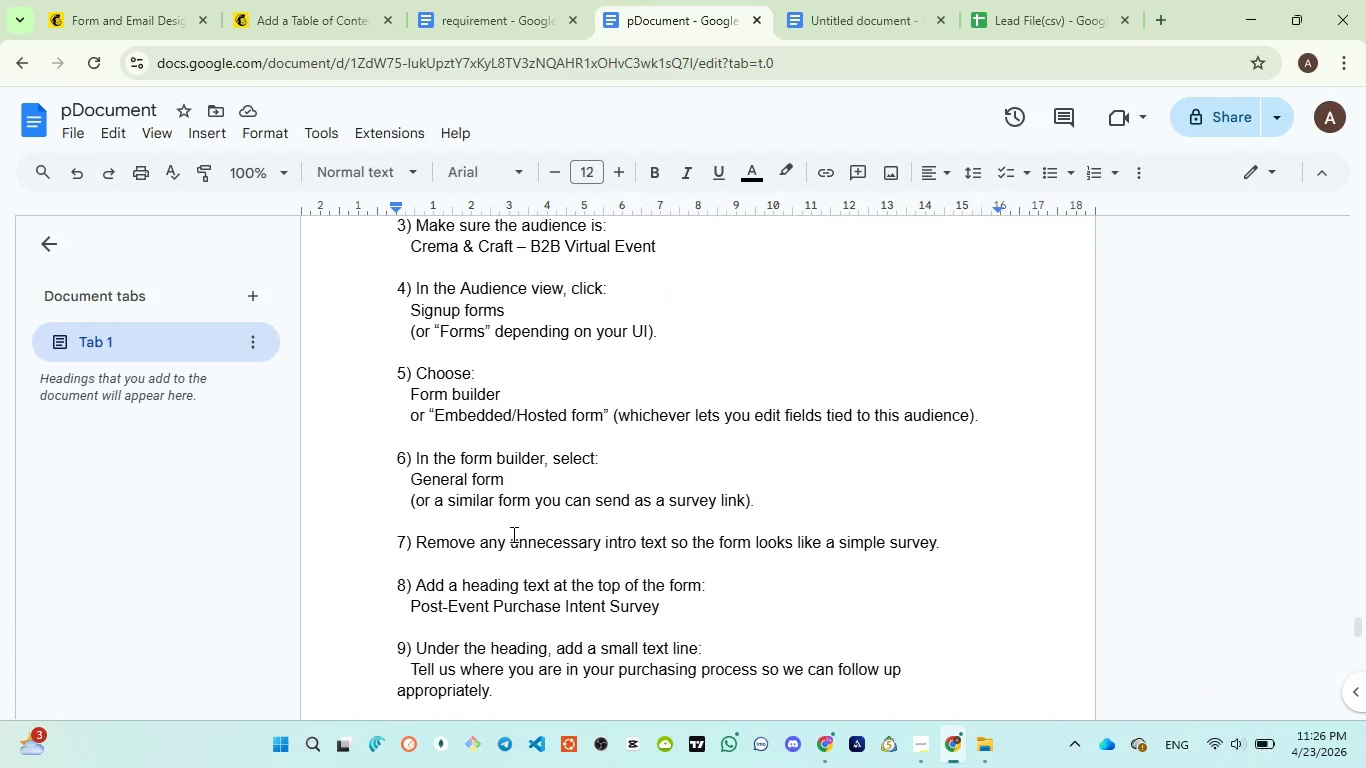 
scroll: coordinate [513, 533], scroll_direction: down, amount: 1.0
 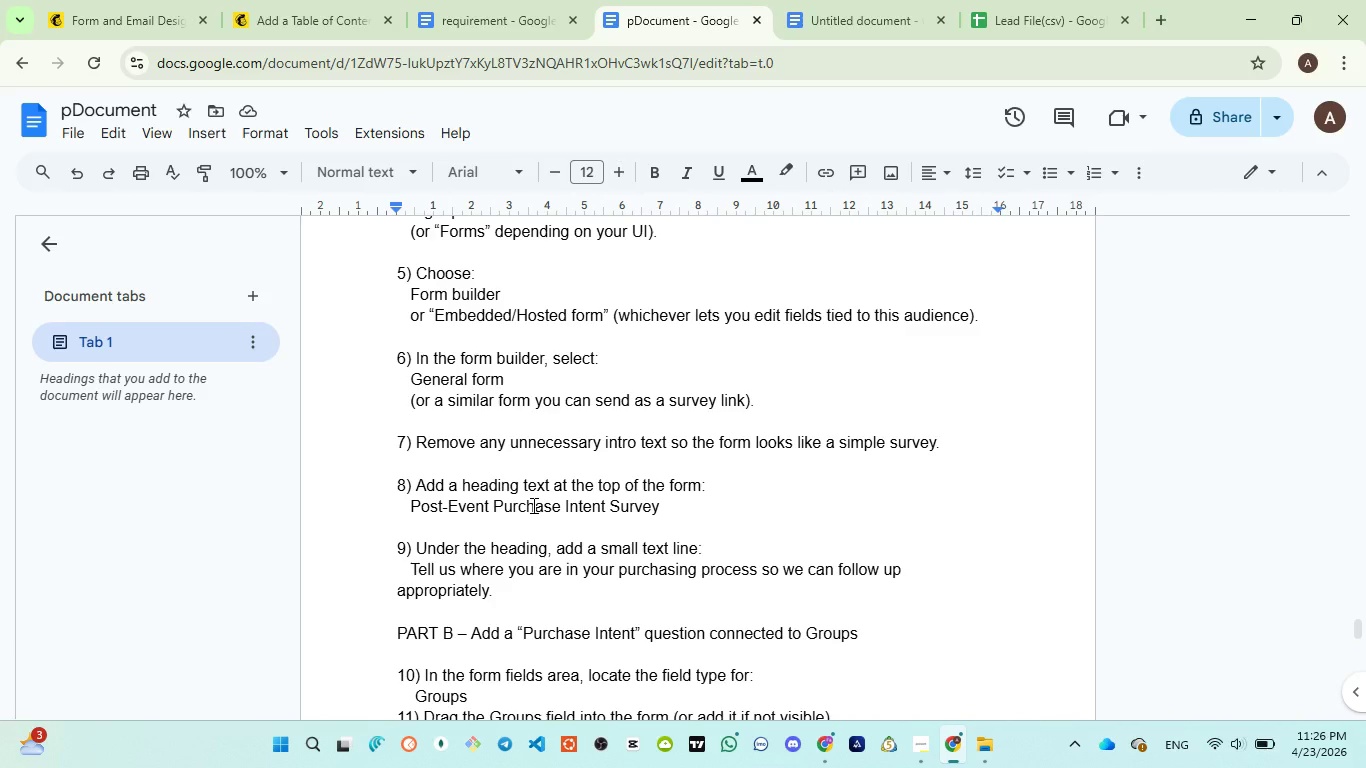 
wait(33.84)
 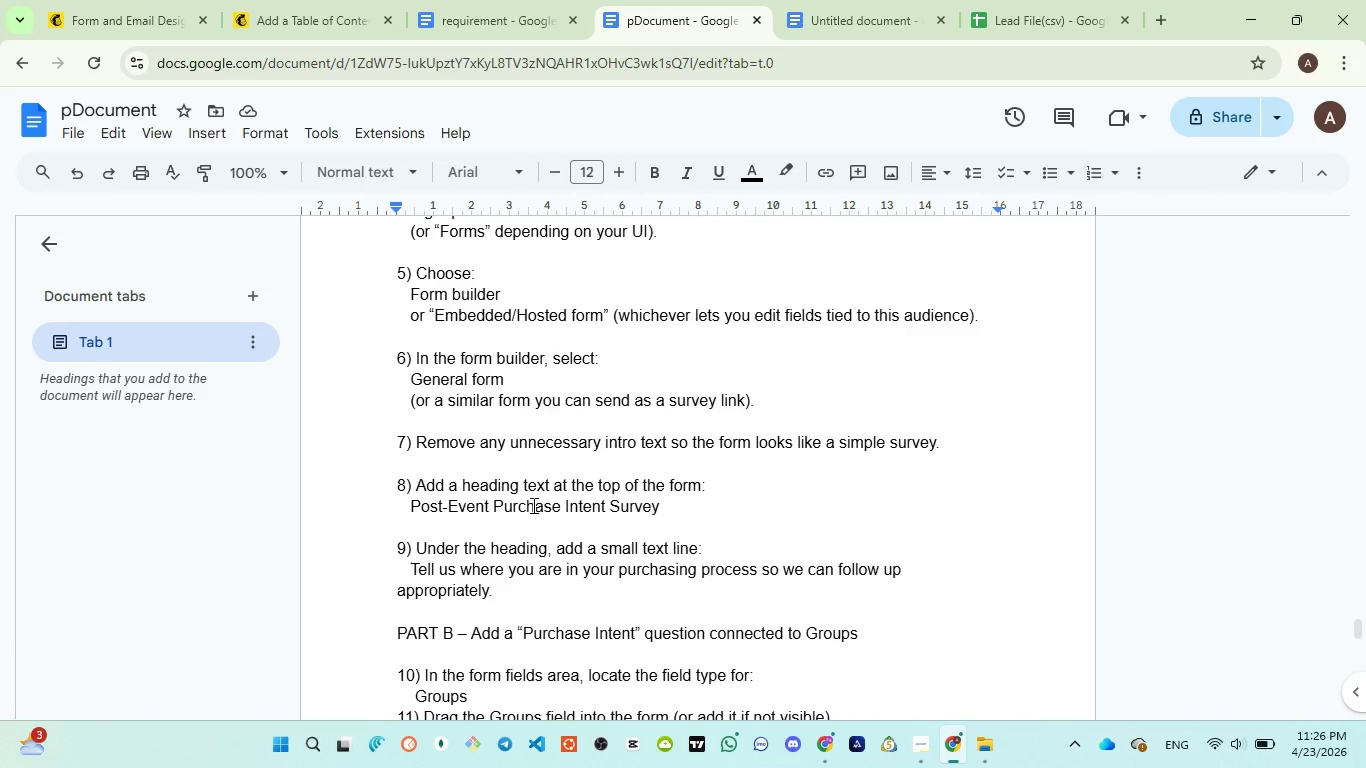 
left_click([128, 27])
 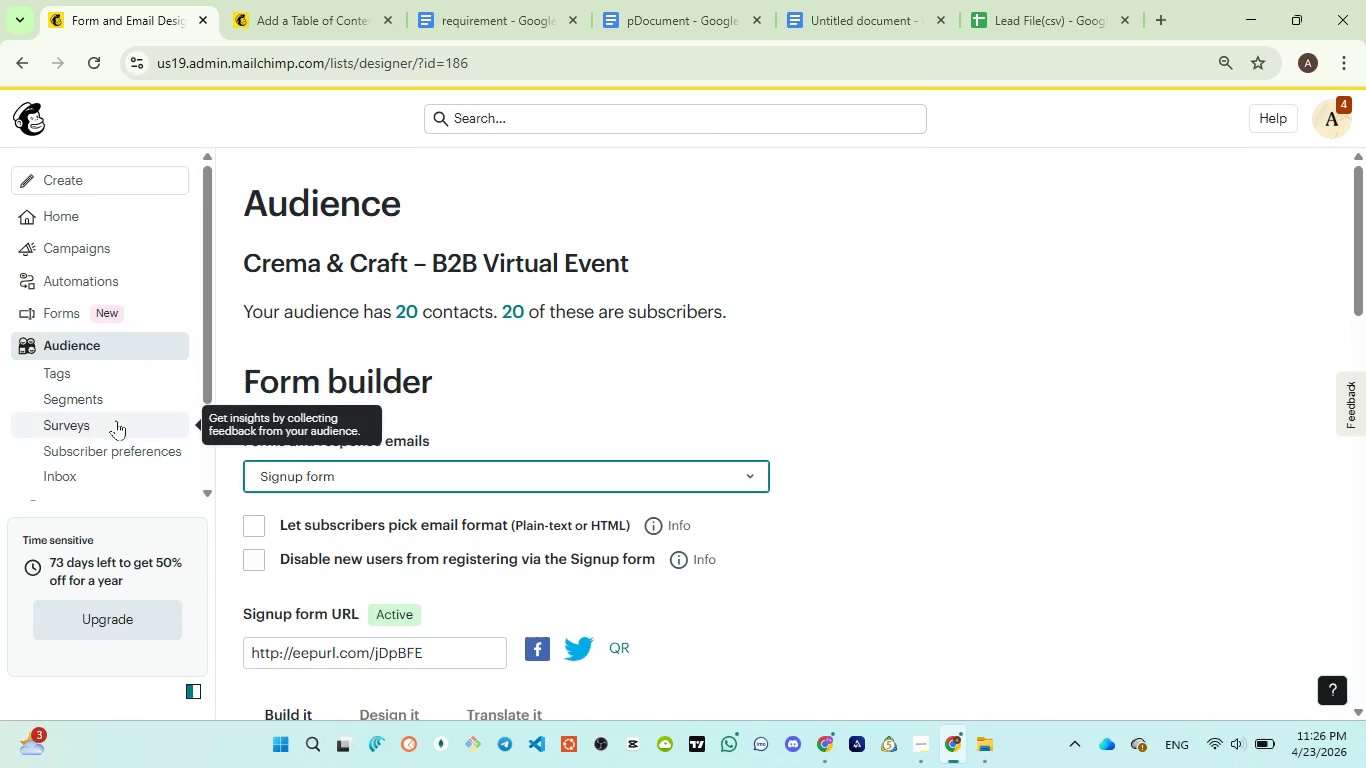 
left_click([109, 429])
 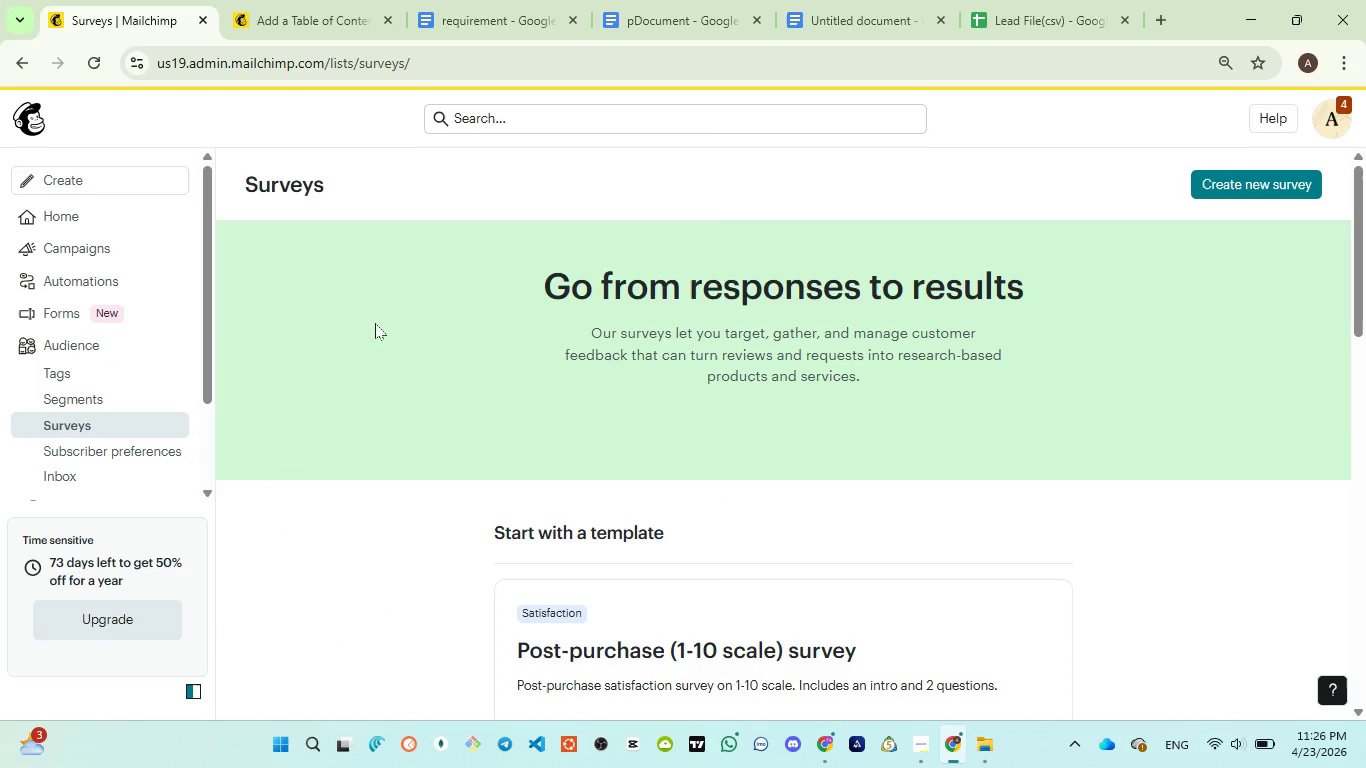 
scroll: coordinate [568, 457], scroll_direction: down, amount: 6.0
 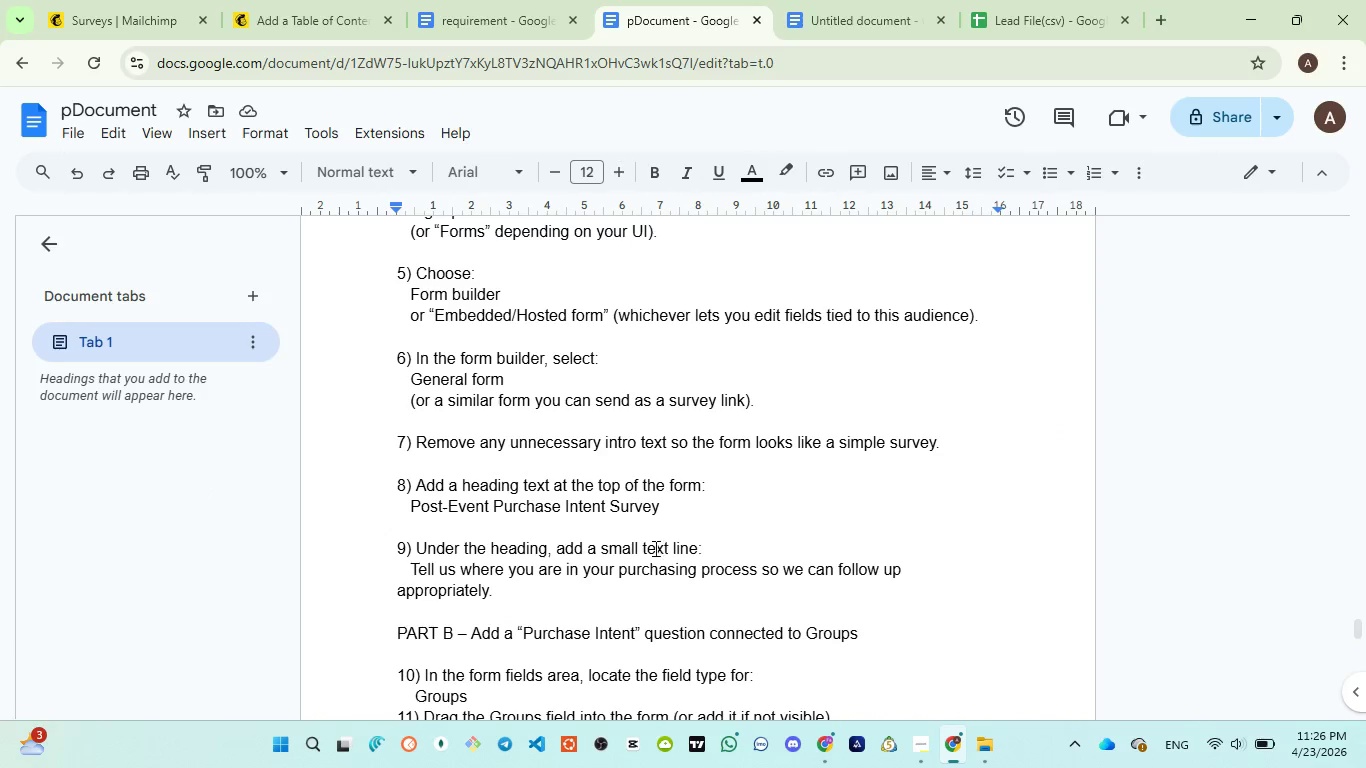 
wait(9.53)
 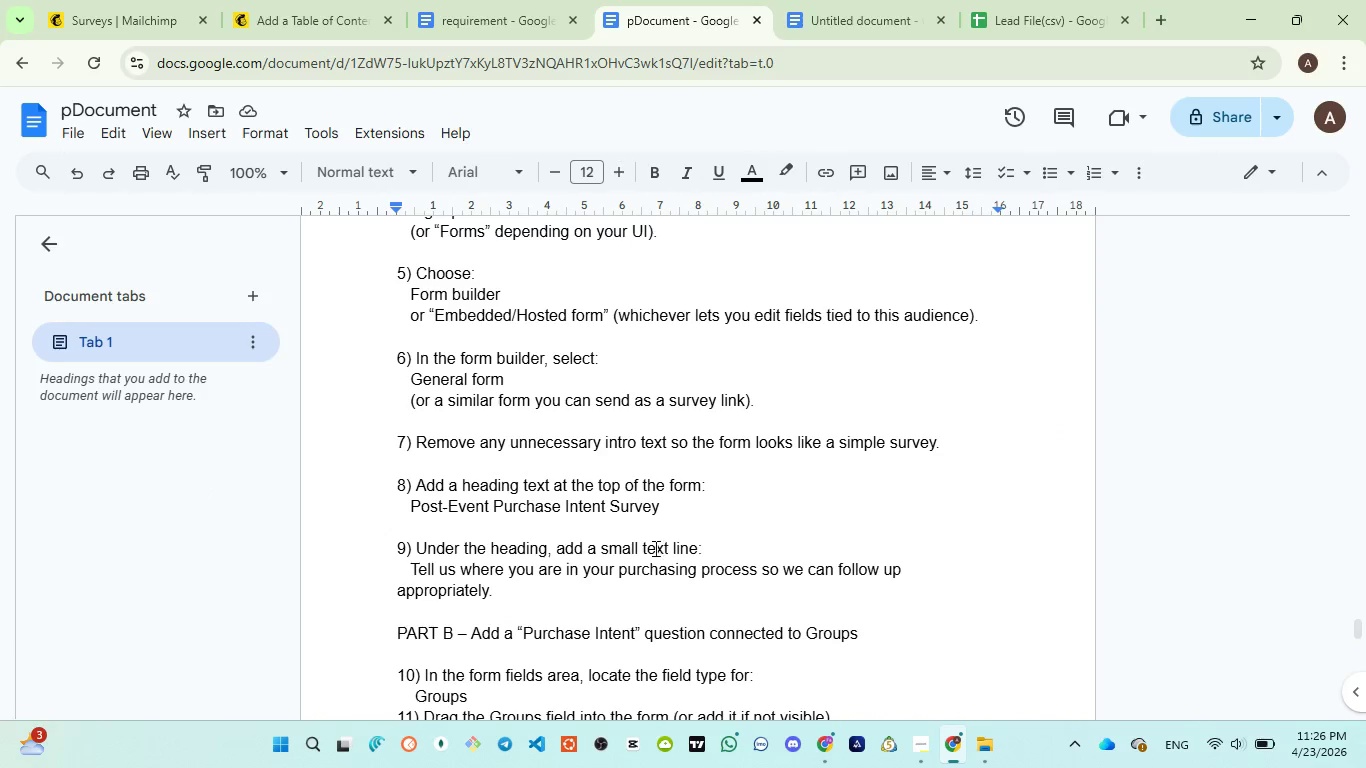 
scroll: coordinate [602, 630], scroll_direction: down, amount: 2.0
 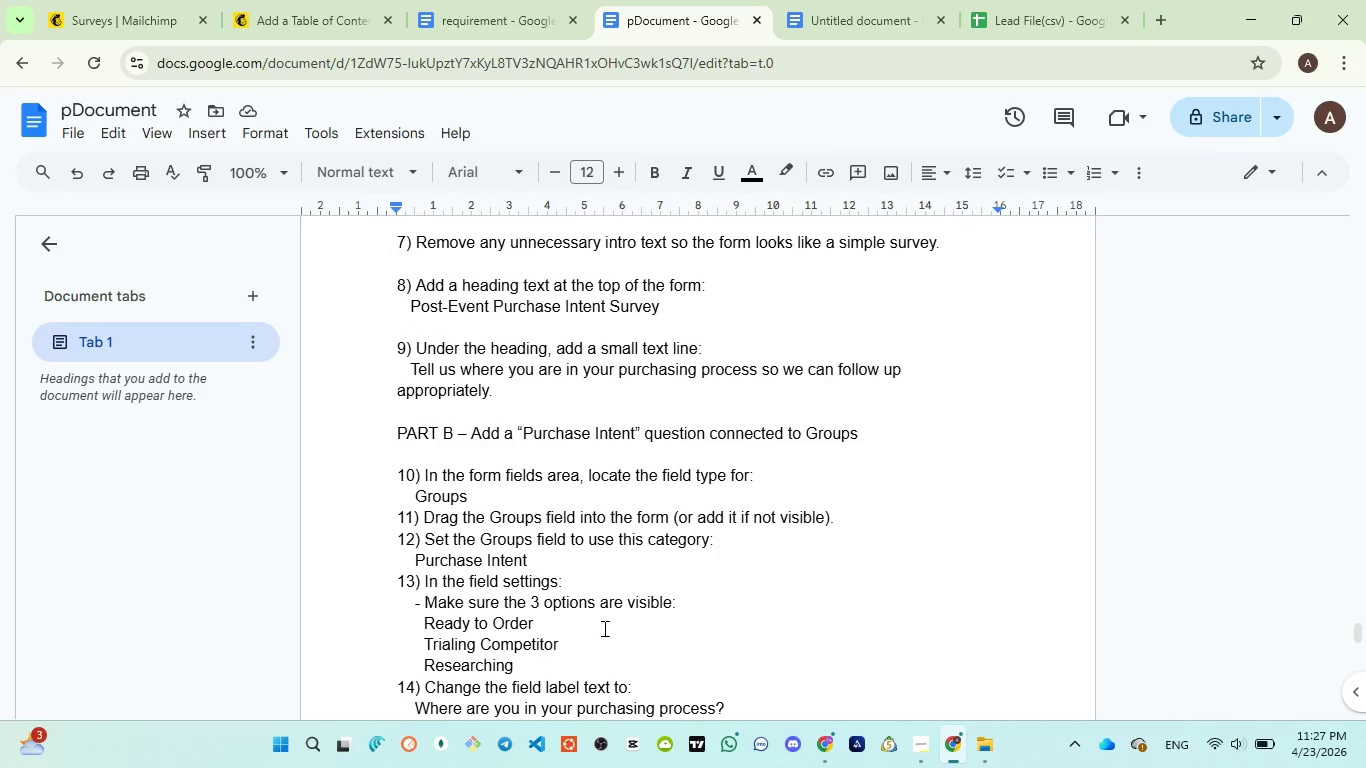 
wait(7.34)
 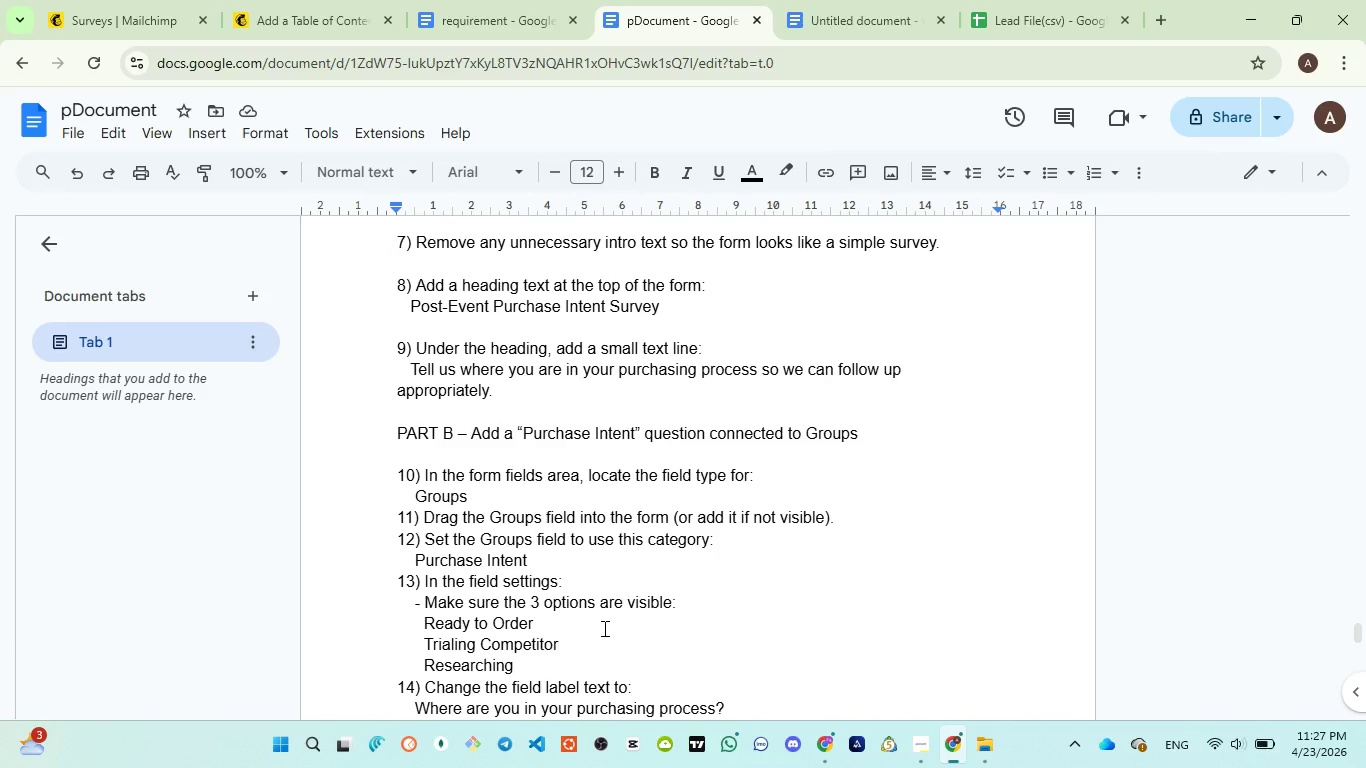 
scroll: coordinate [603, 628], scroll_direction: down, amount: 1.0
 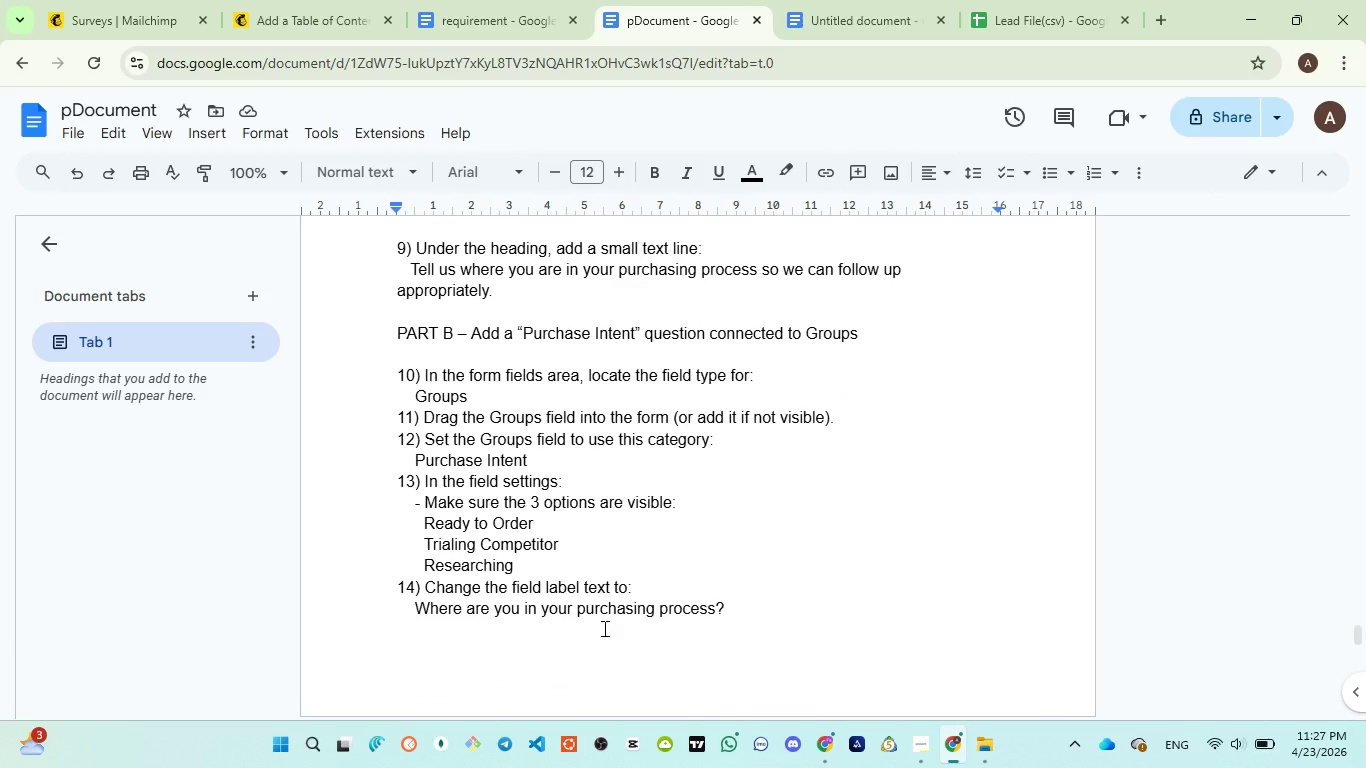 
wait(7.64)
 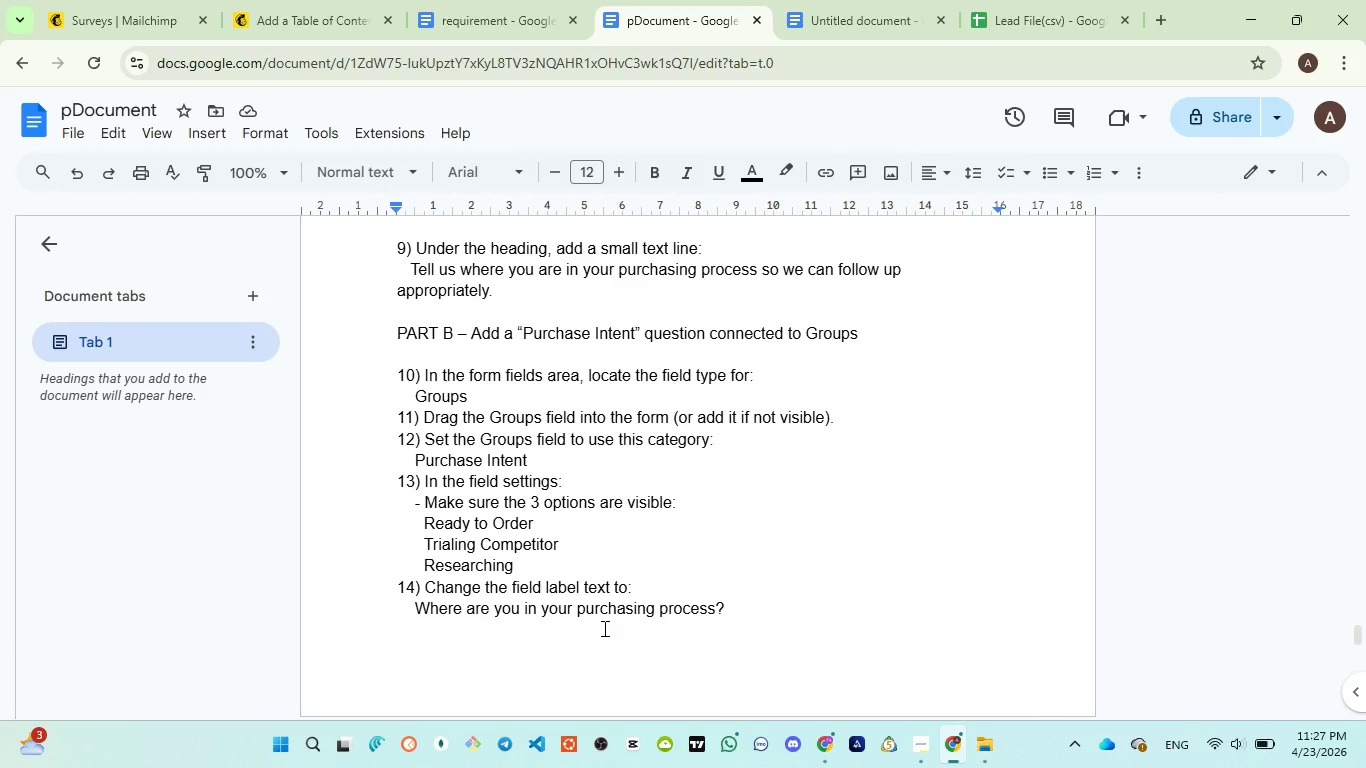 
scroll: coordinate [603, 628], scroll_direction: down, amount: 2.0
 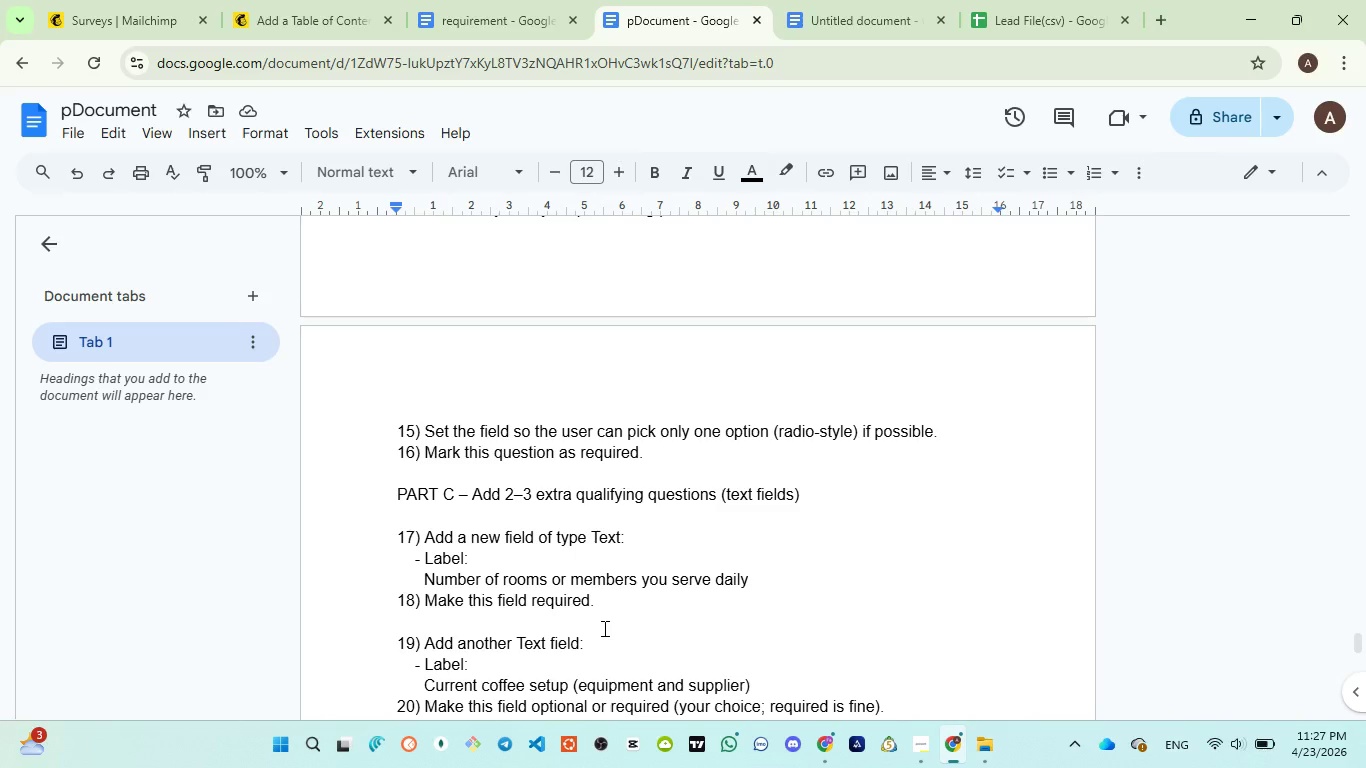 
wait(8.66)
 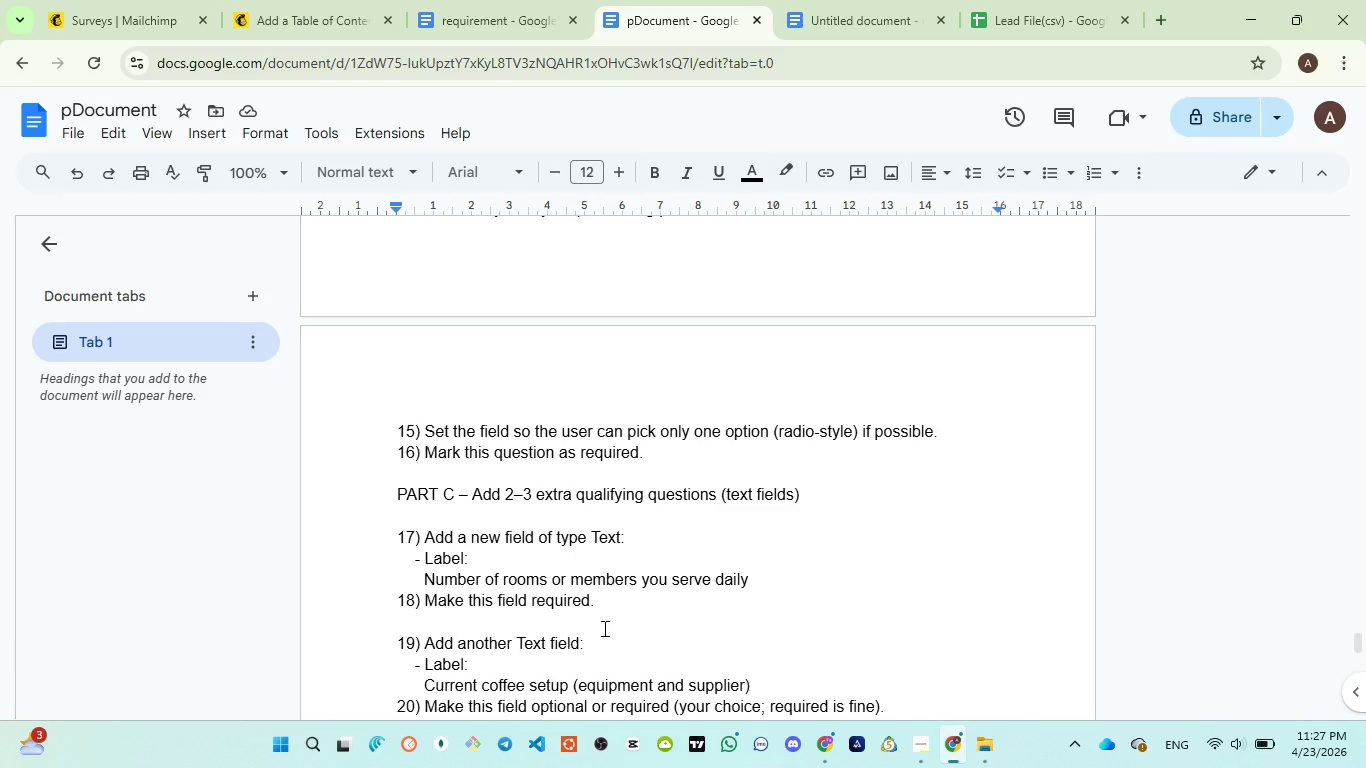 
scroll: coordinate [620, 589], scroll_direction: down, amount: 1.0
 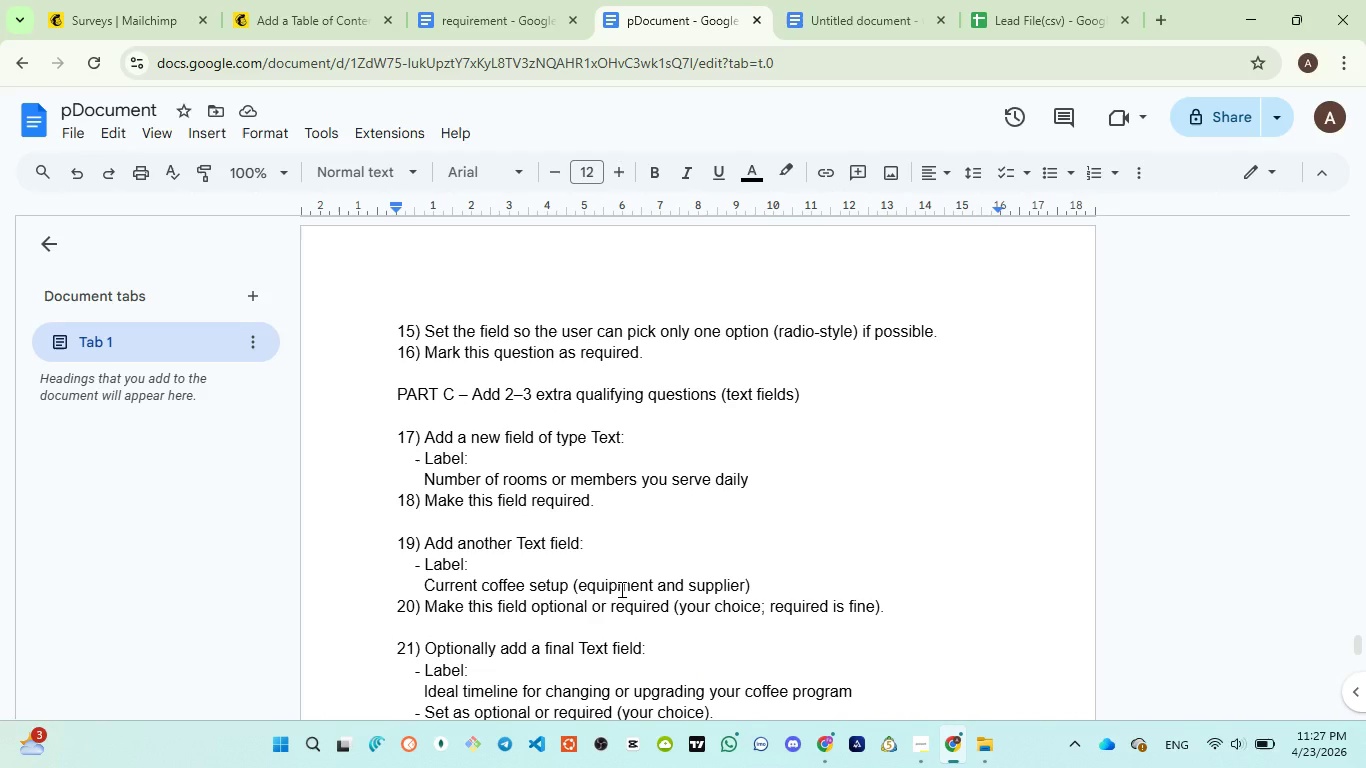 
wait(8.49)
 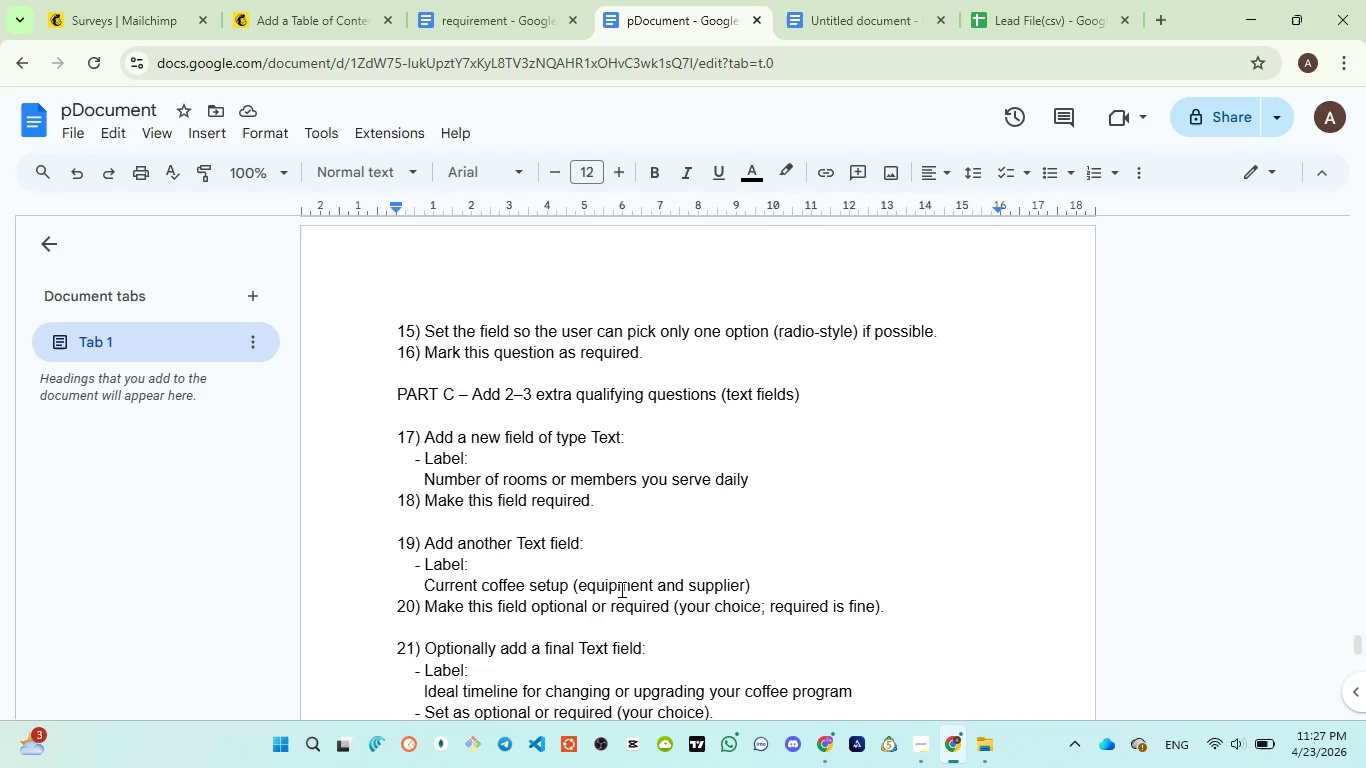 
scroll: coordinate [619, 589], scroll_direction: down, amount: 3.0
 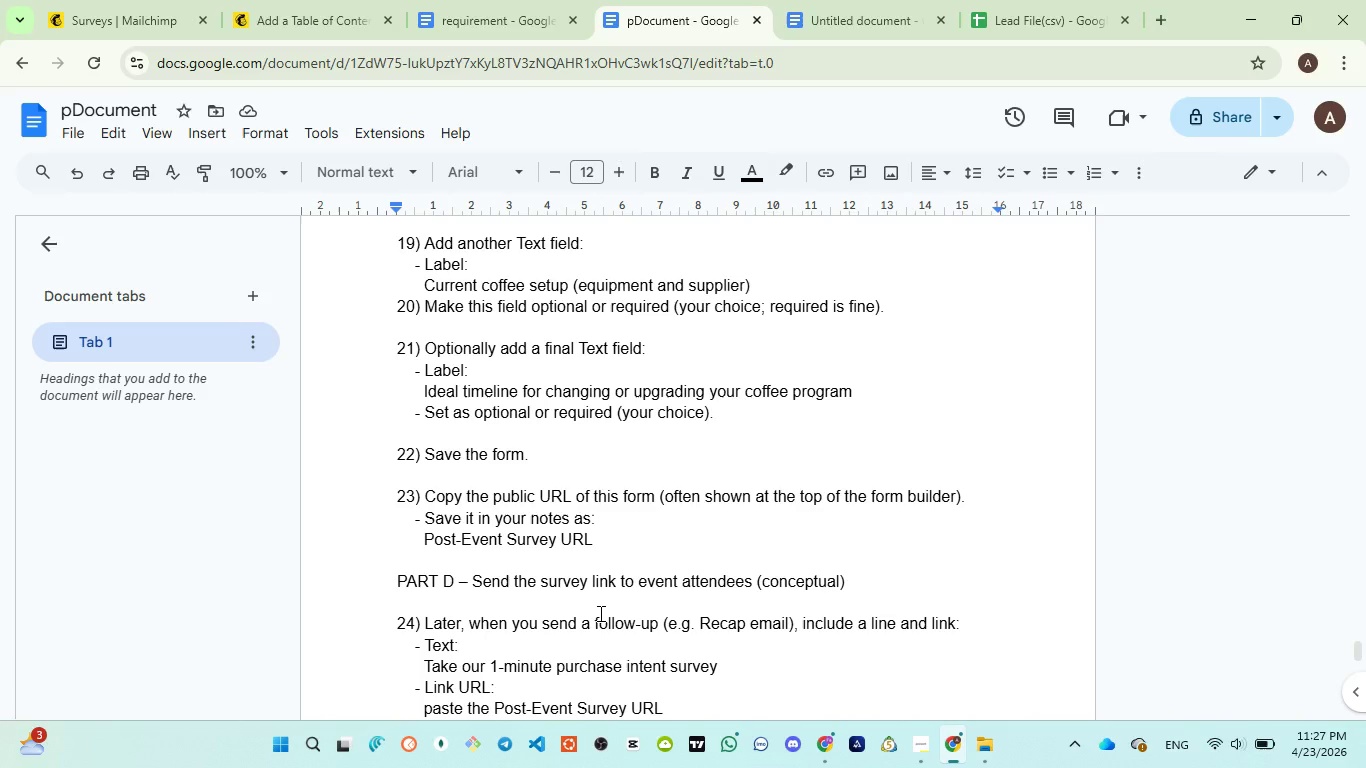 
scroll: coordinate [601, 609], scroll_direction: up, amount: 9.0
 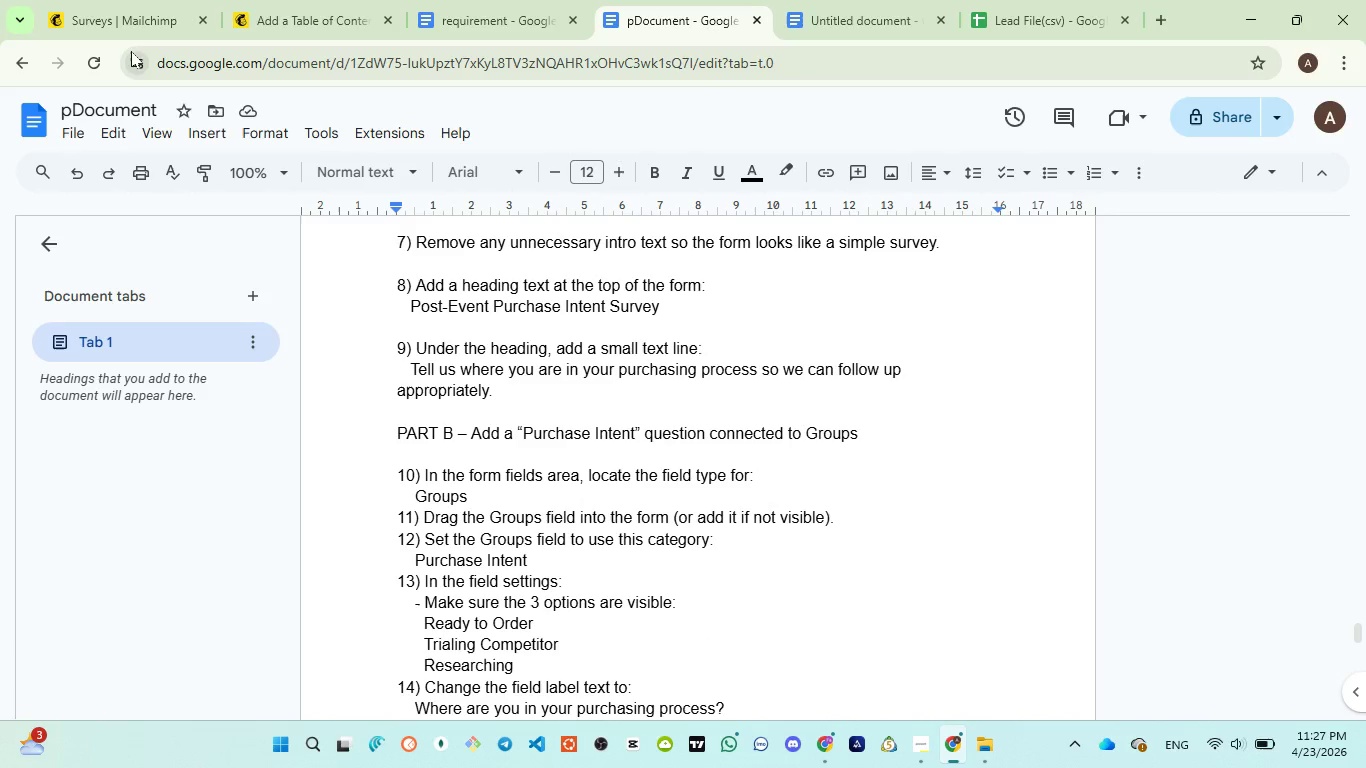 
left_click([129, 27])
 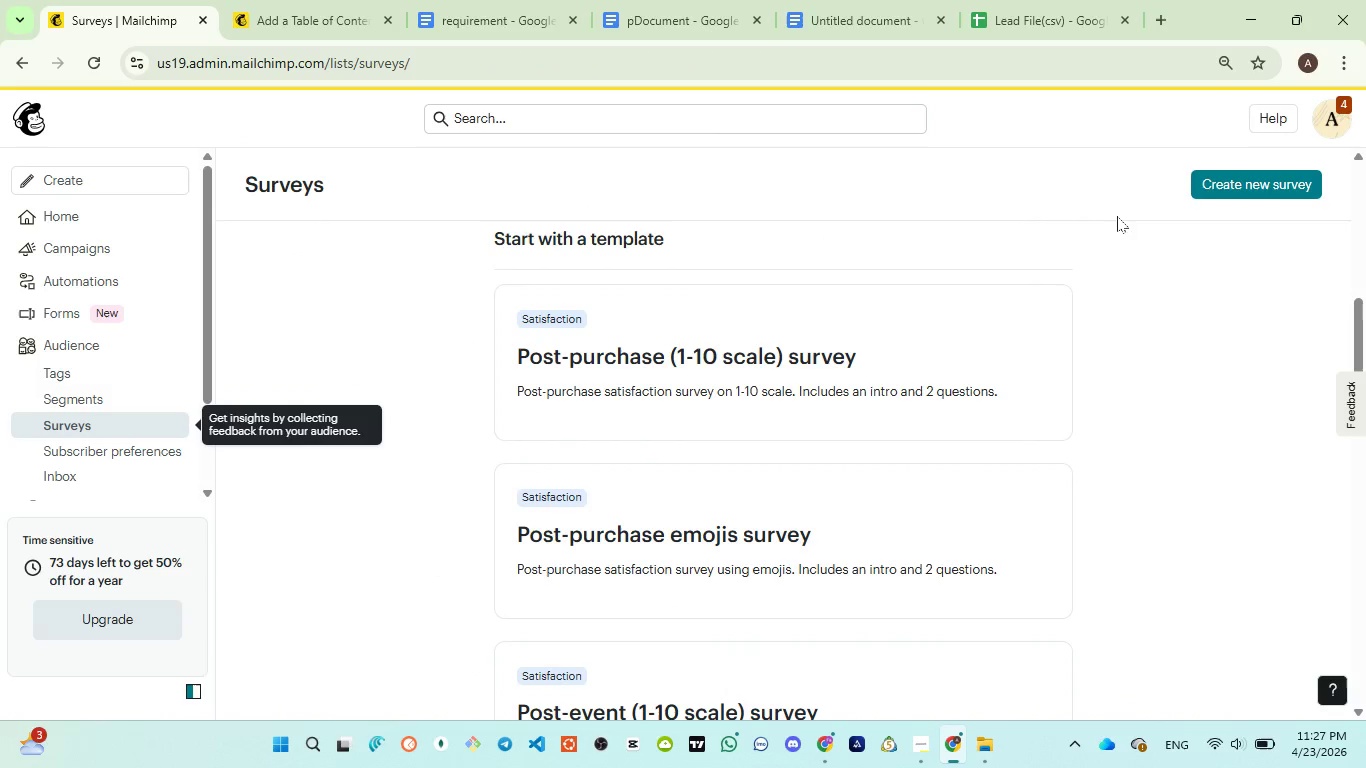 
left_click([1231, 185])
 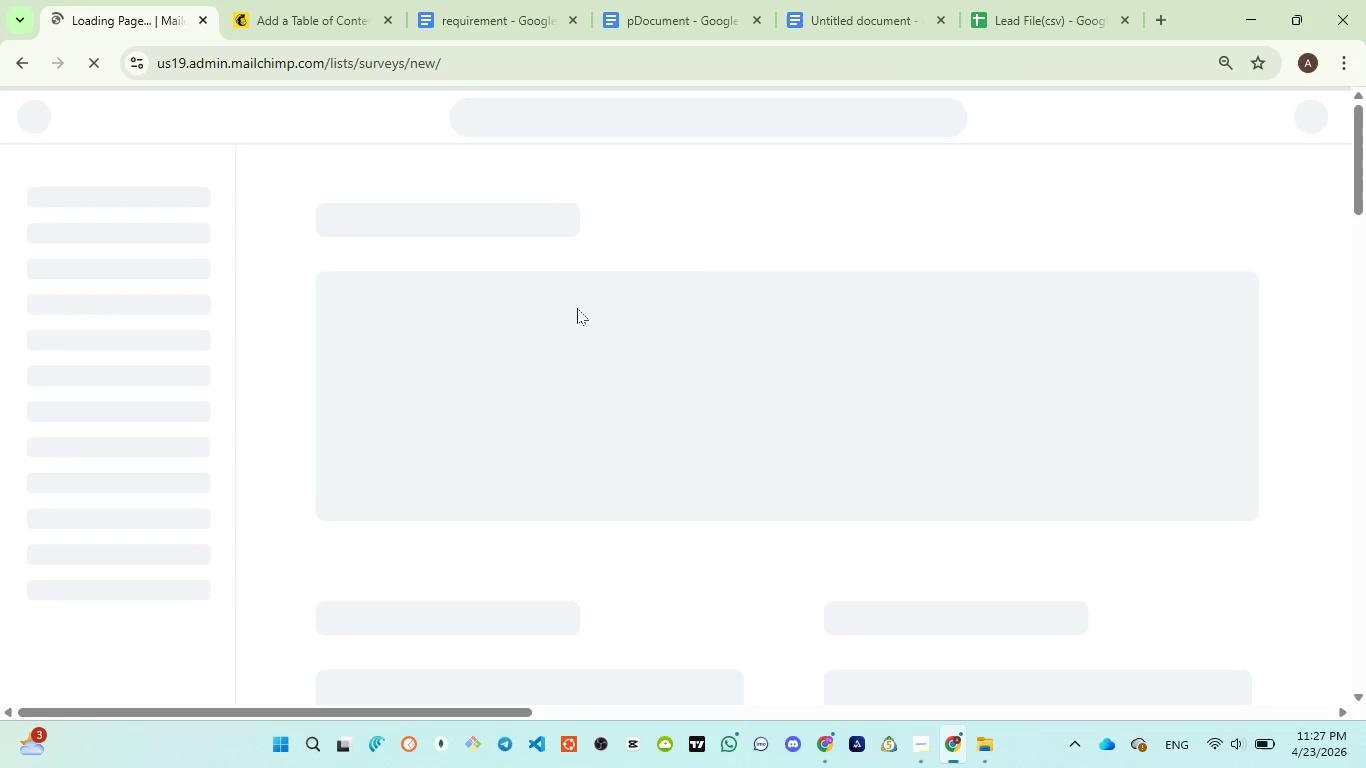 
wait(9.36)
 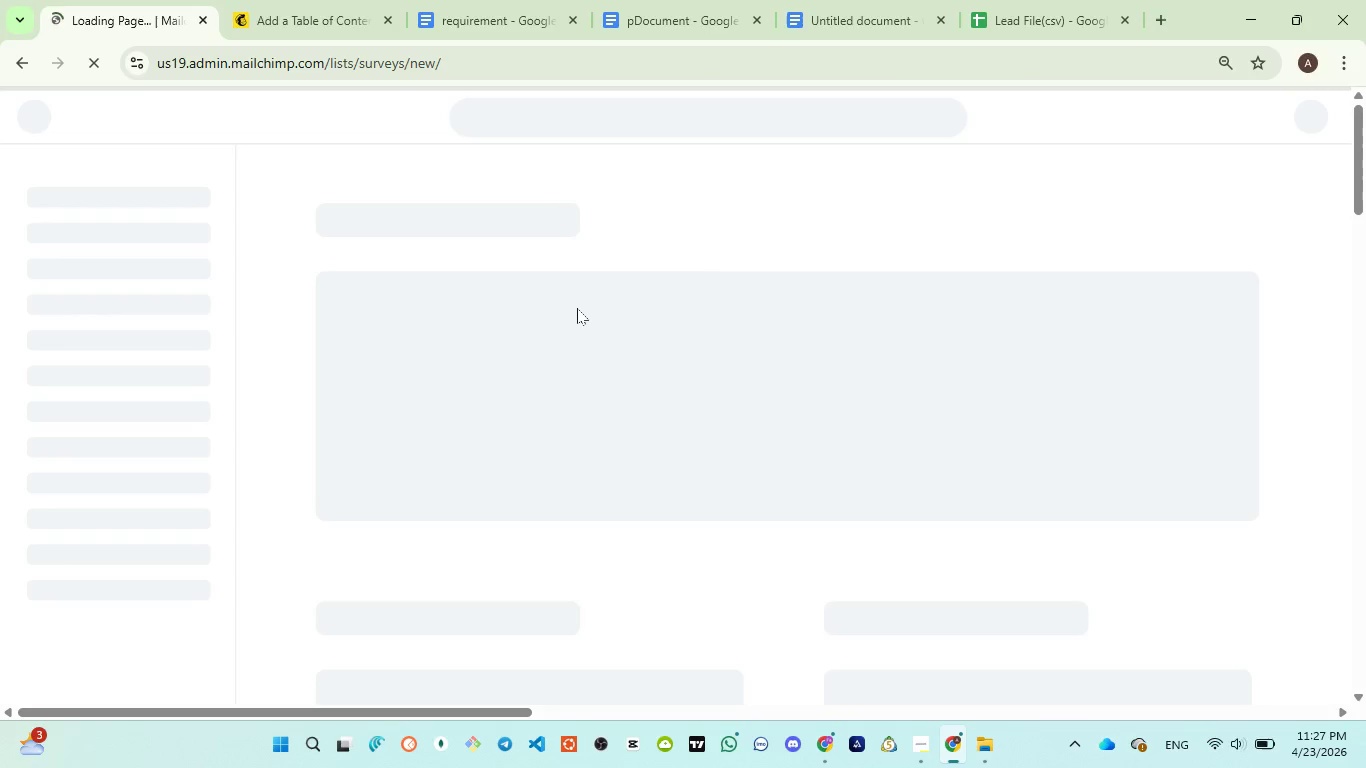 
left_click([649, 281])
 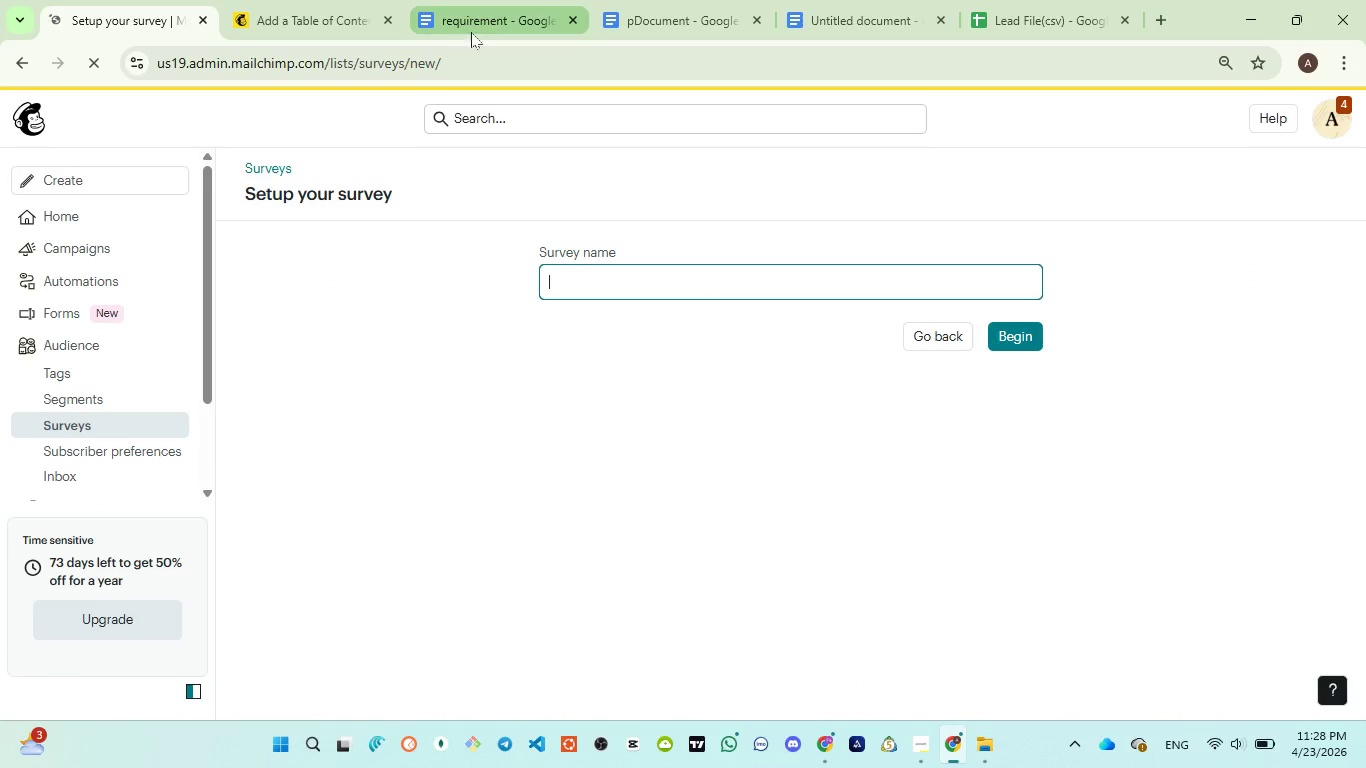 
left_click([655, 26])
 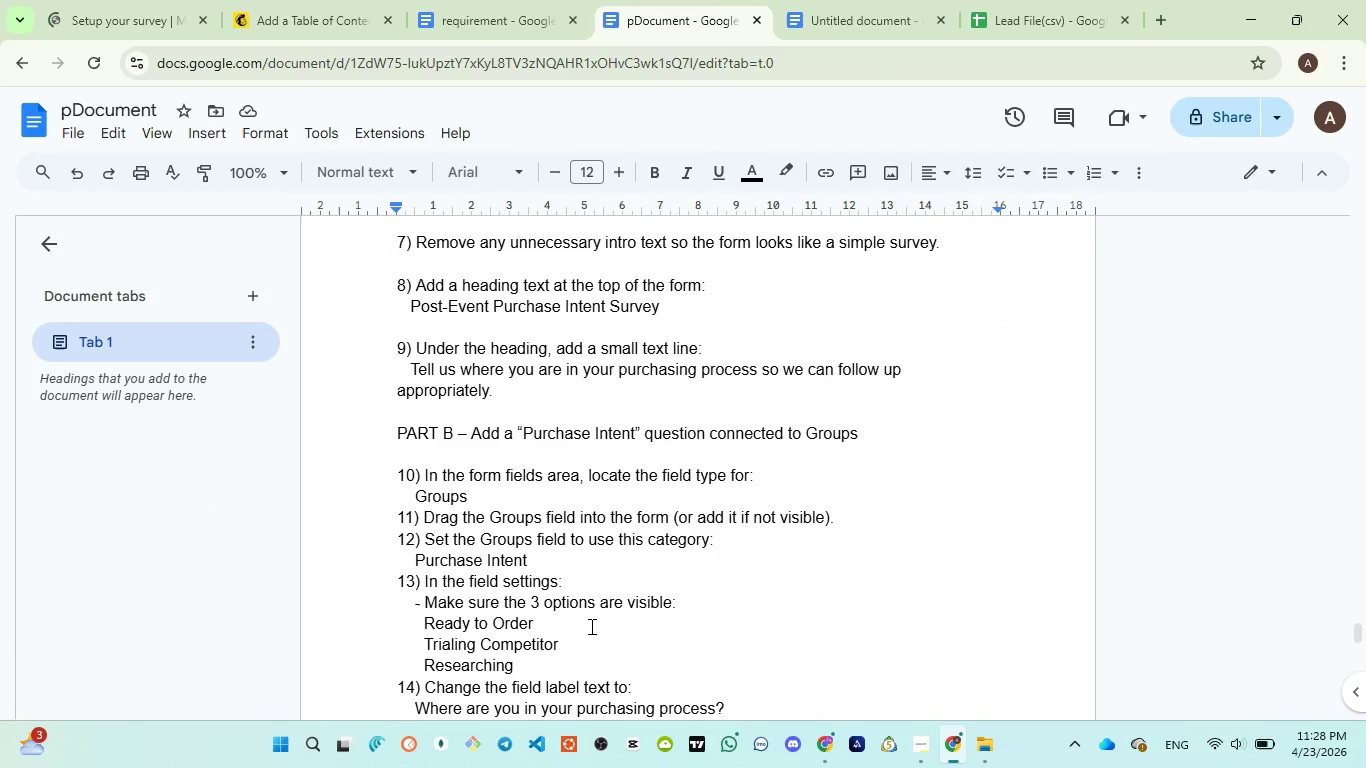 
scroll: coordinate [589, 626], scroll_direction: down, amount: 8.0
 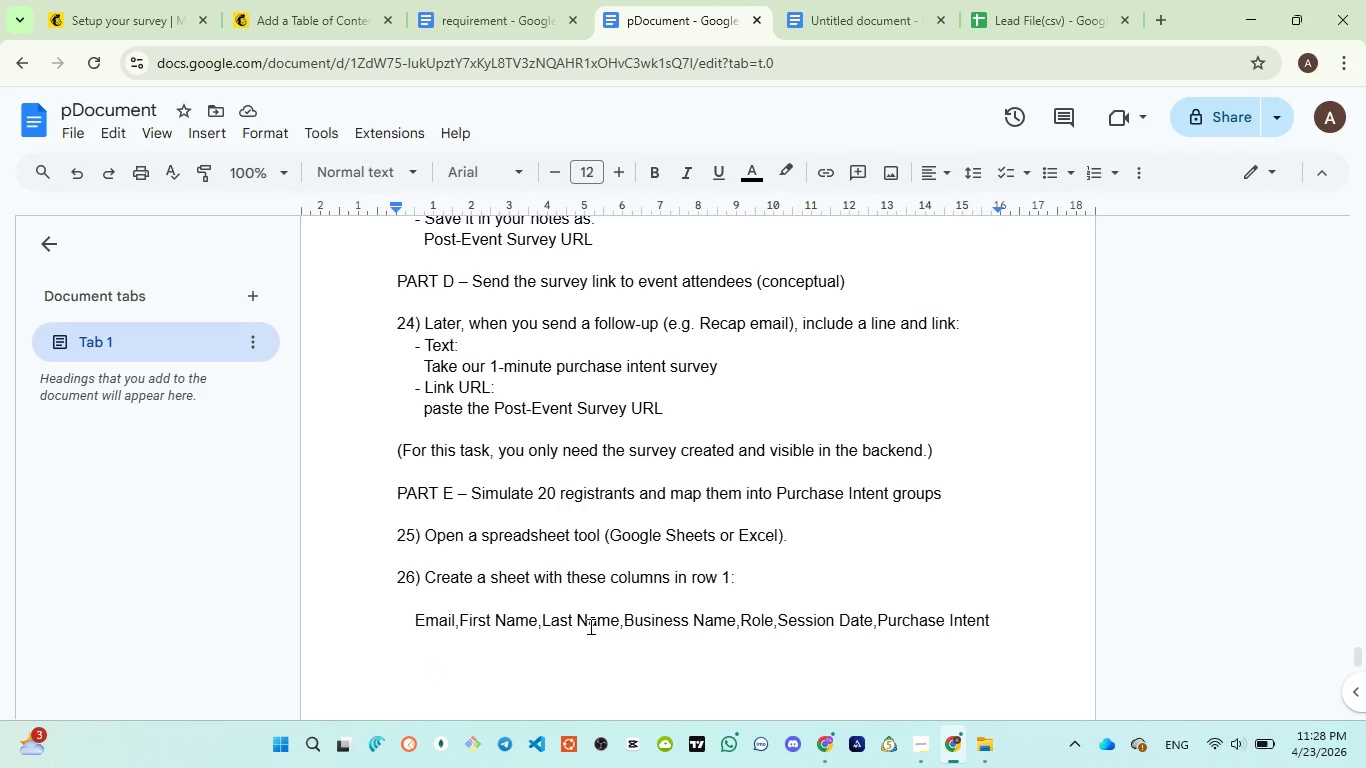 
wait(7.3)
 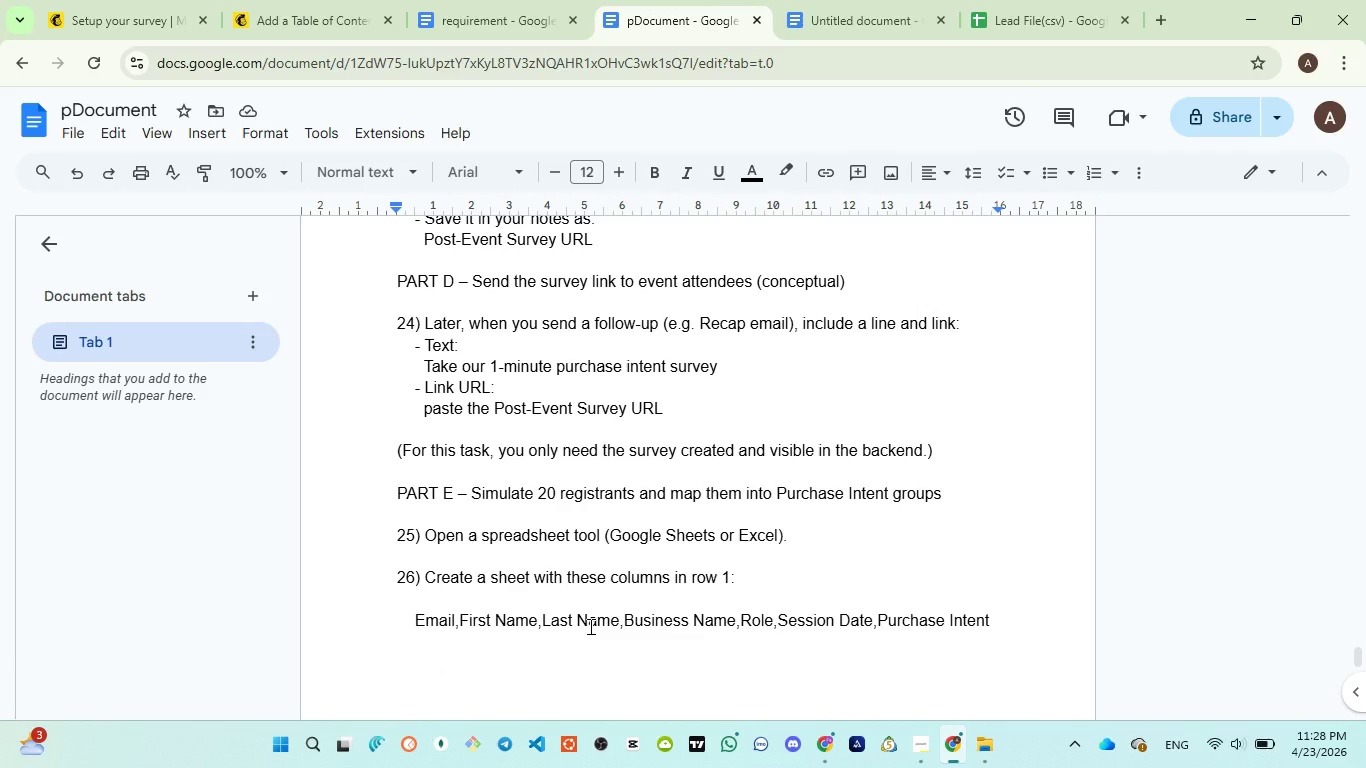 
scroll: coordinate [589, 625], scroll_direction: down, amount: 9.0
 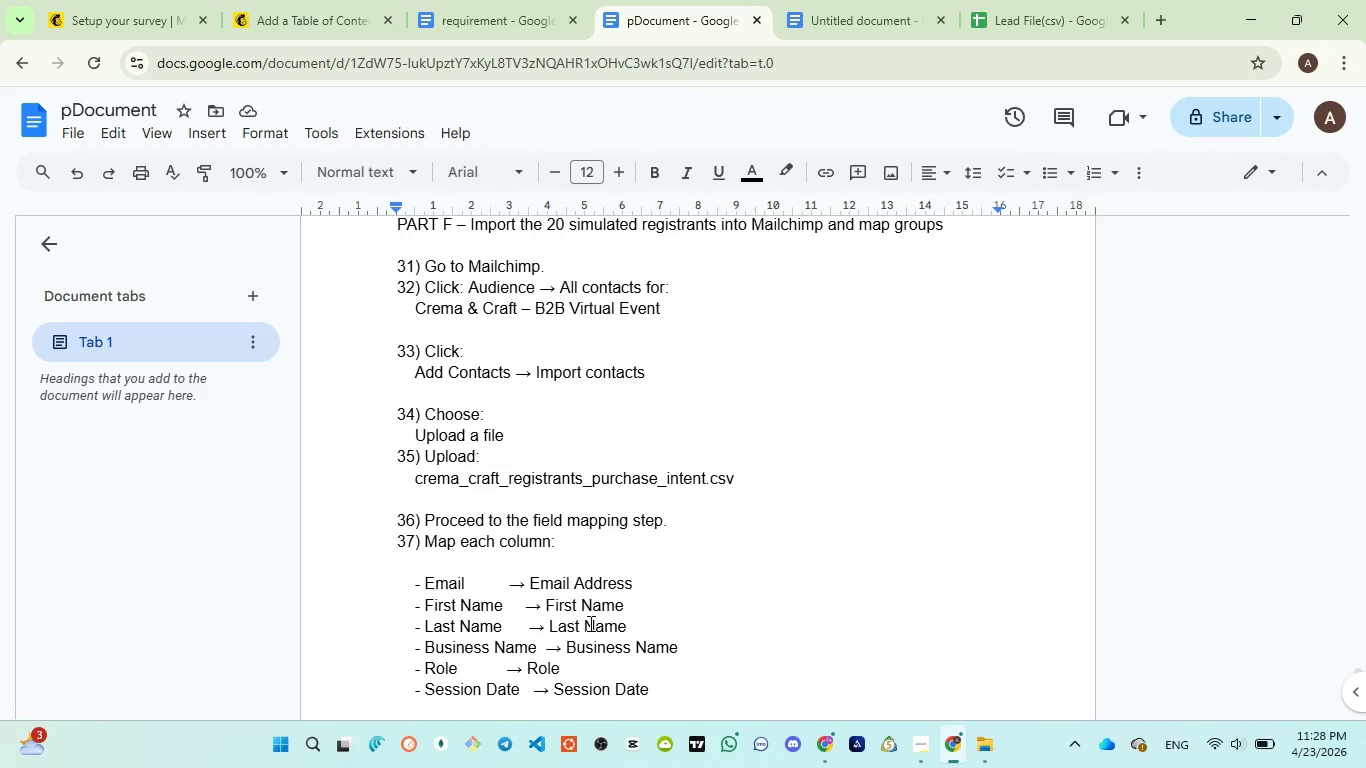 
scroll: coordinate [589, 622], scroll_direction: down, amount: 8.0
 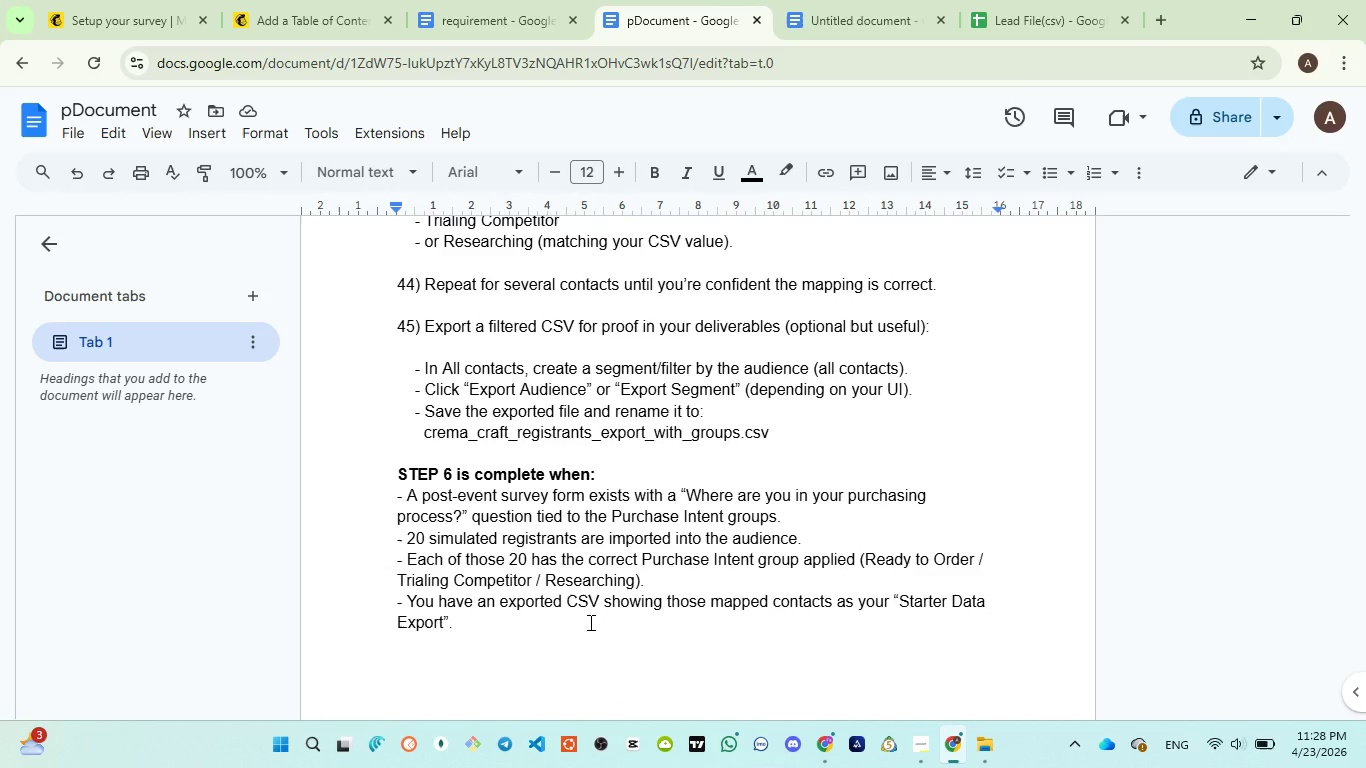 
scroll: coordinate [589, 622], scroll_direction: down, amount: 2.0
 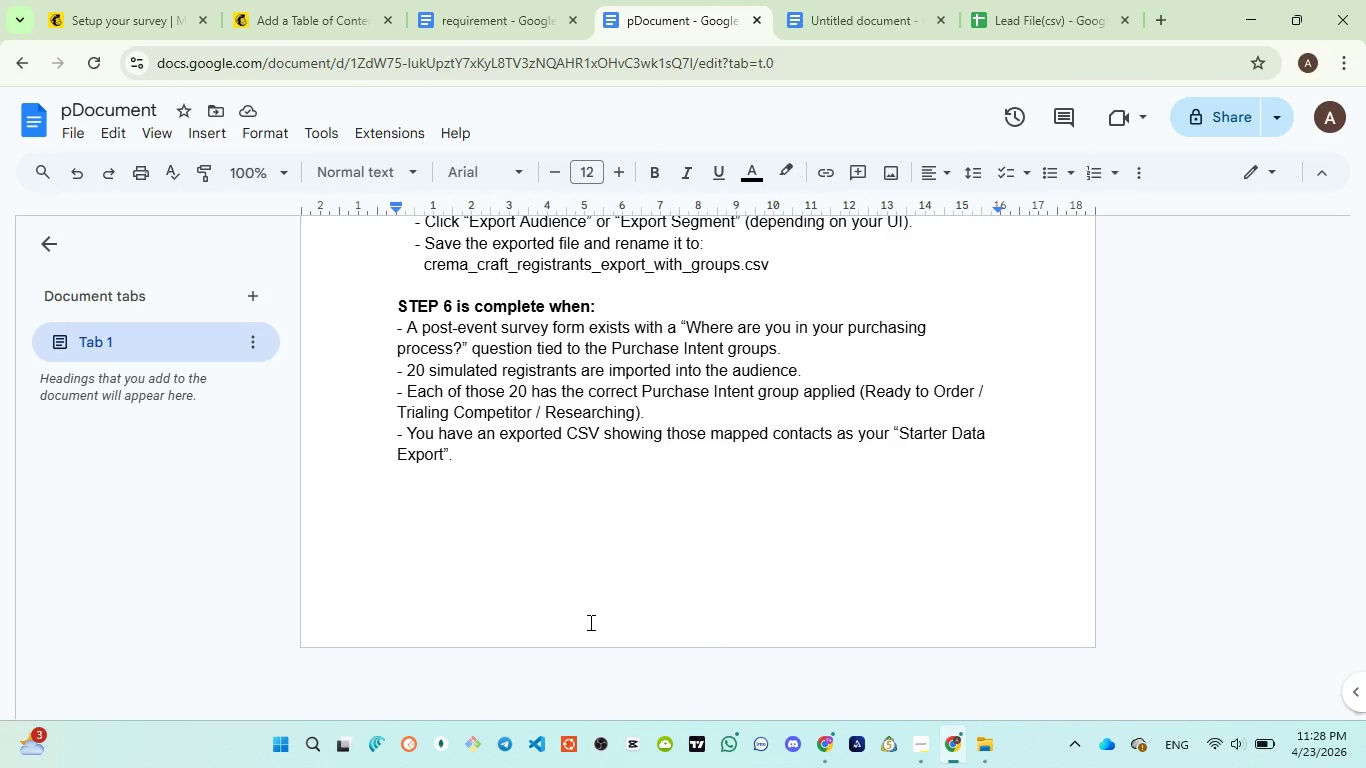 
scroll: coordinate [589, 616], scroll_direction: up, amount: 5.0
 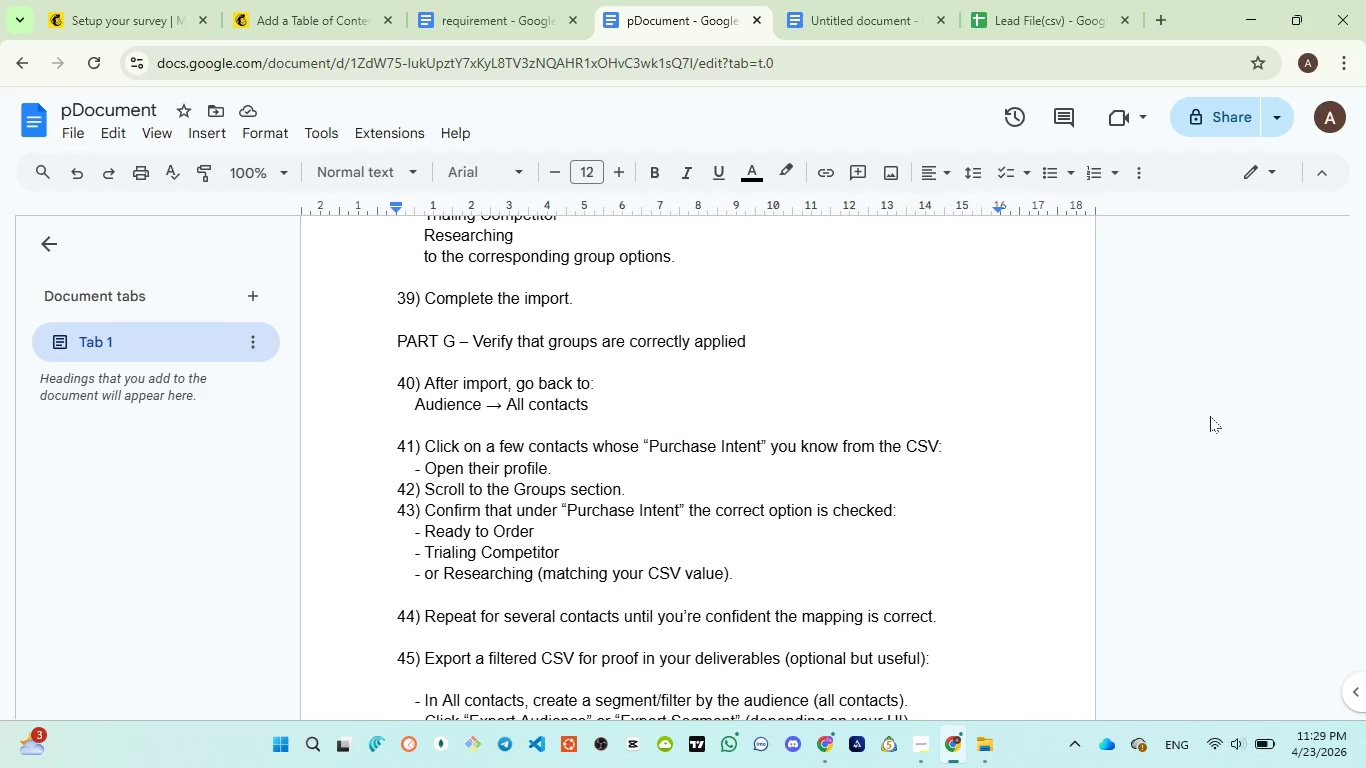 
wait(16.21)
 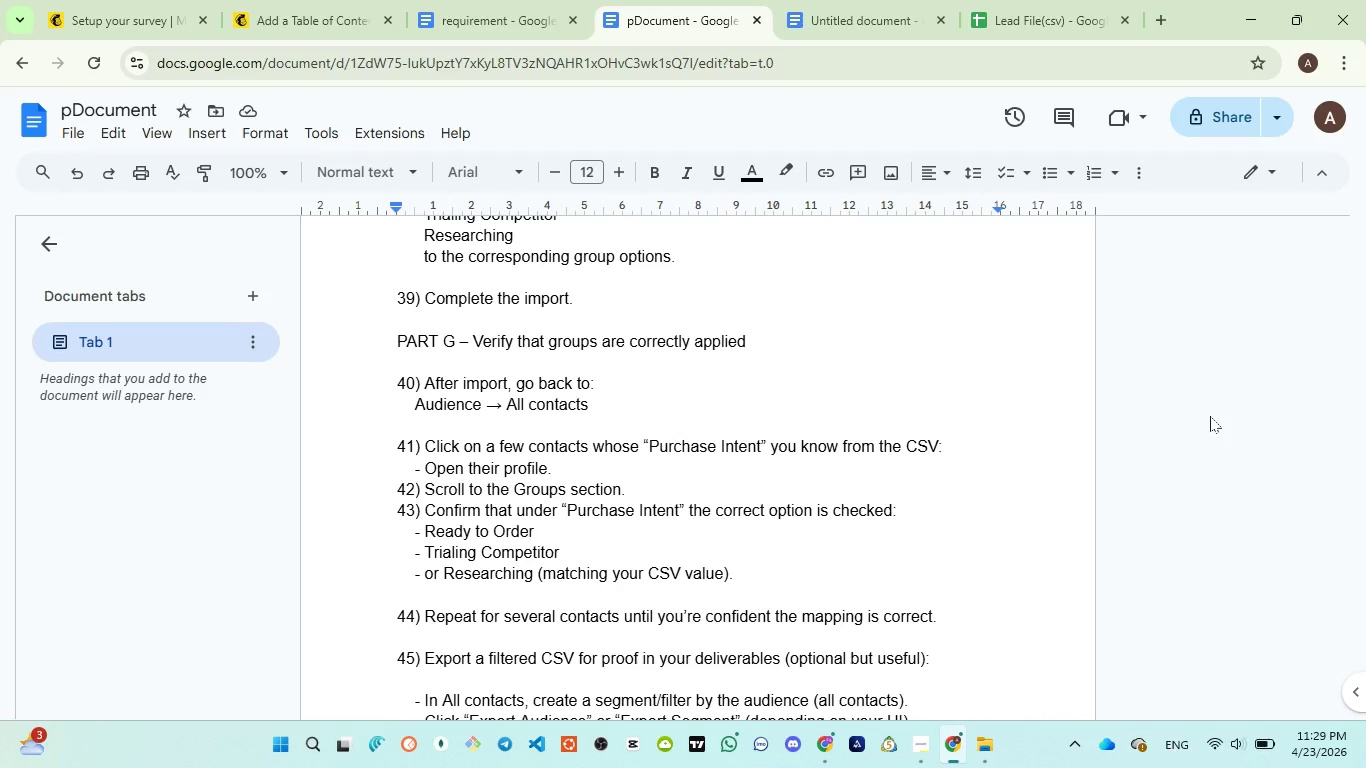 
mouse_move([25, 22])
 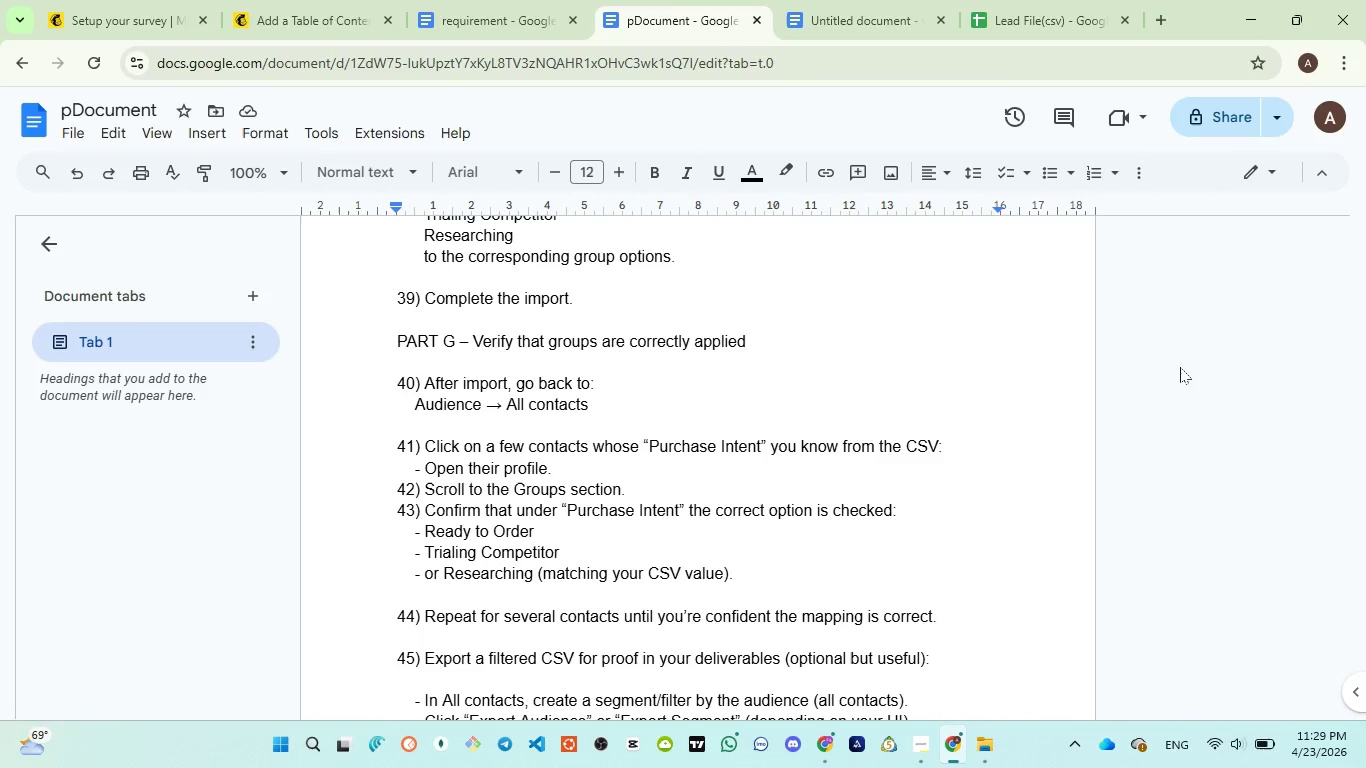 
left_click([1180, 367])
 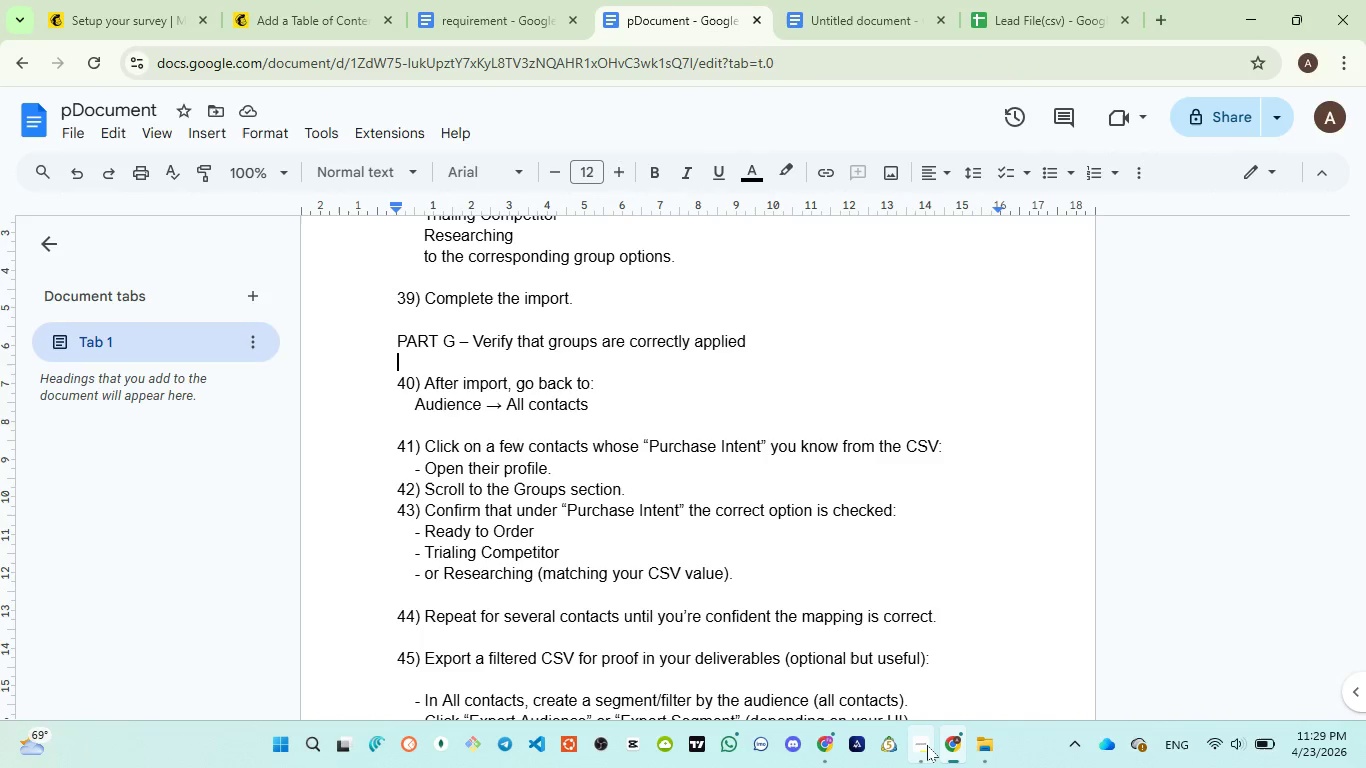 
left_click([926, 636])